 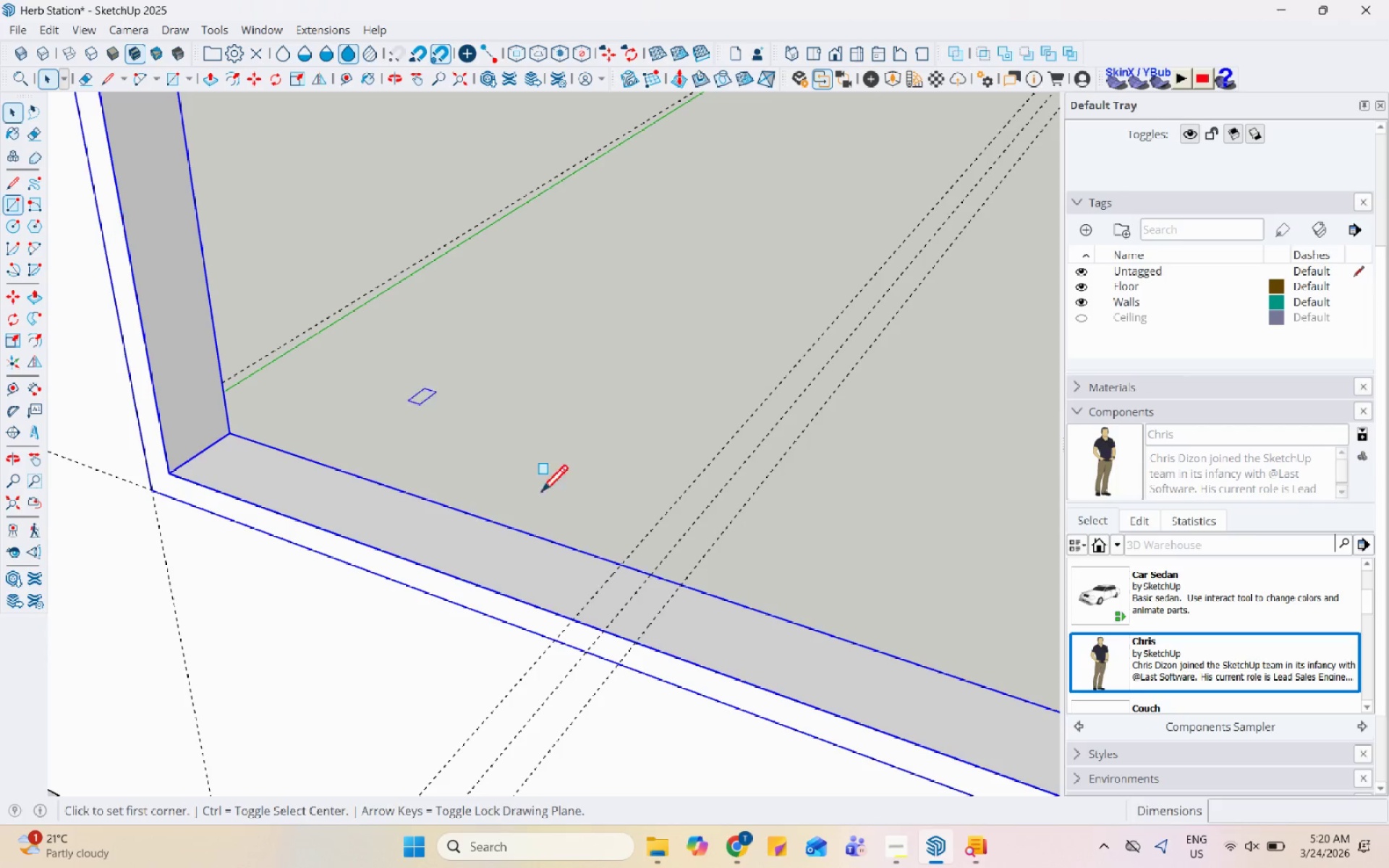 
scroll: coordinate [640, 629], scroll_direction: up, amount: 3.0
 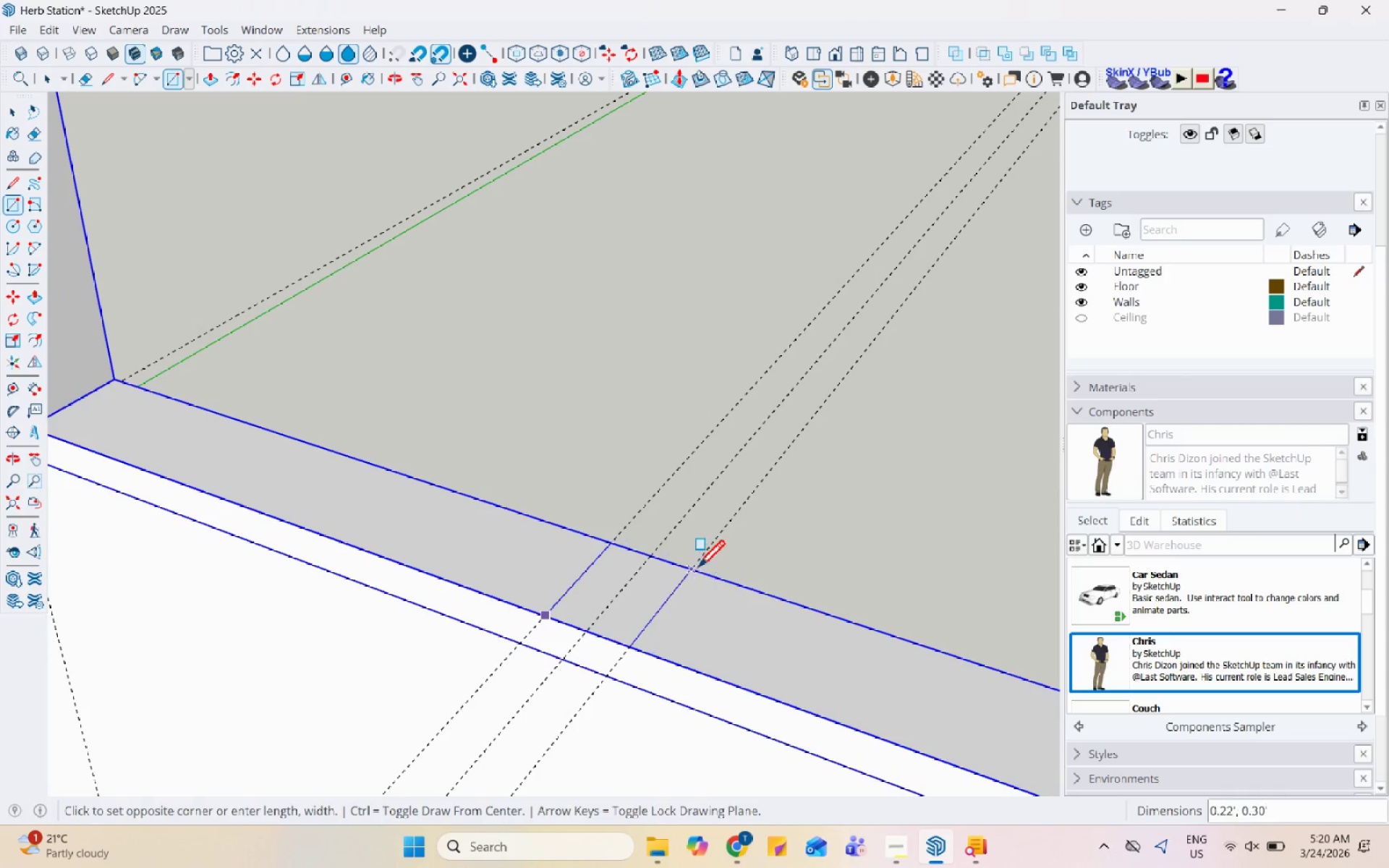 
key(Space)
 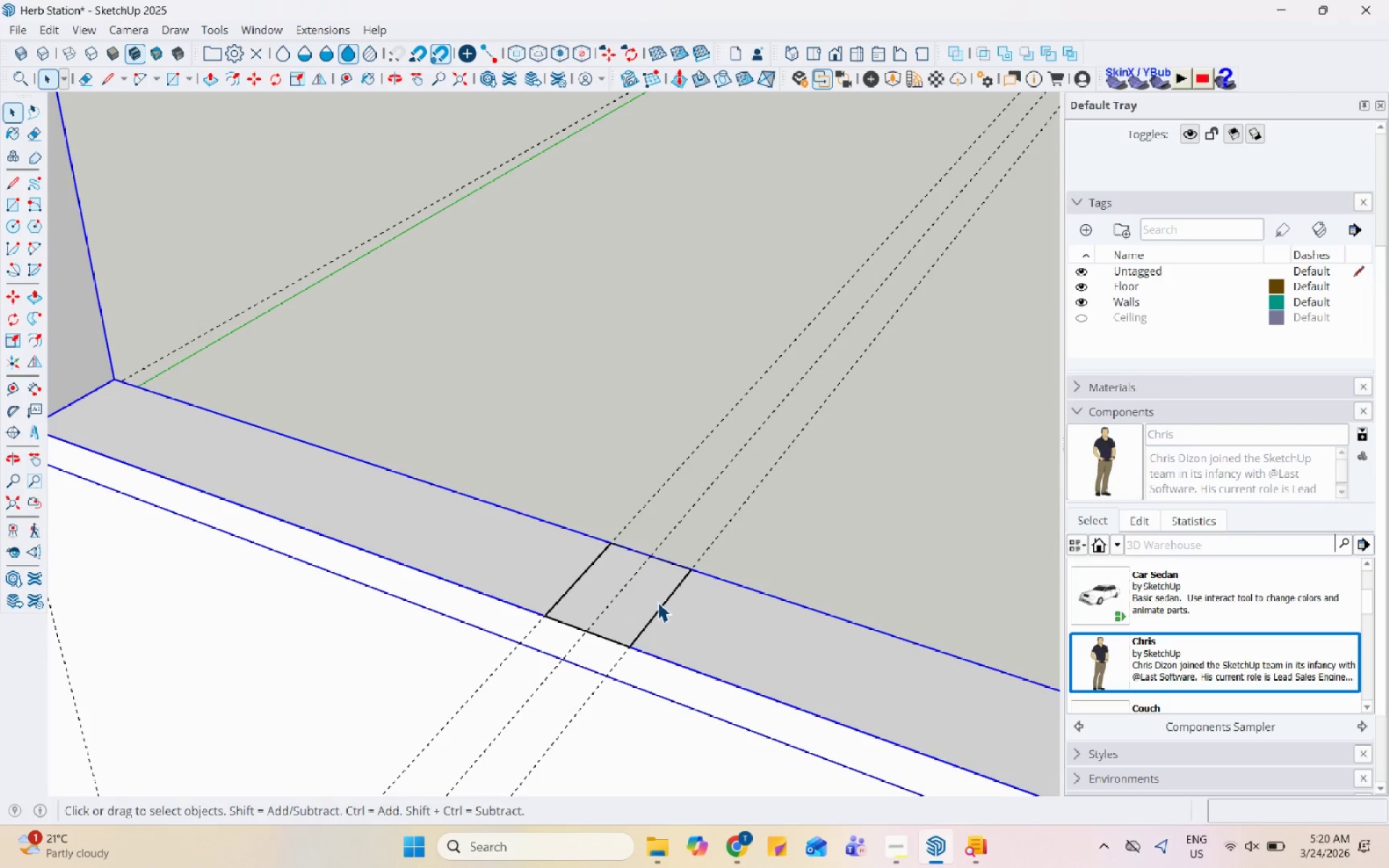 
left_click([658, 600])
 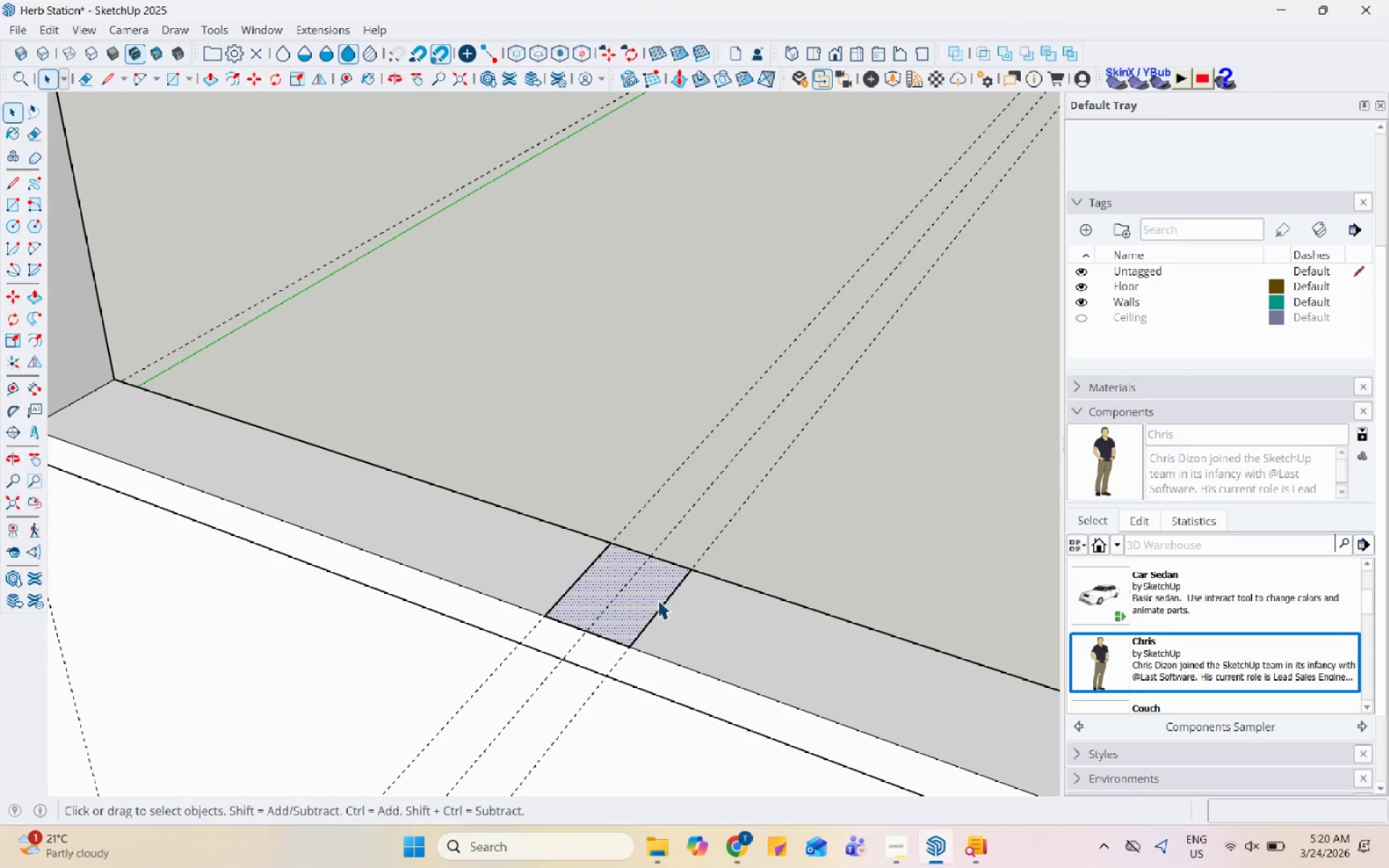 
key(P)
 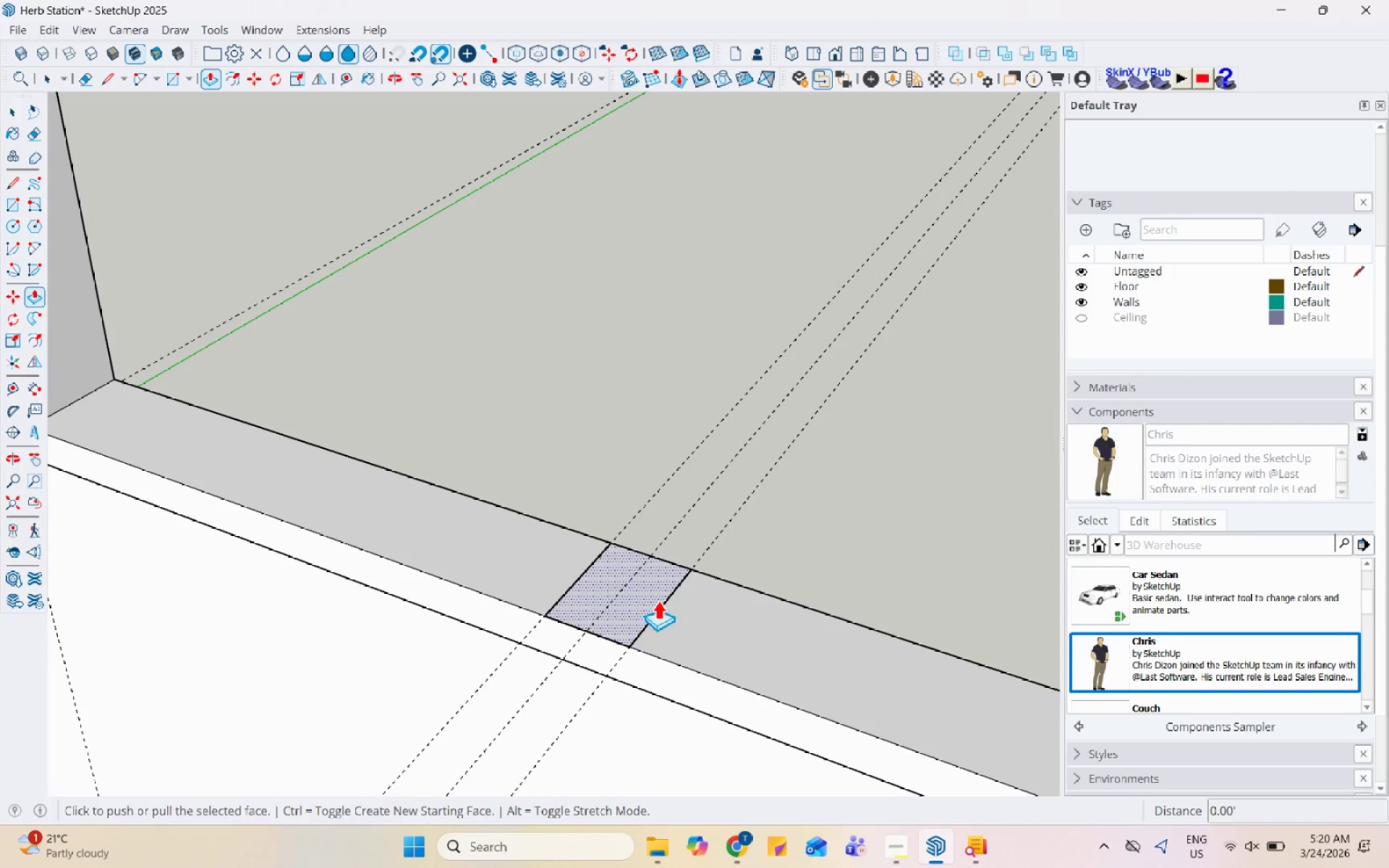 
left_click([658, 600])
 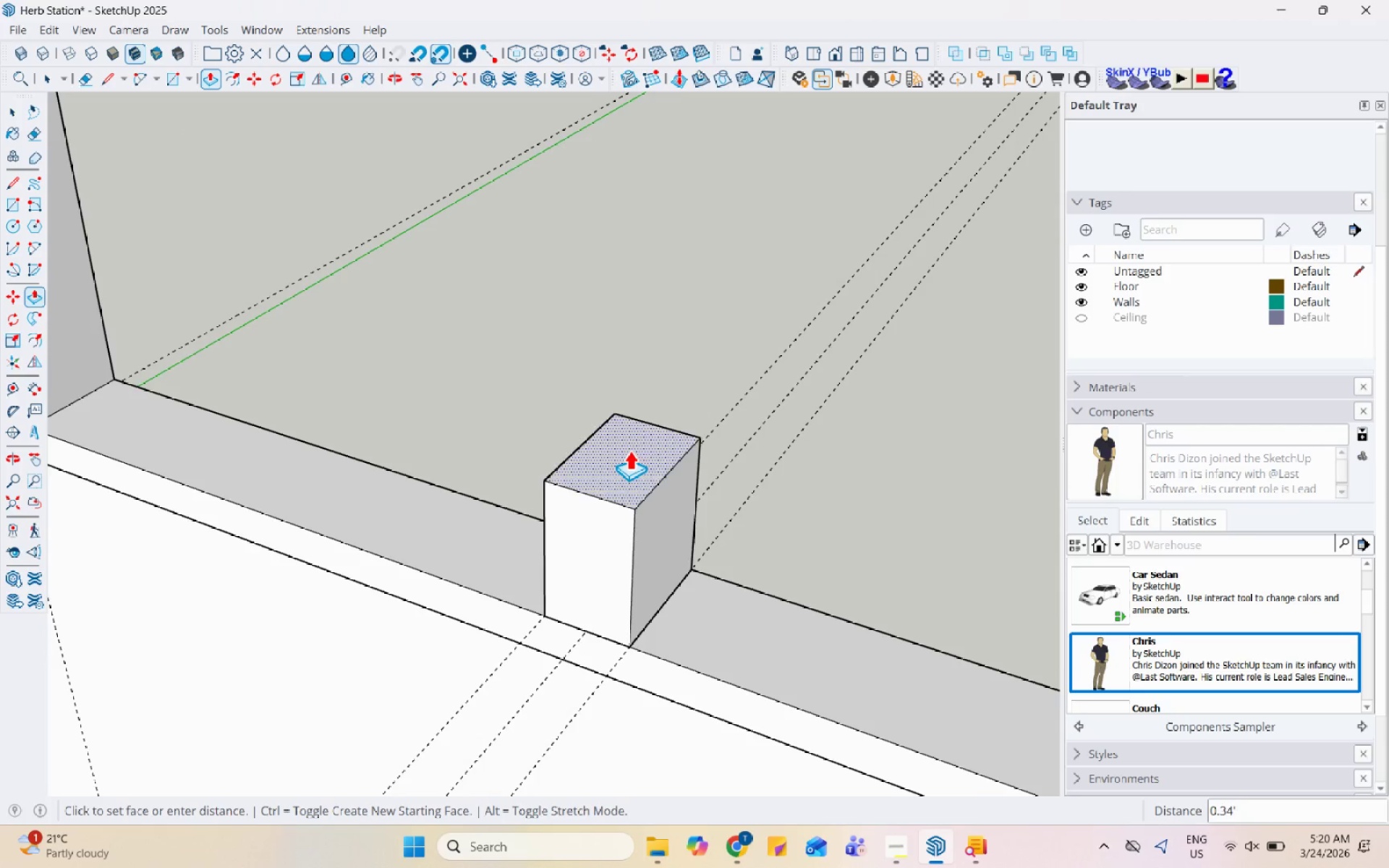 
scroll: coordinate [710, 207], scroll_direction: down, amount: 14.0
 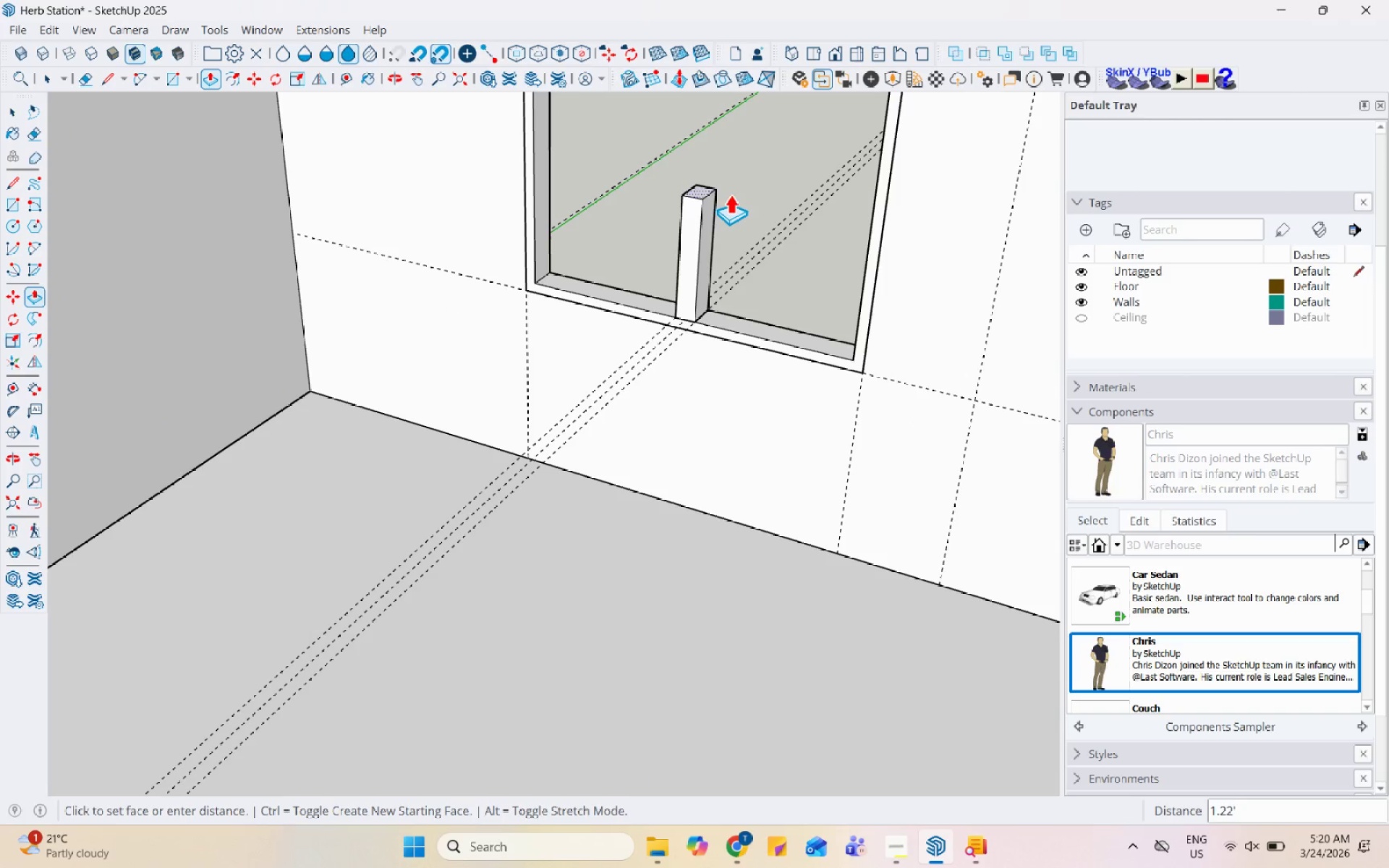 
key(Control+Z)
 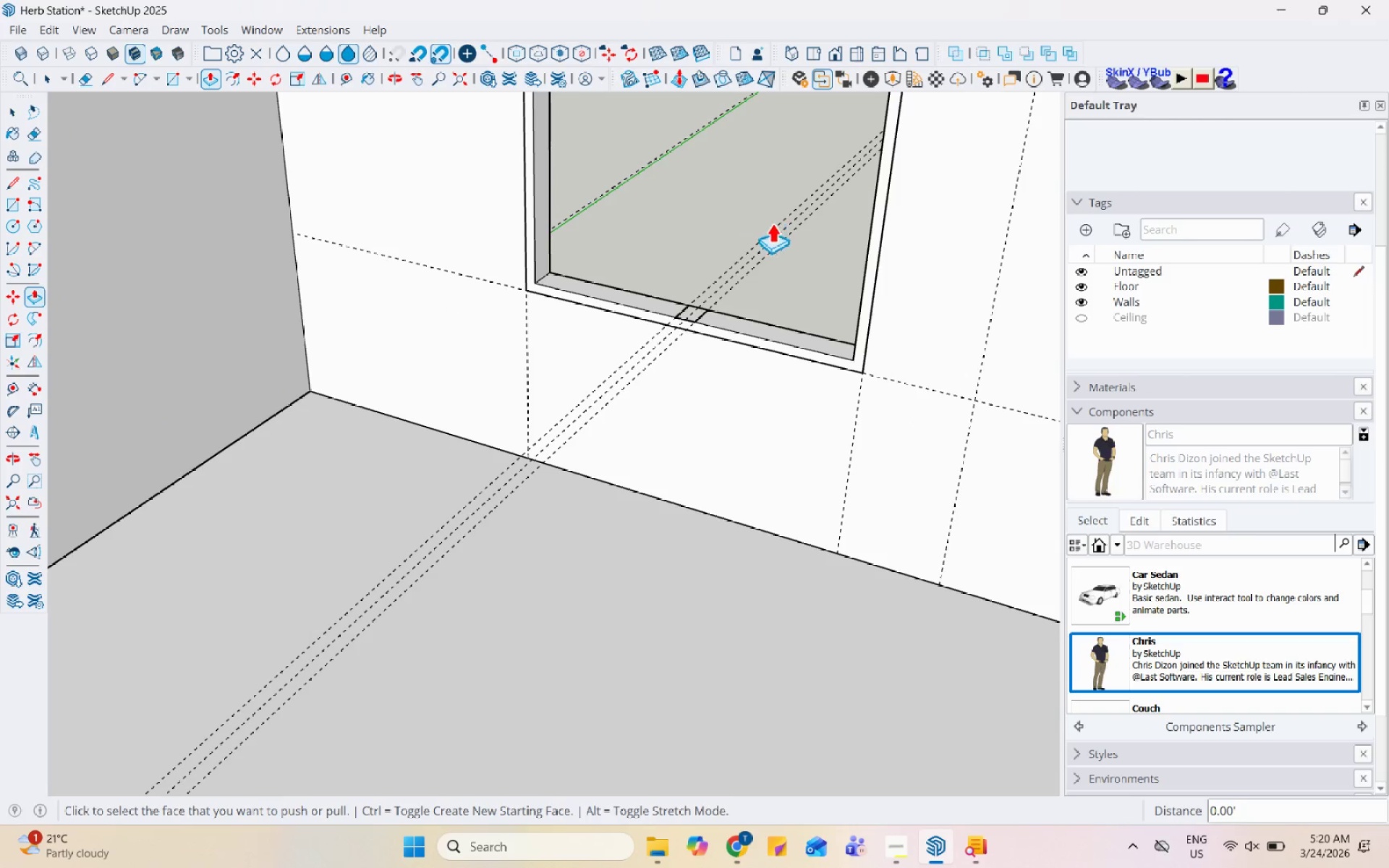 
key(Control+Z)
 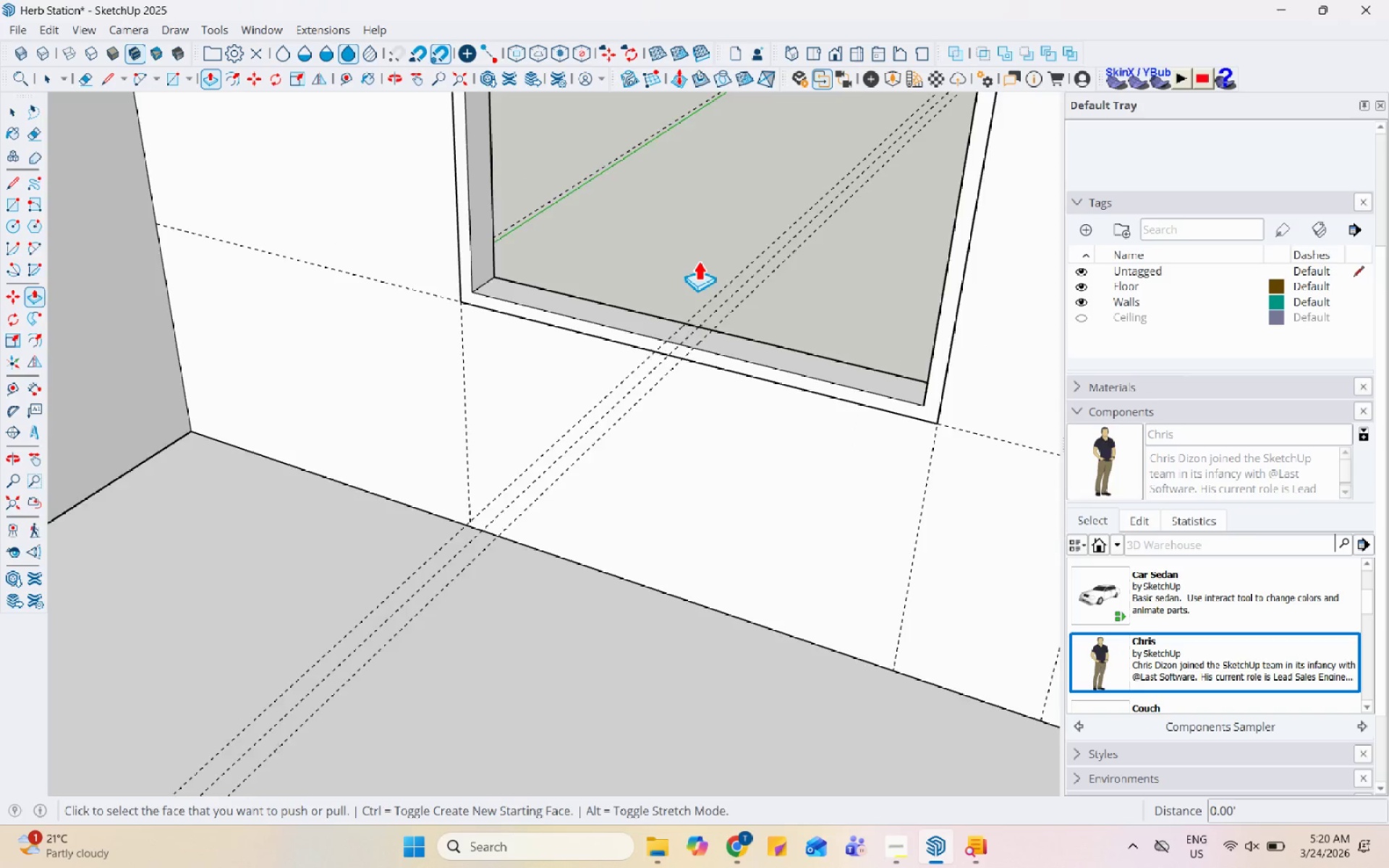 
scroll: coordinate [698, 260], scroll_direction: up, amount: 5.0
 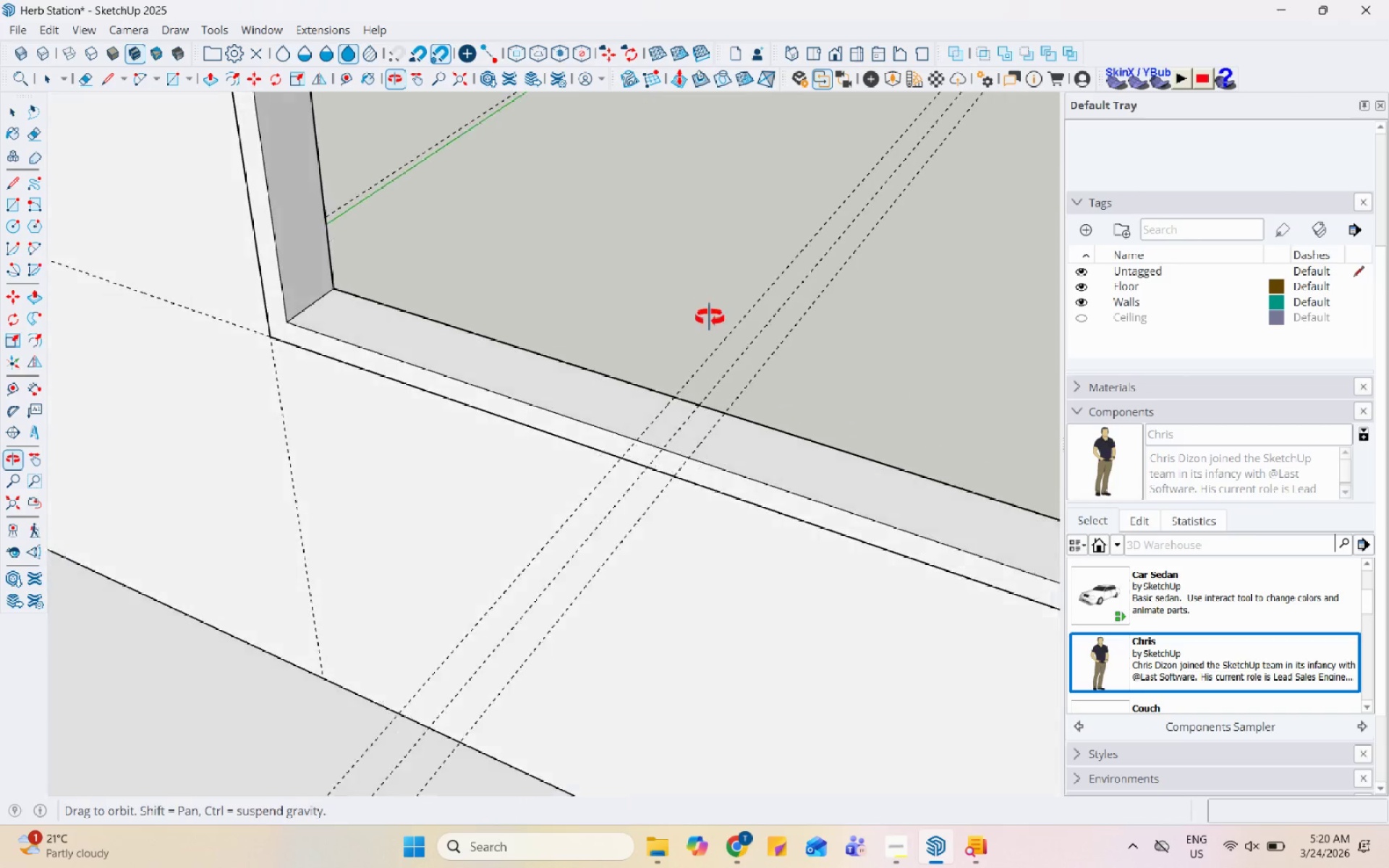 
key(Space)
 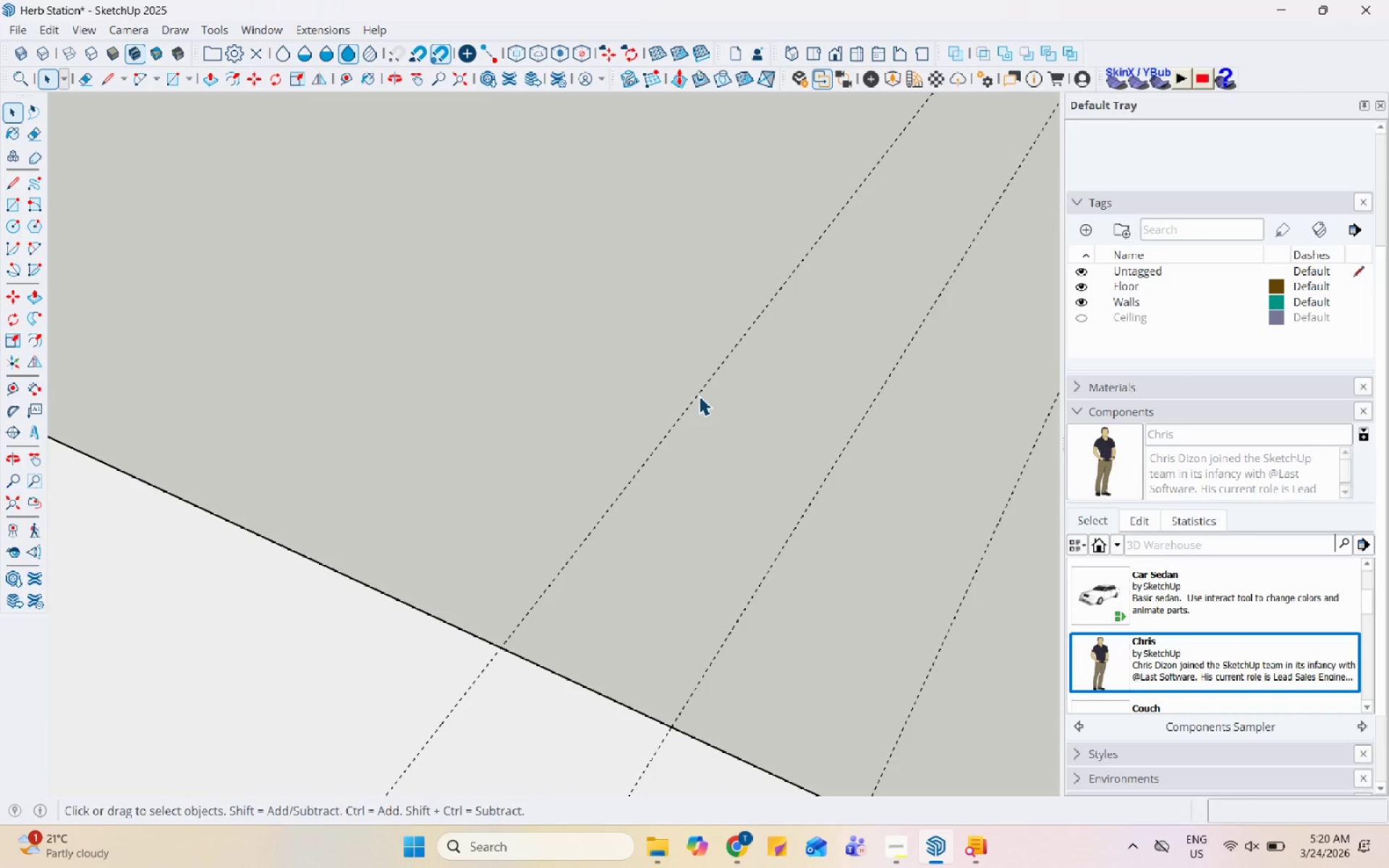 
left_click([699, 396])
 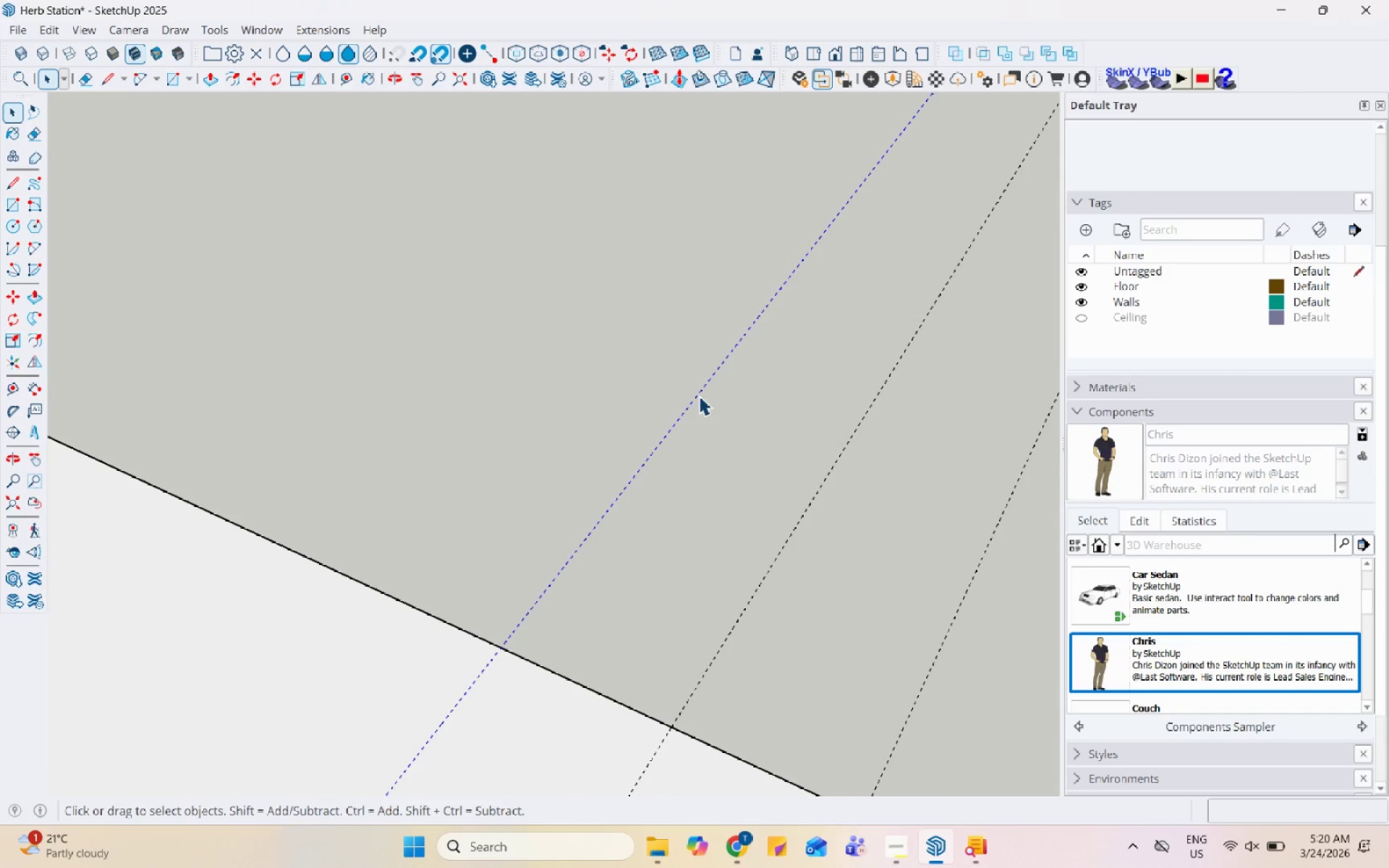 
scroll: coordinate [699, 392], scroll_direction: up, amount: 6.0
 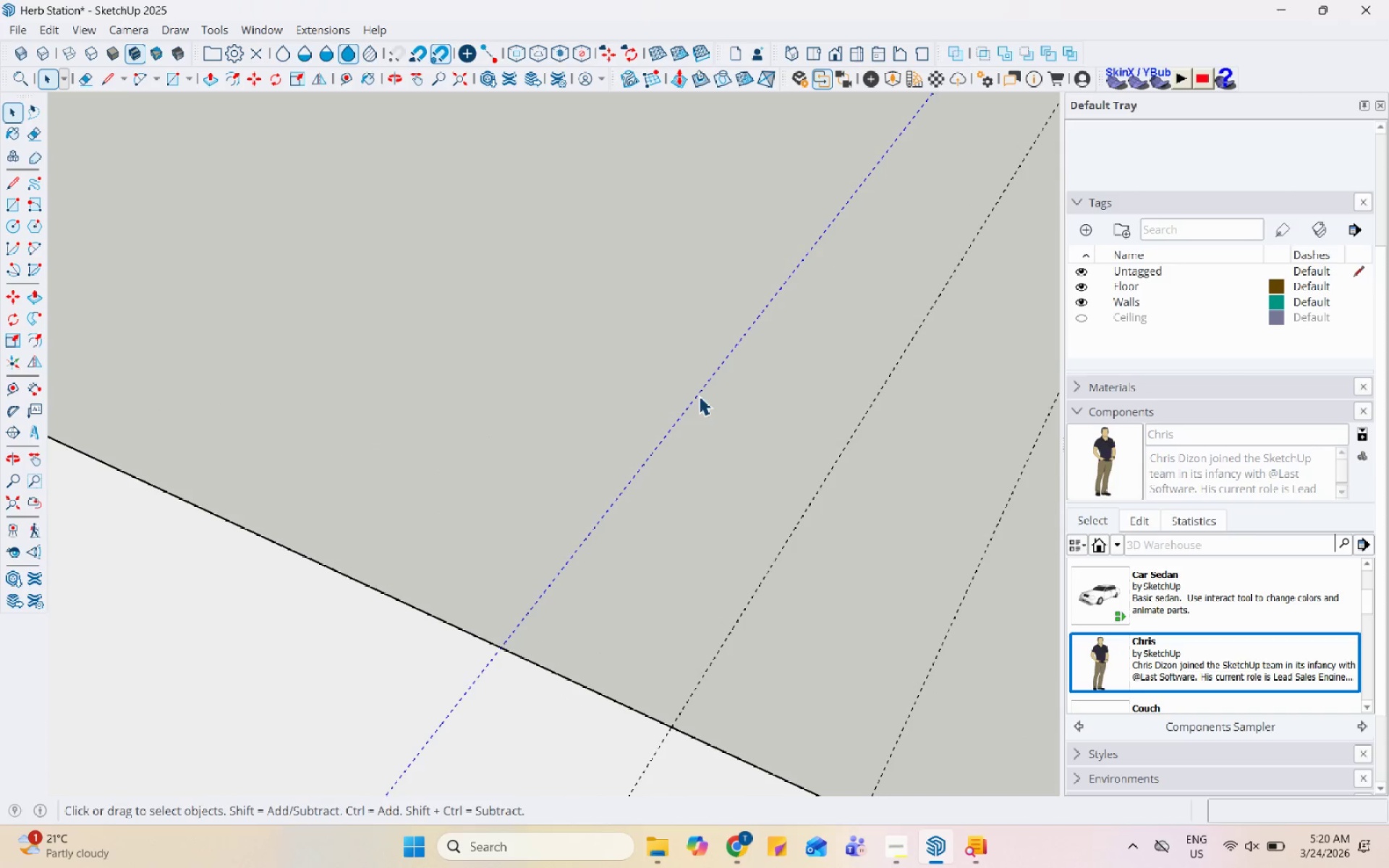 
right_click([699, 396])
 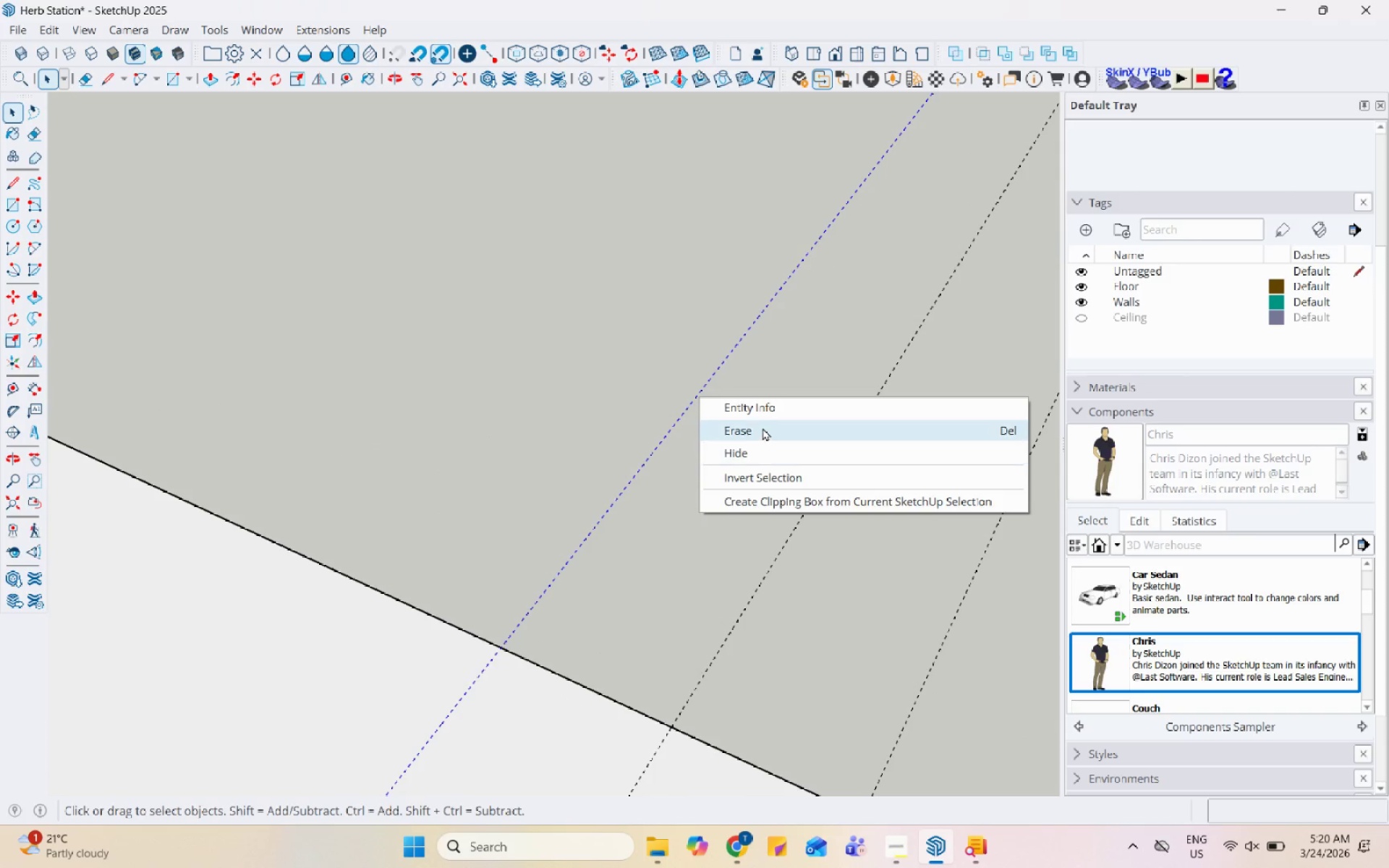 
left_click([763, 427])
 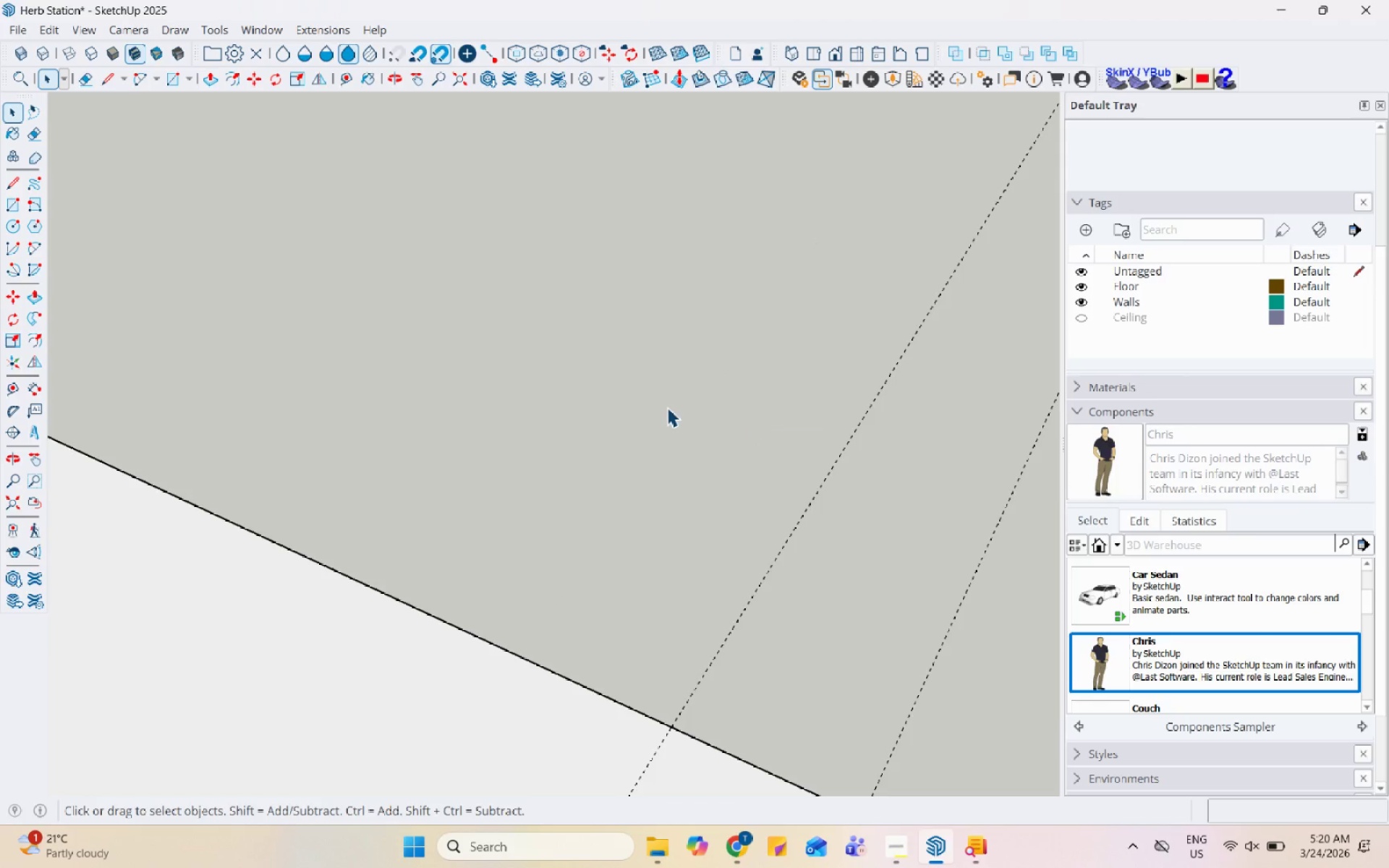 
scroll: coordinate [668, 404], scroll_direction: down, amount: 5.0
 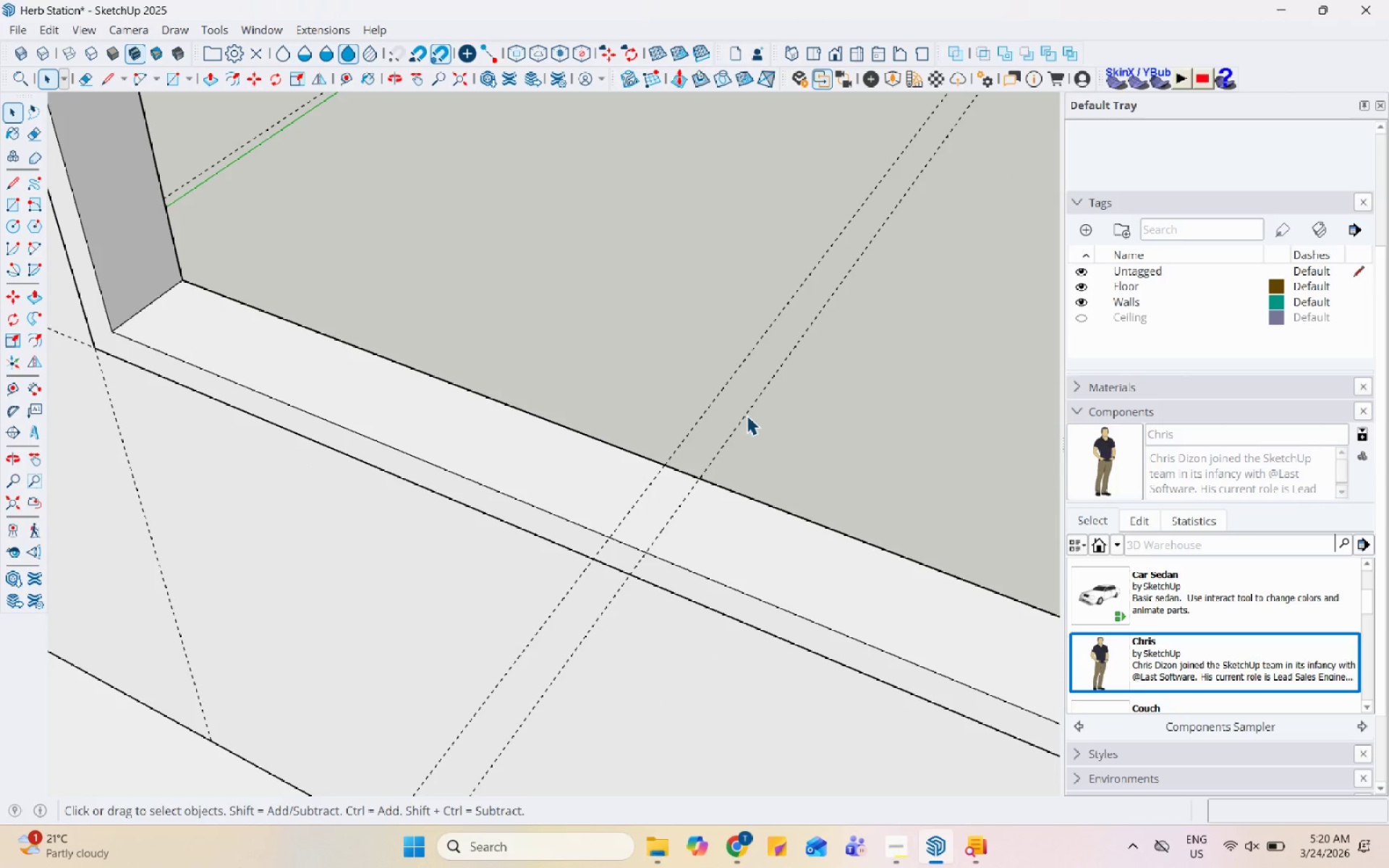 
left_click([747, 415])
 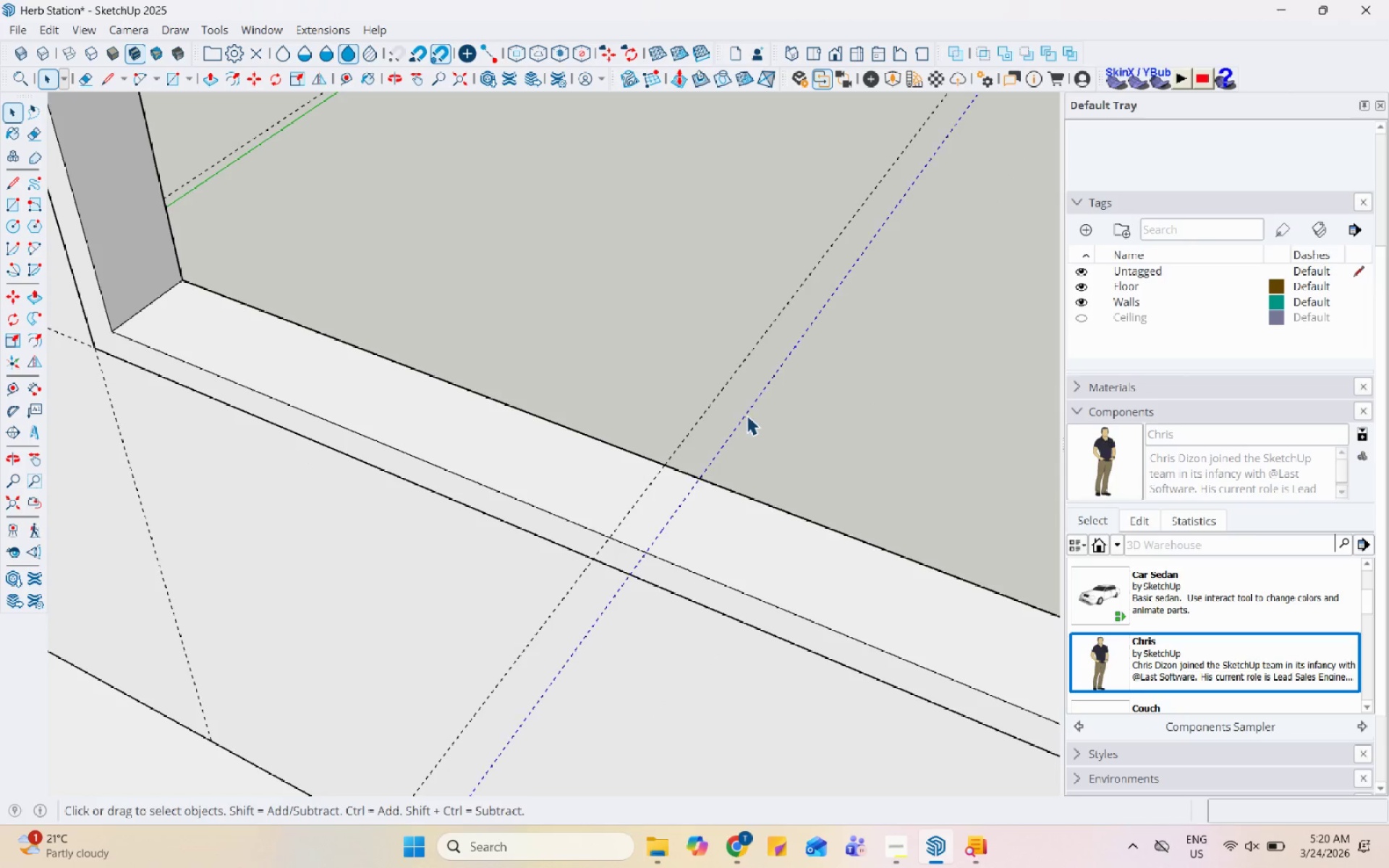 
right_click([747, 415])
 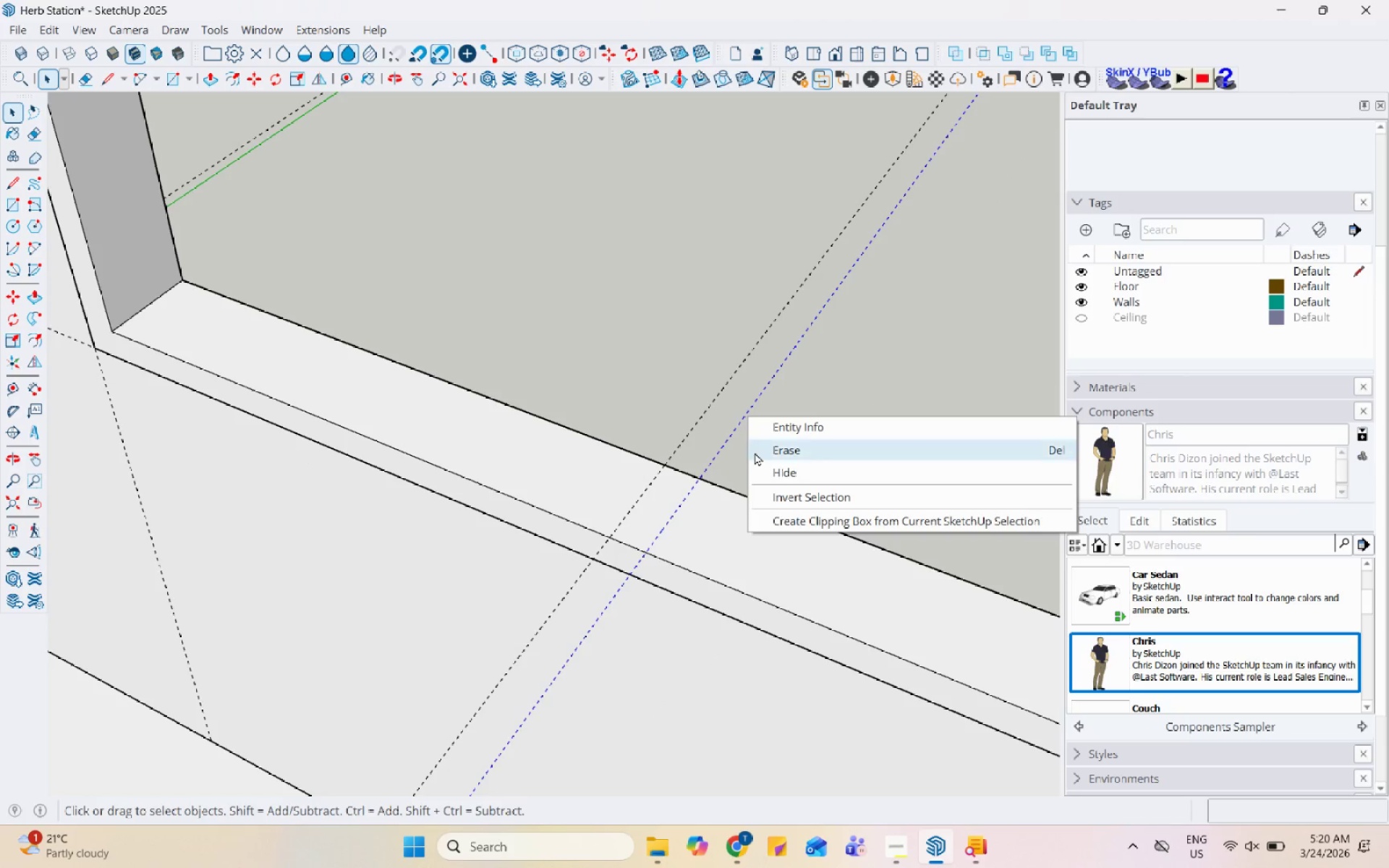 
left_click([755, 452])
 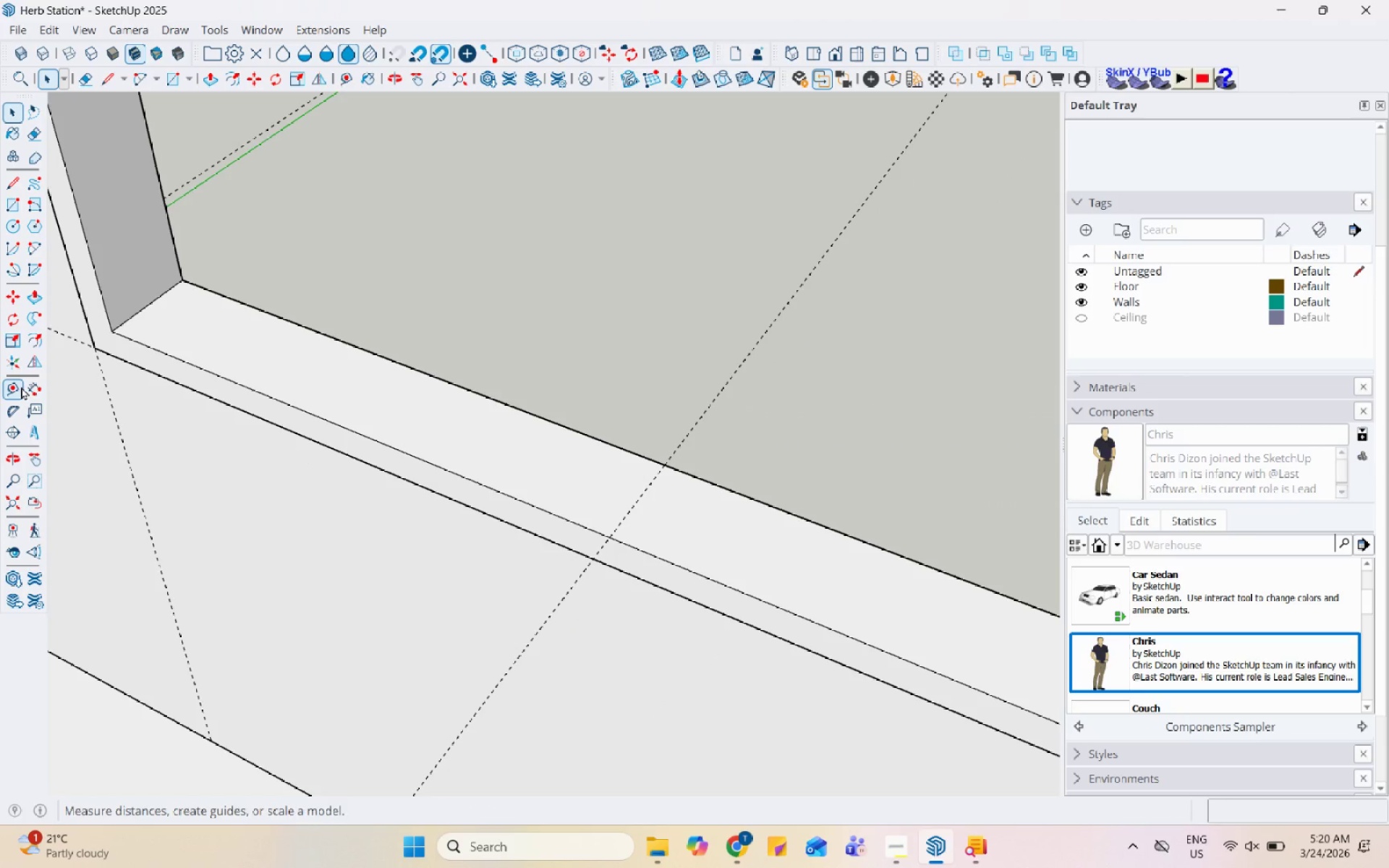 
scroll: coordinate [660, 472], scroll_direction: up, amount: 5.0
 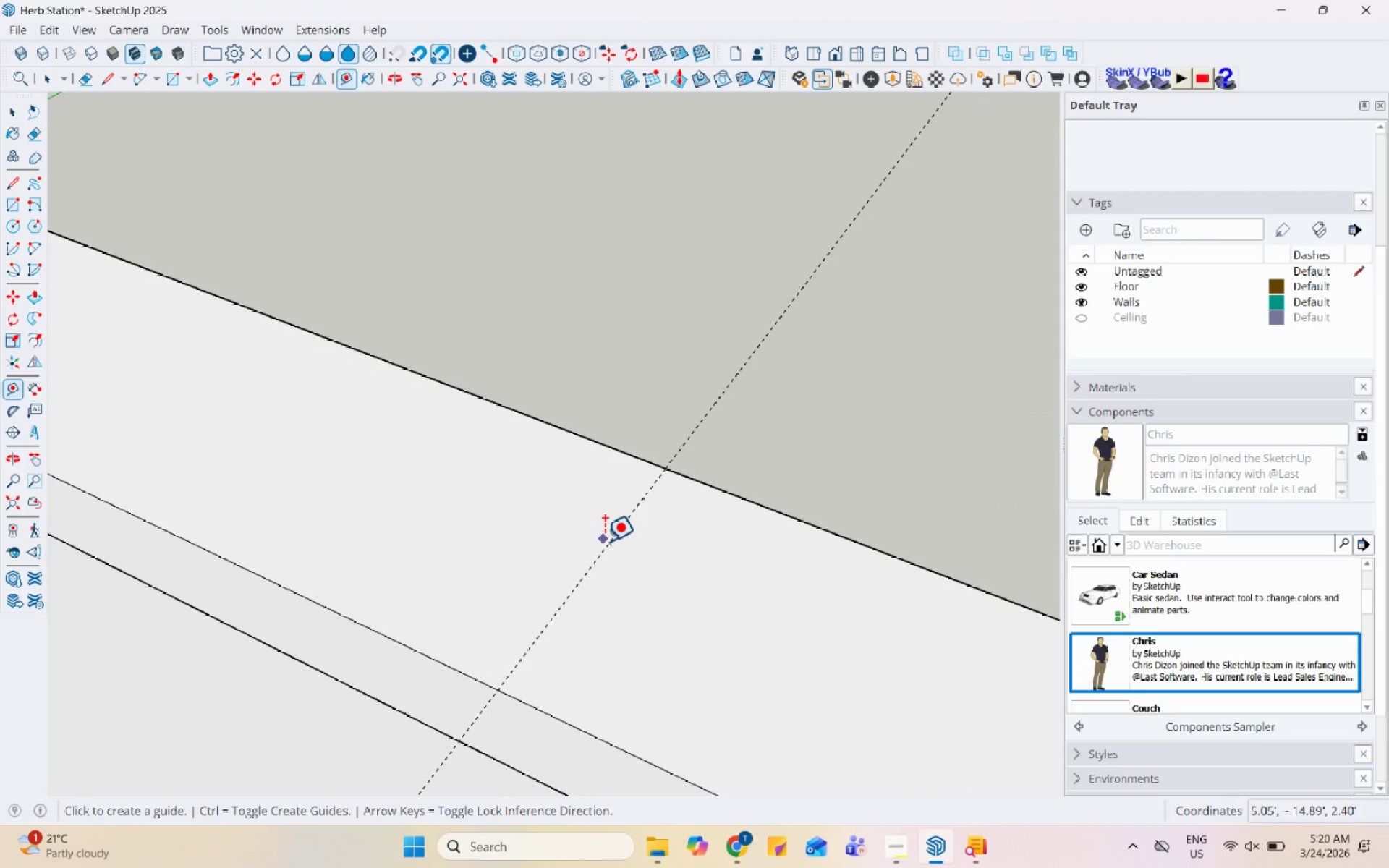 
left_click([603, 542])
 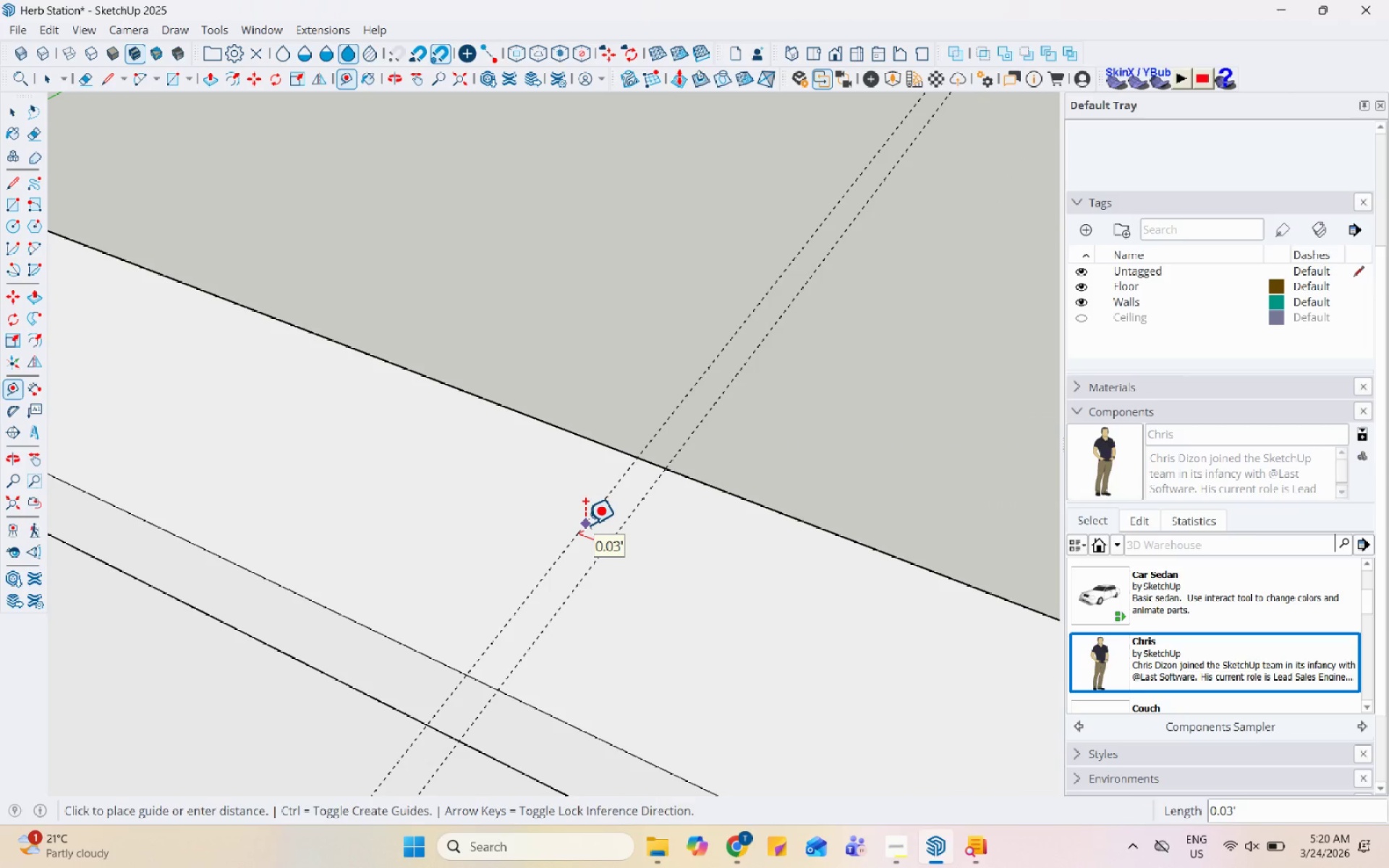 
key(Numpad0)
 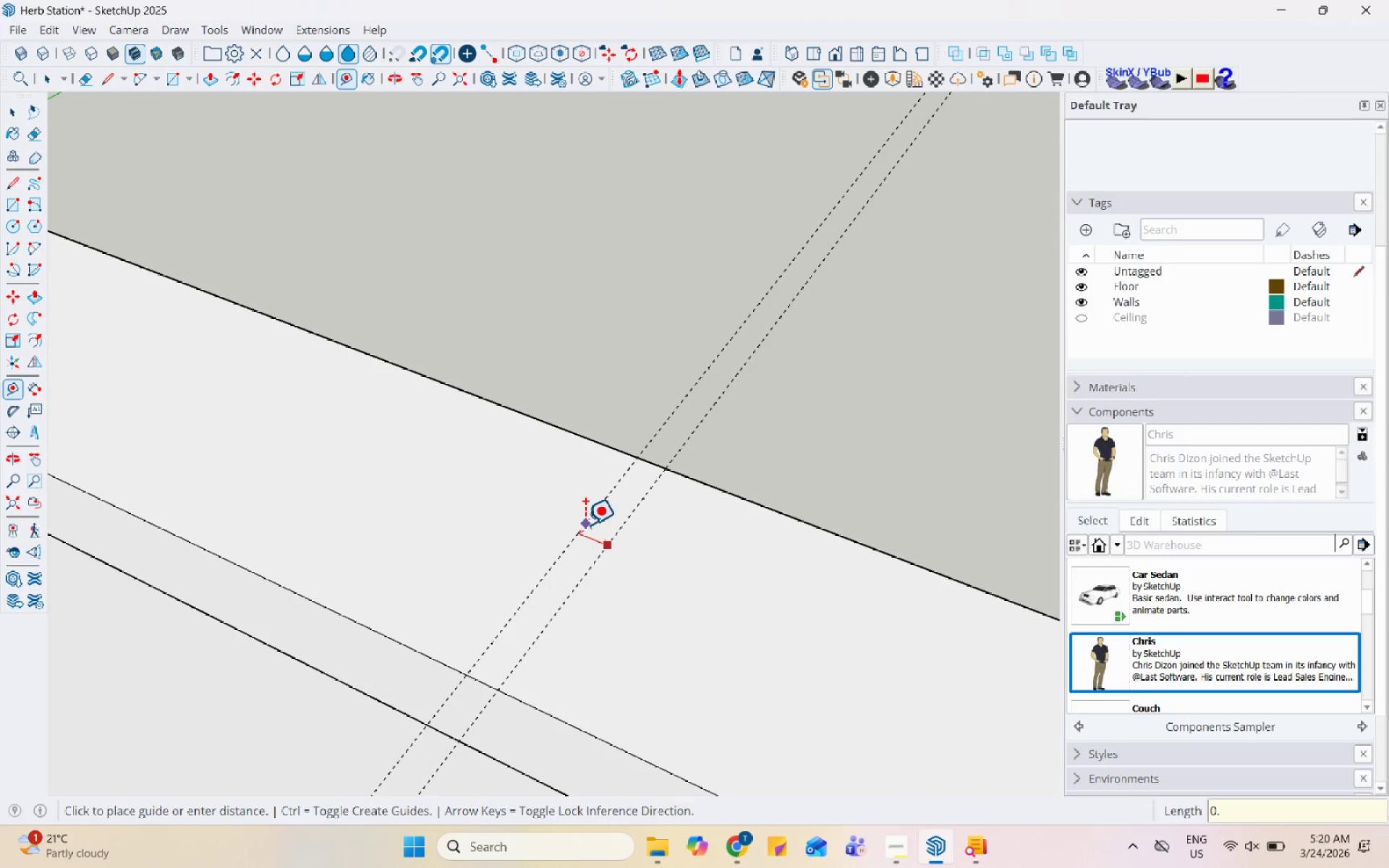 
key(NumpadDecimal)
 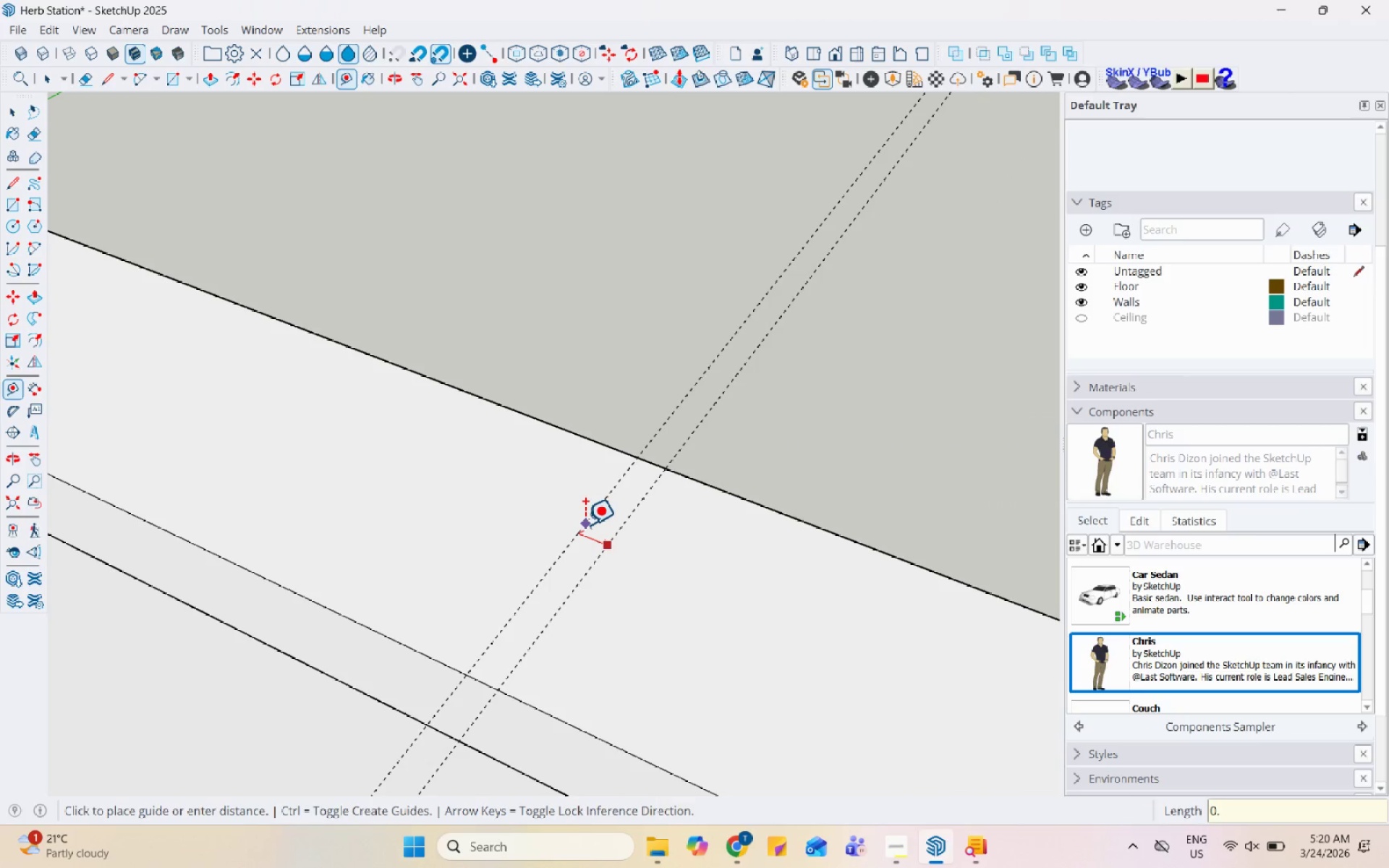 
key(Numpad0)
 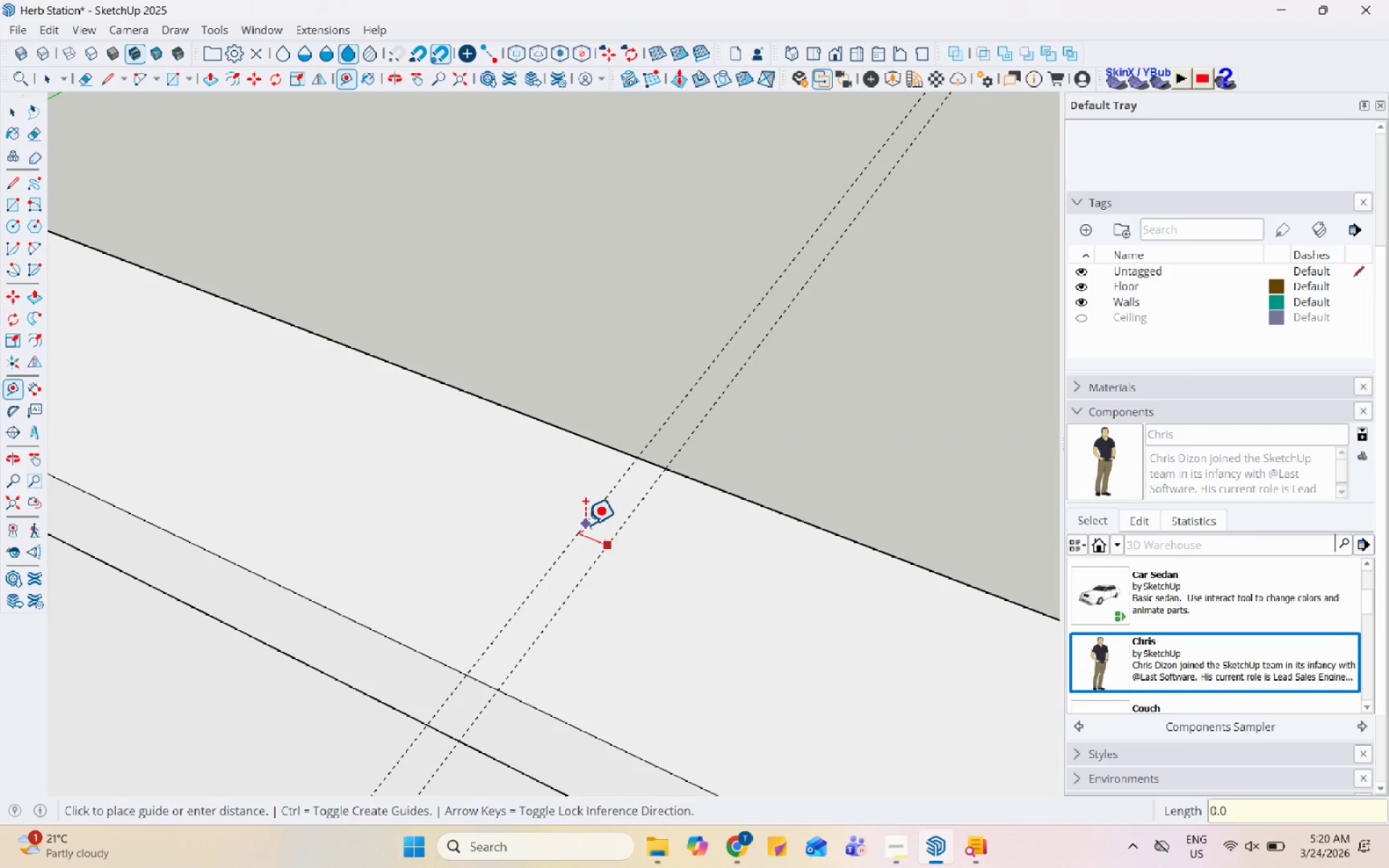 
key(Numpad5)
 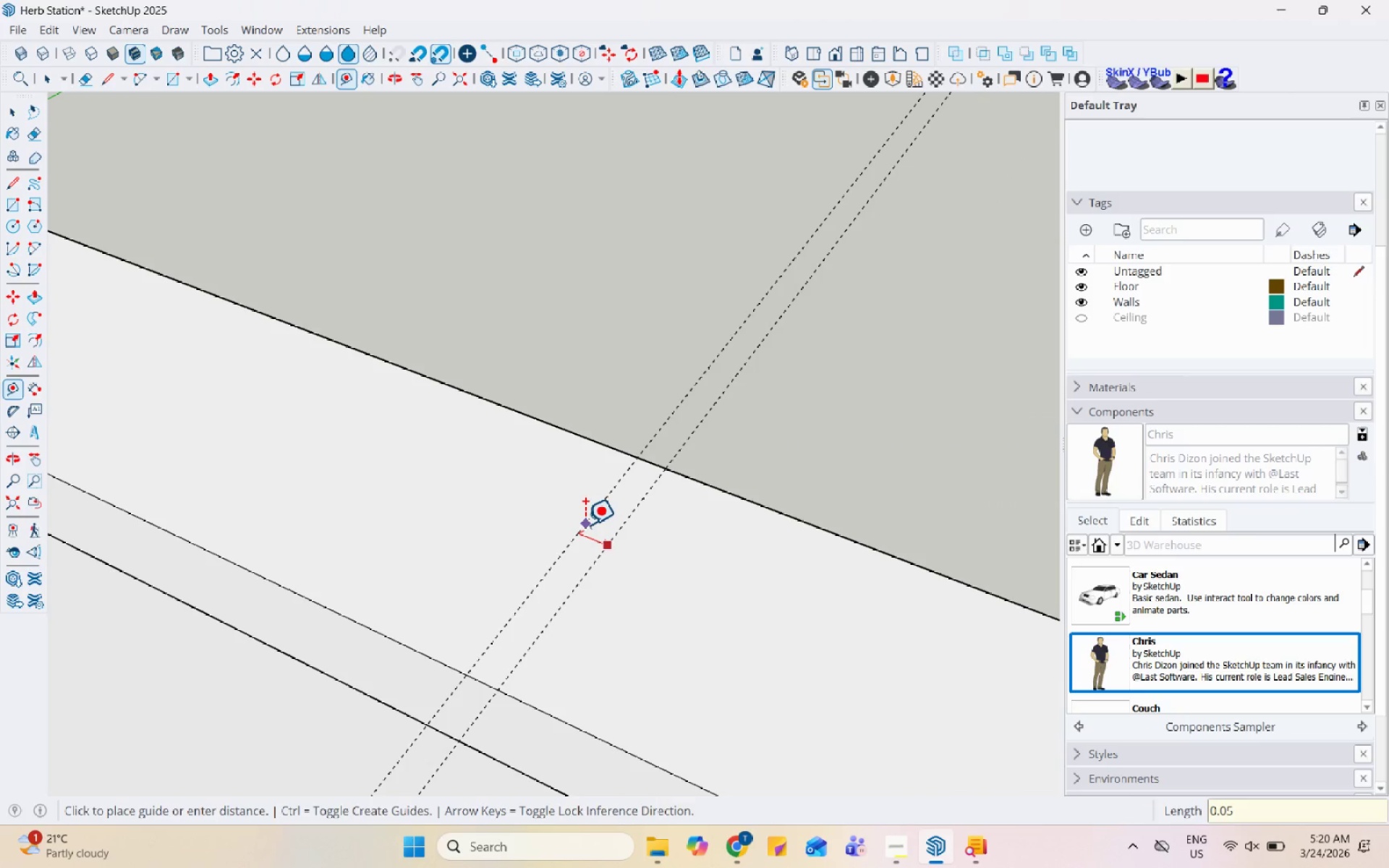 
key(Enter)
 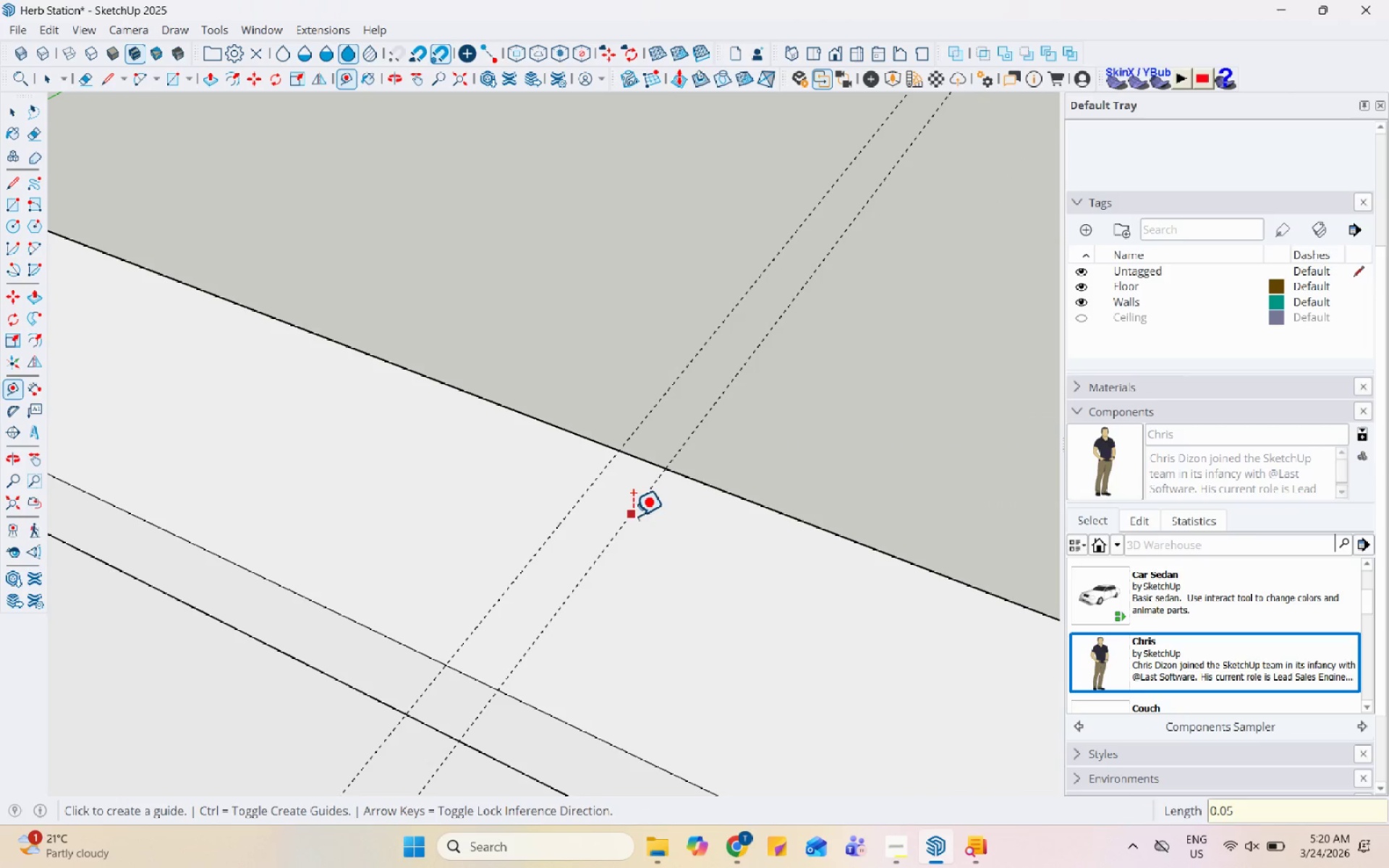 
left_click([629, 514])
 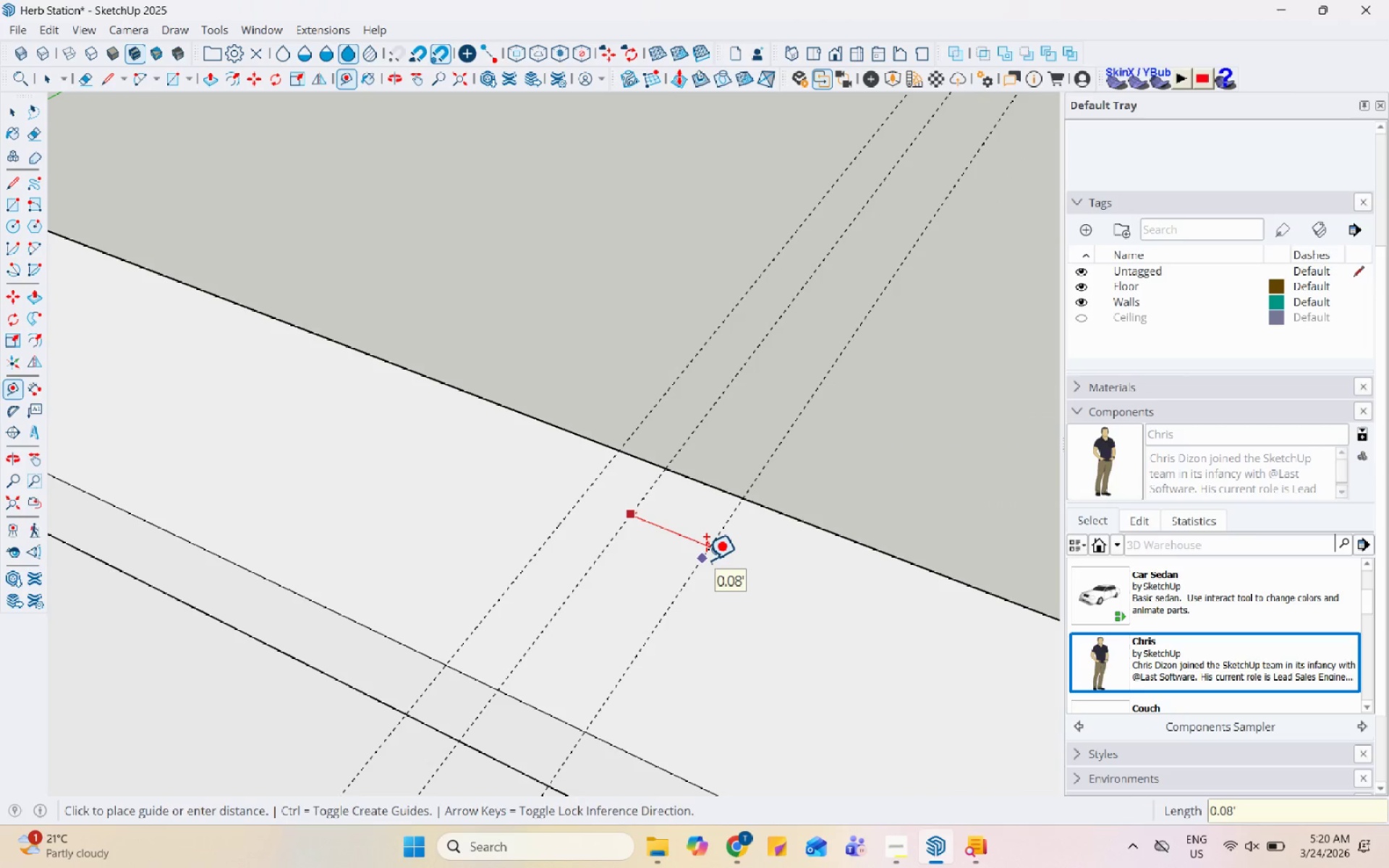 
key(Numpad0)
 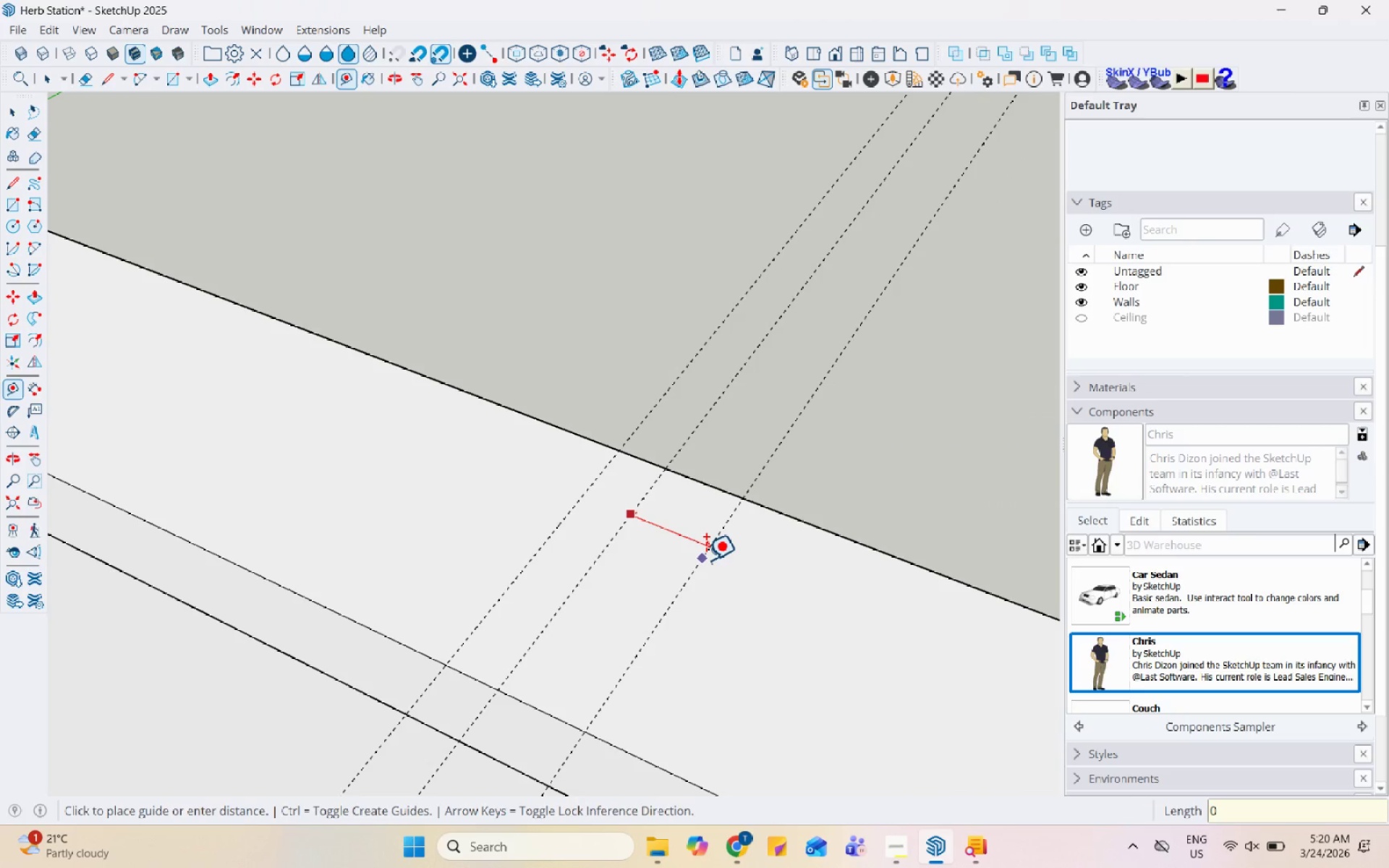 
key(NumpadDecimal)
 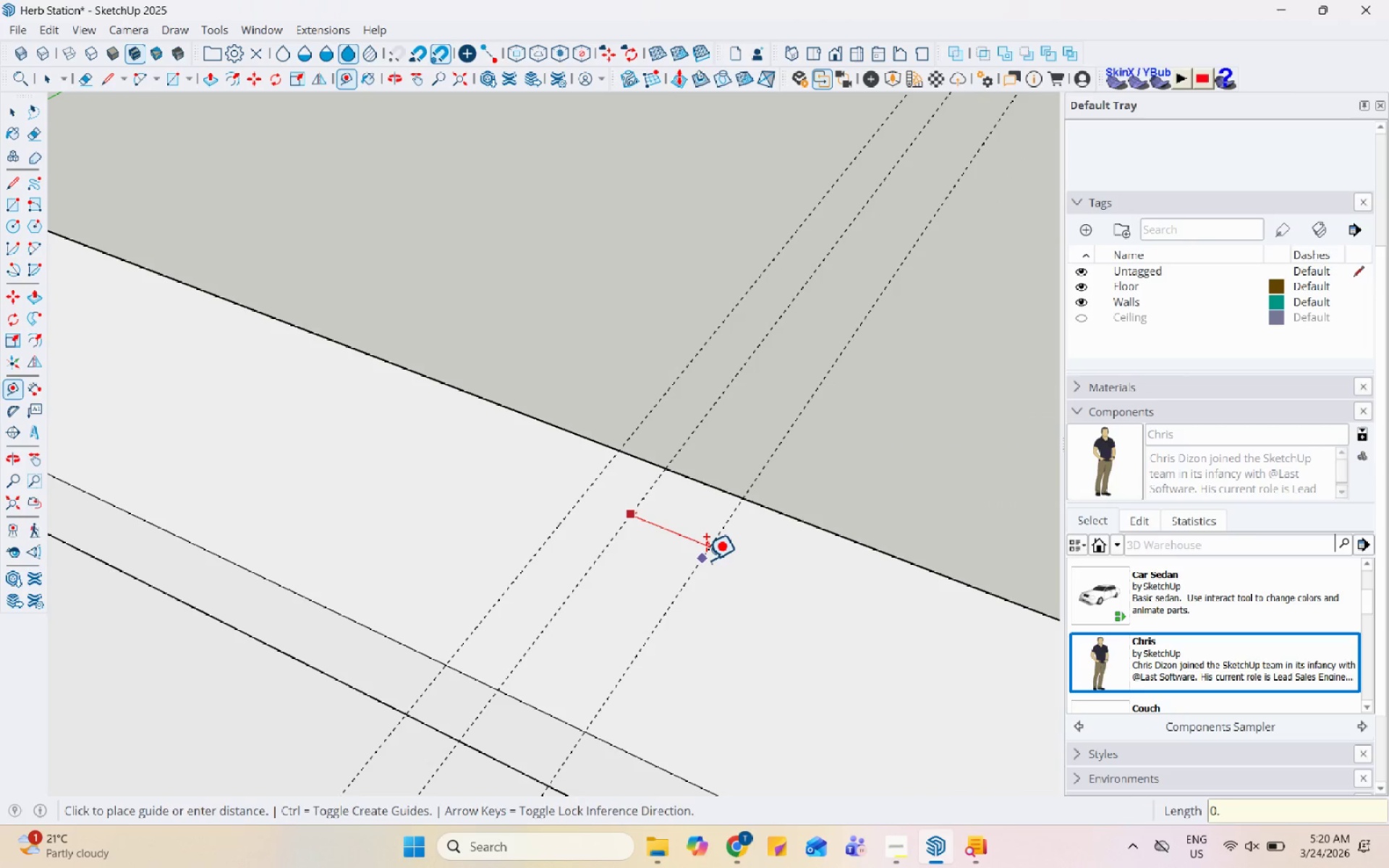 
key(Numpad0)
 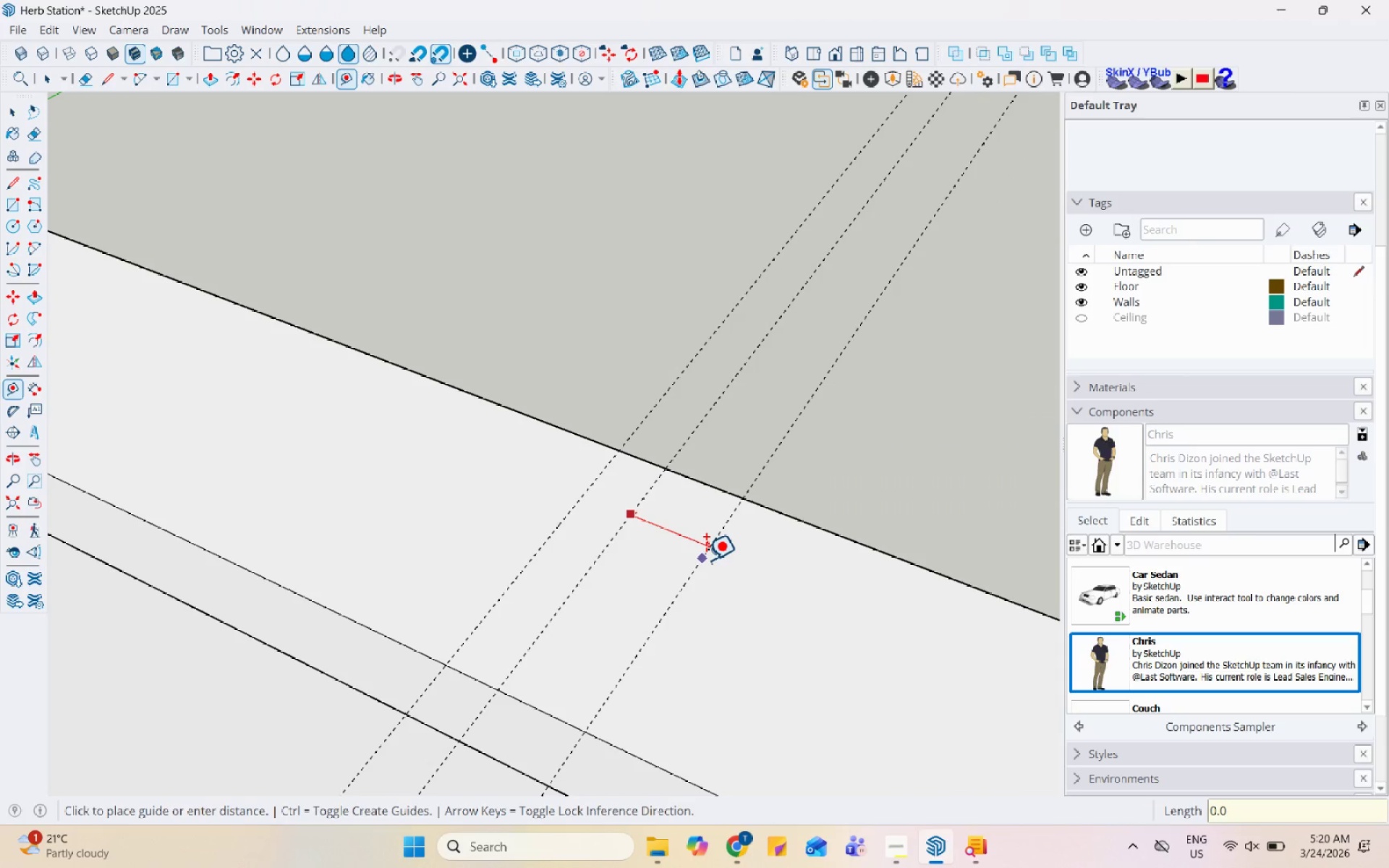 
key(Numpad5)
 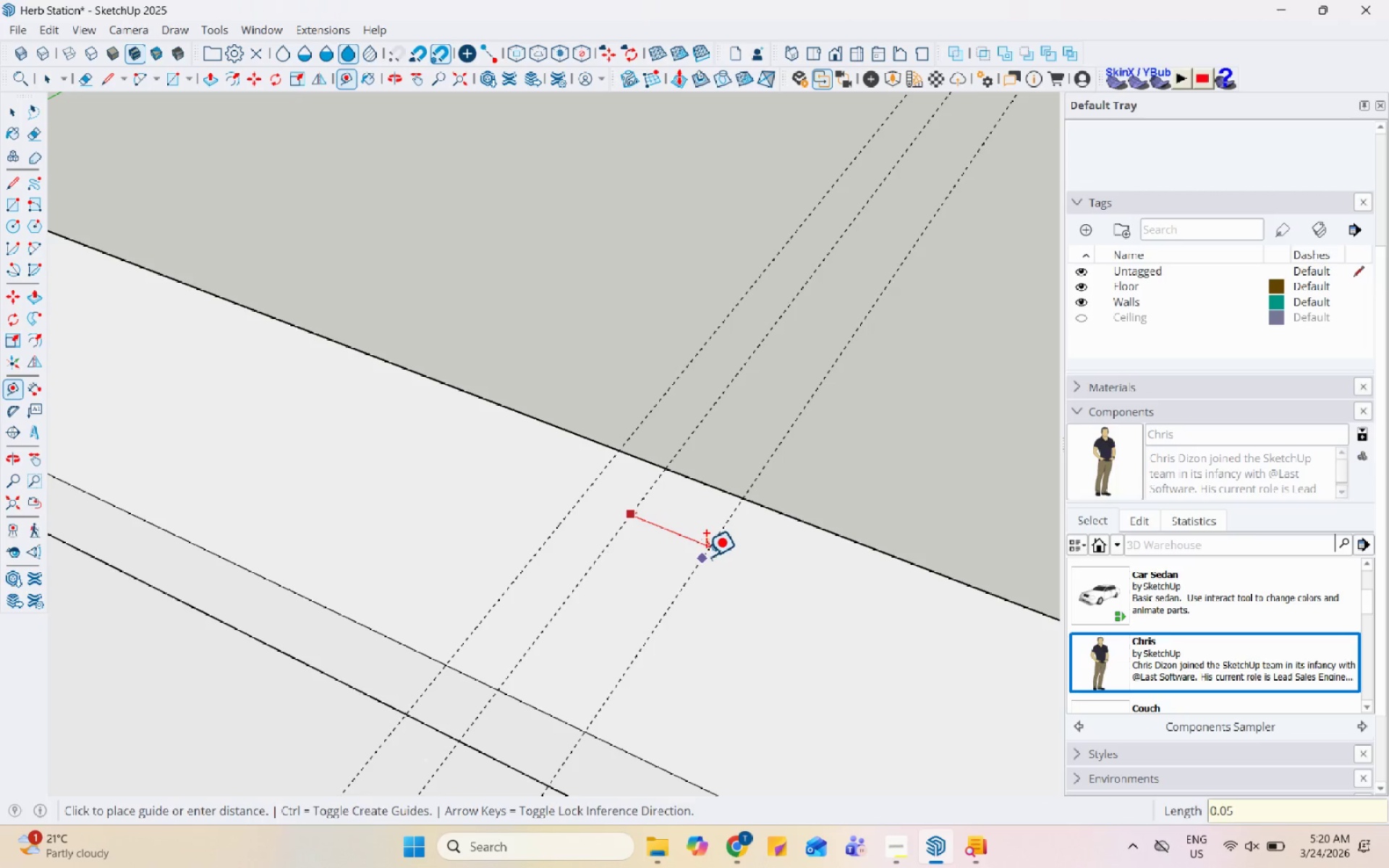 
key(Enter)
 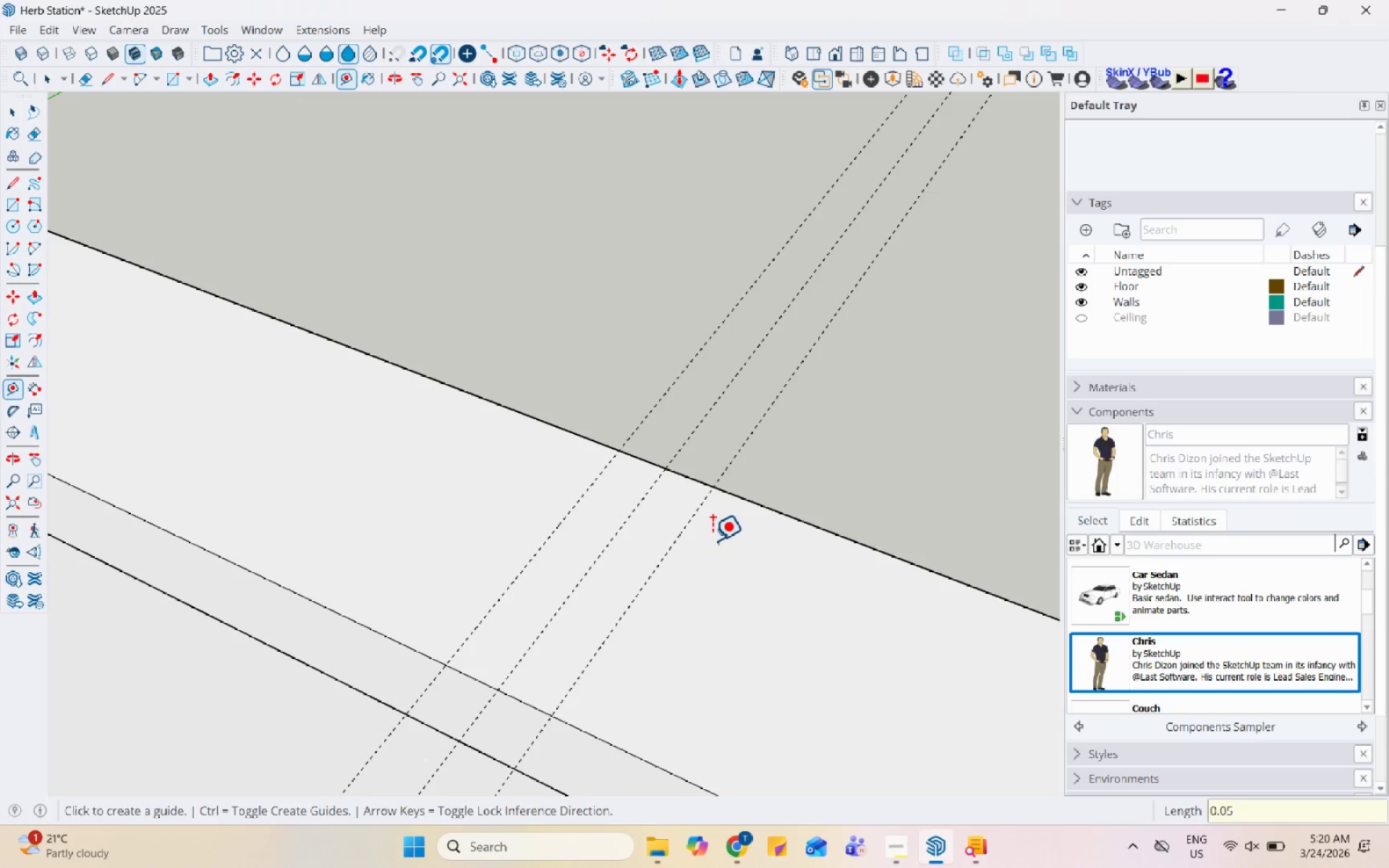 
key(Space)
 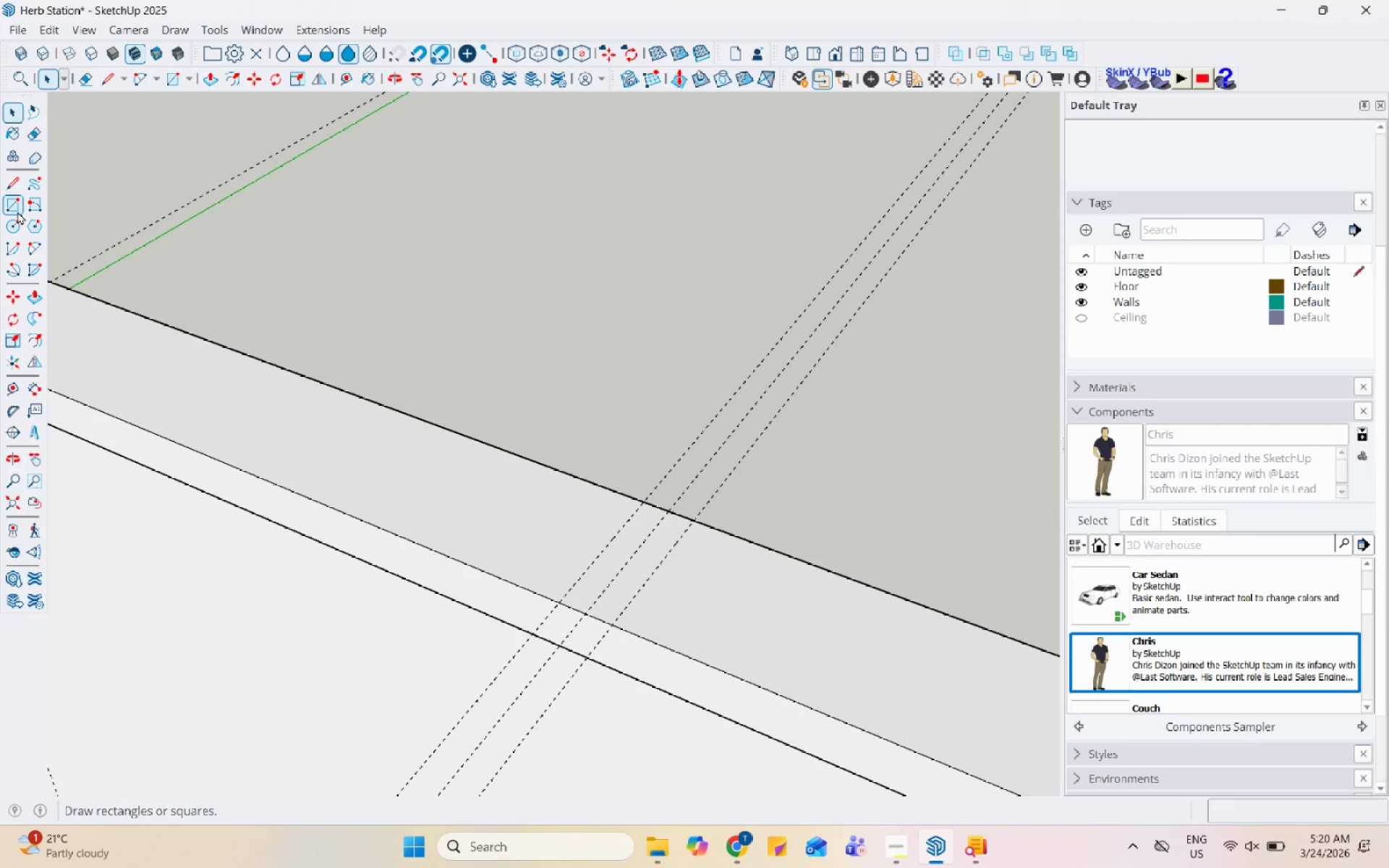 
scroll: coordinate [666, 552], scroll_direction: down, amount: 7.0
 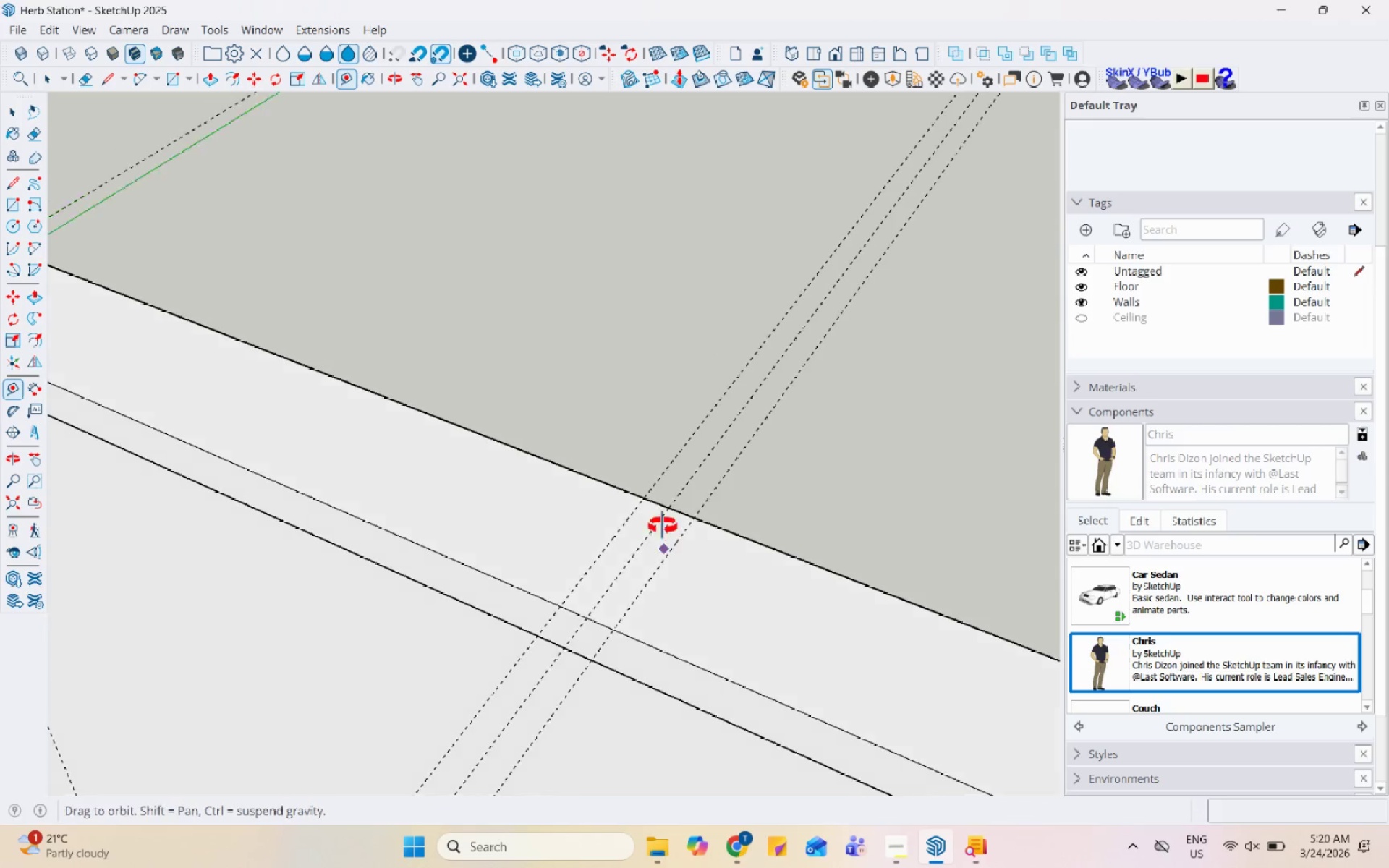 
left_click([17, 210])
 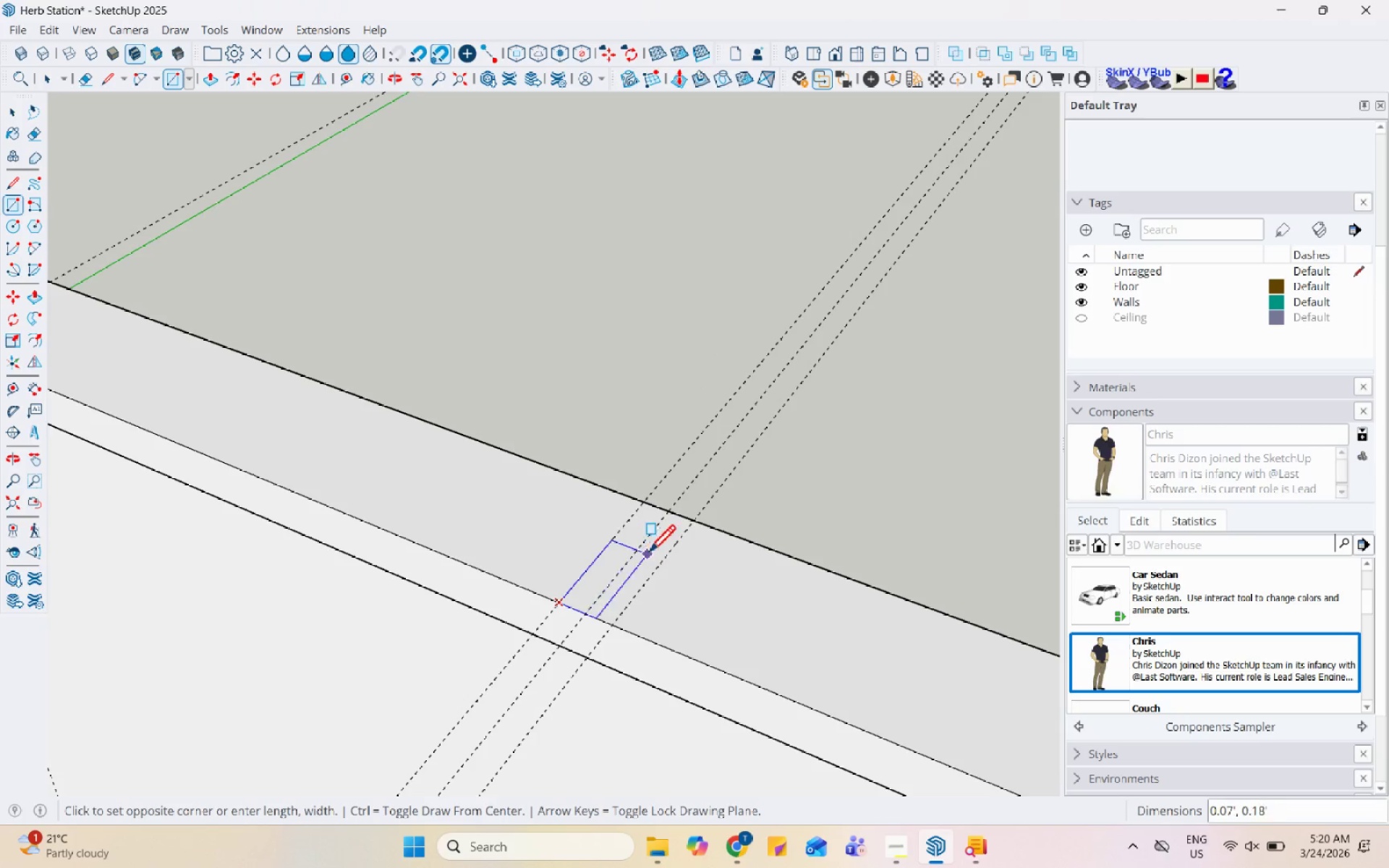 
left_click([697, 524])
 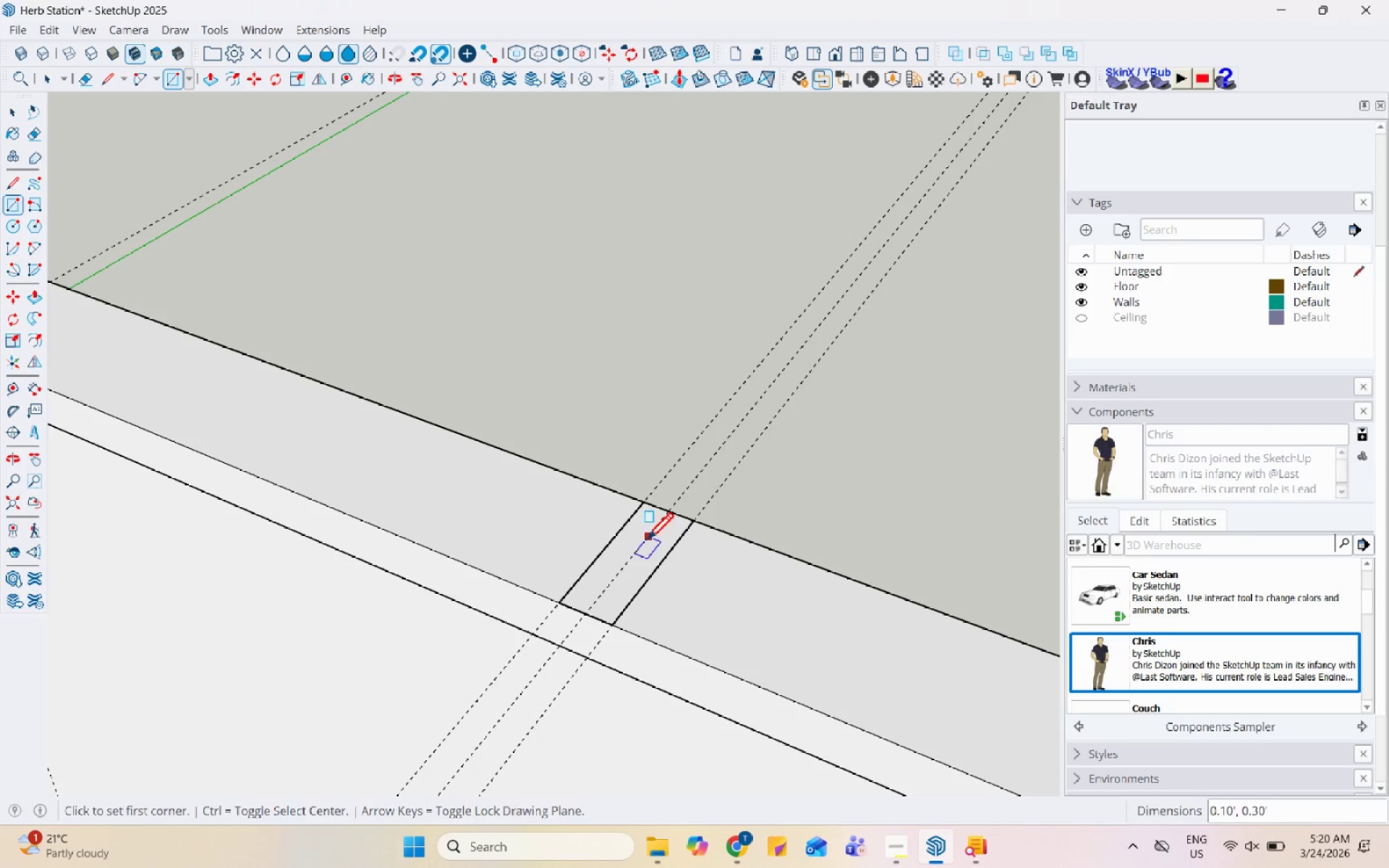 
key(Space)
 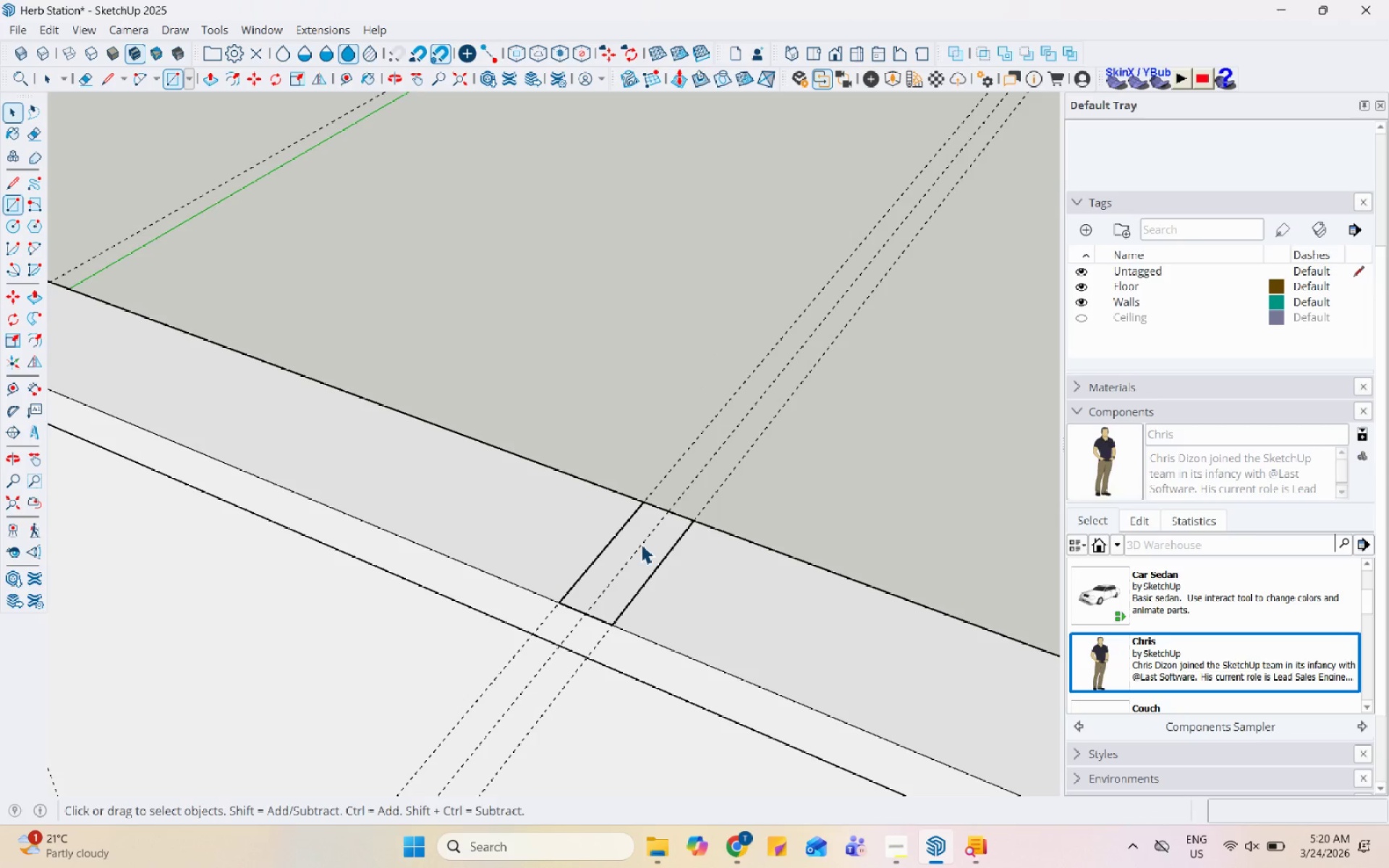 
double_click([641, 544])
 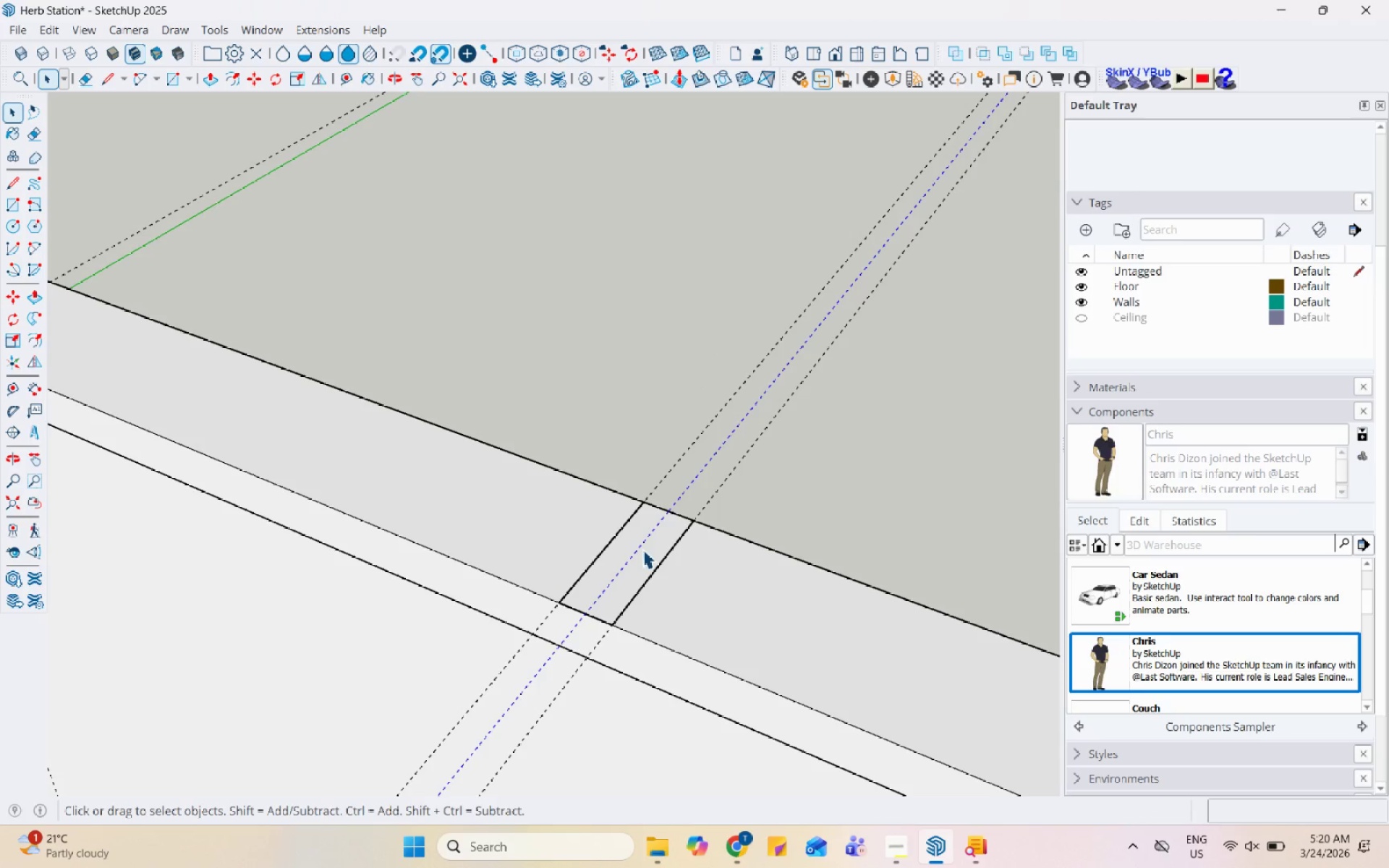 
left_click([645, 550])
 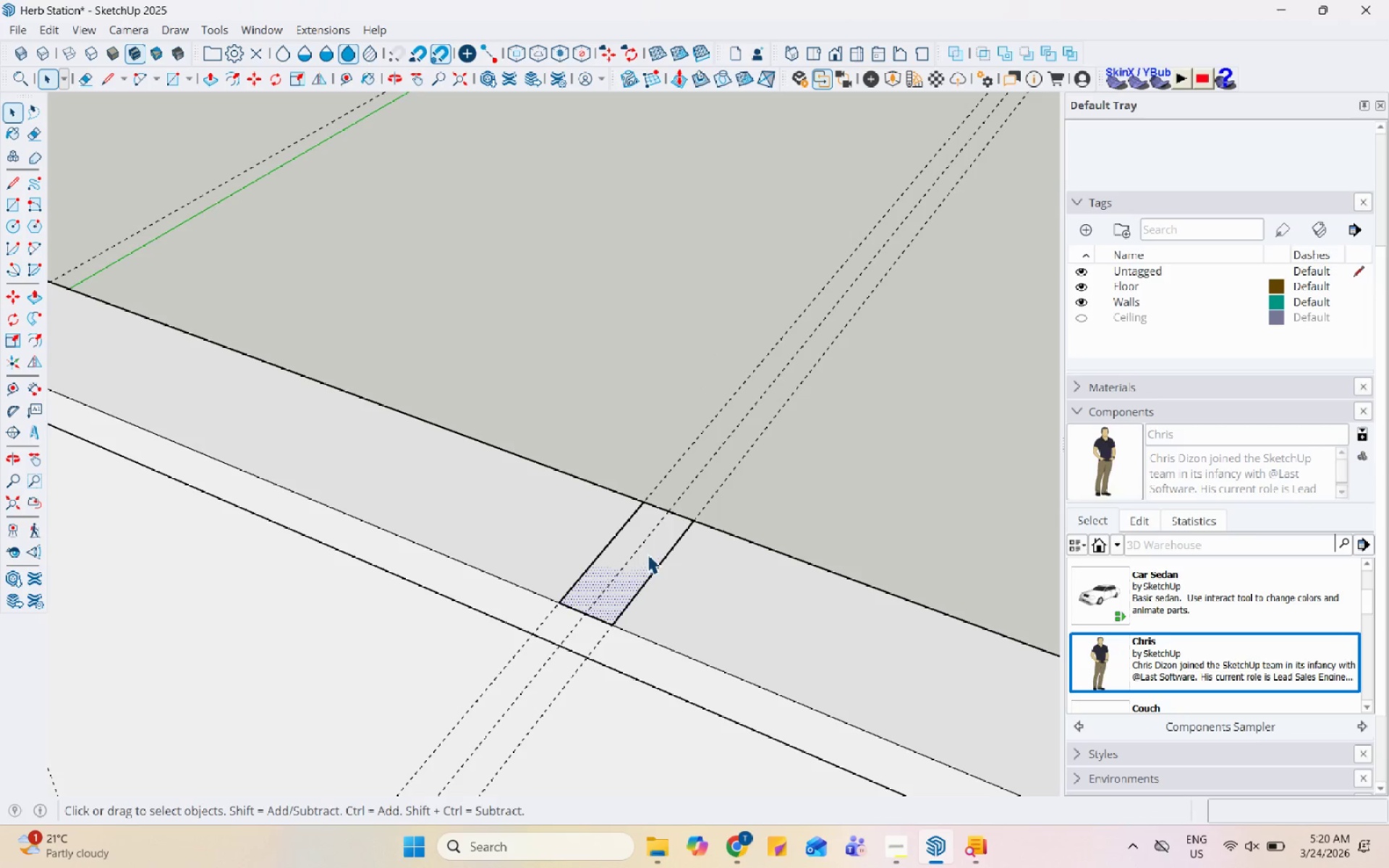 
key(P)
 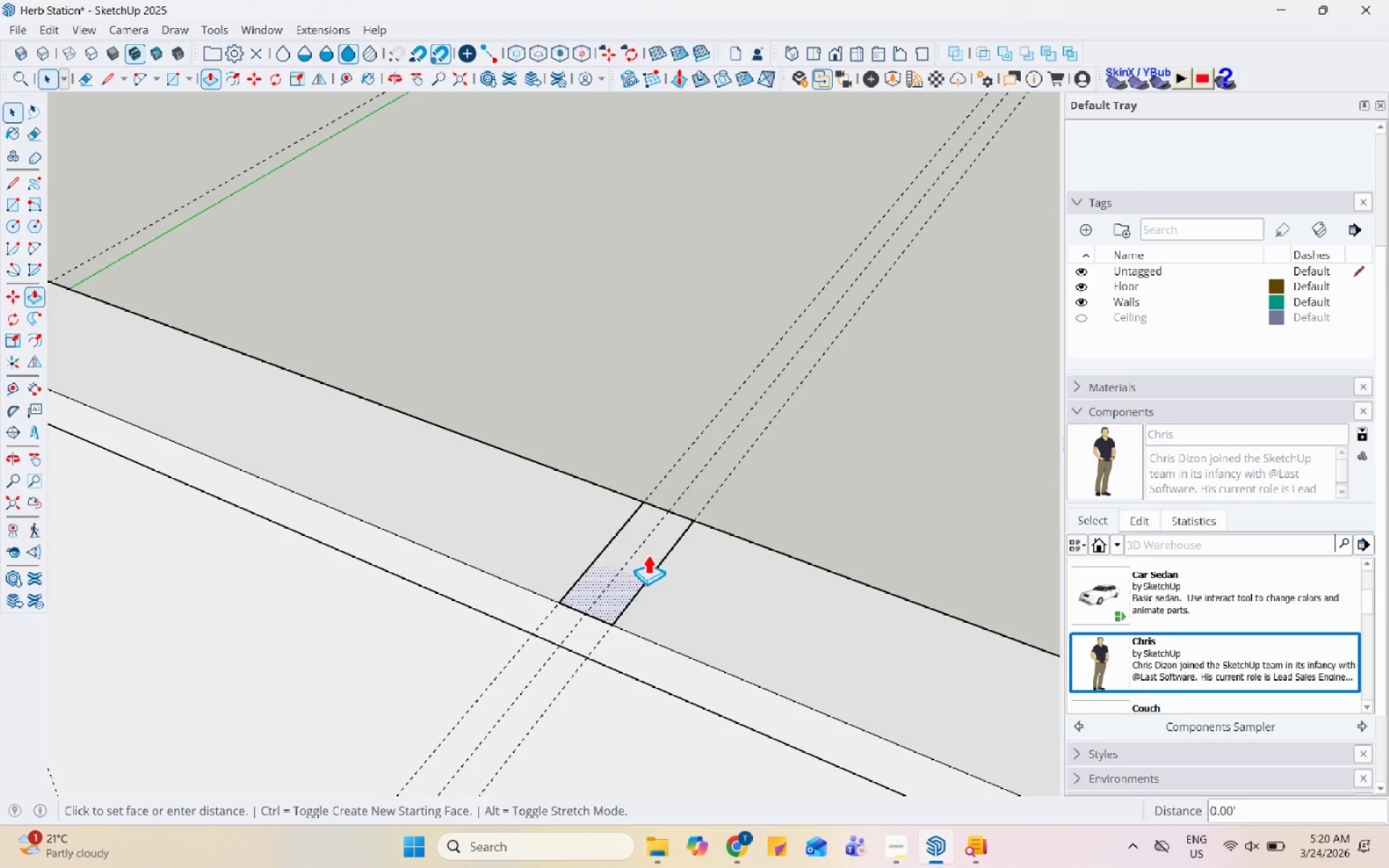 
left_click([647, 554])
 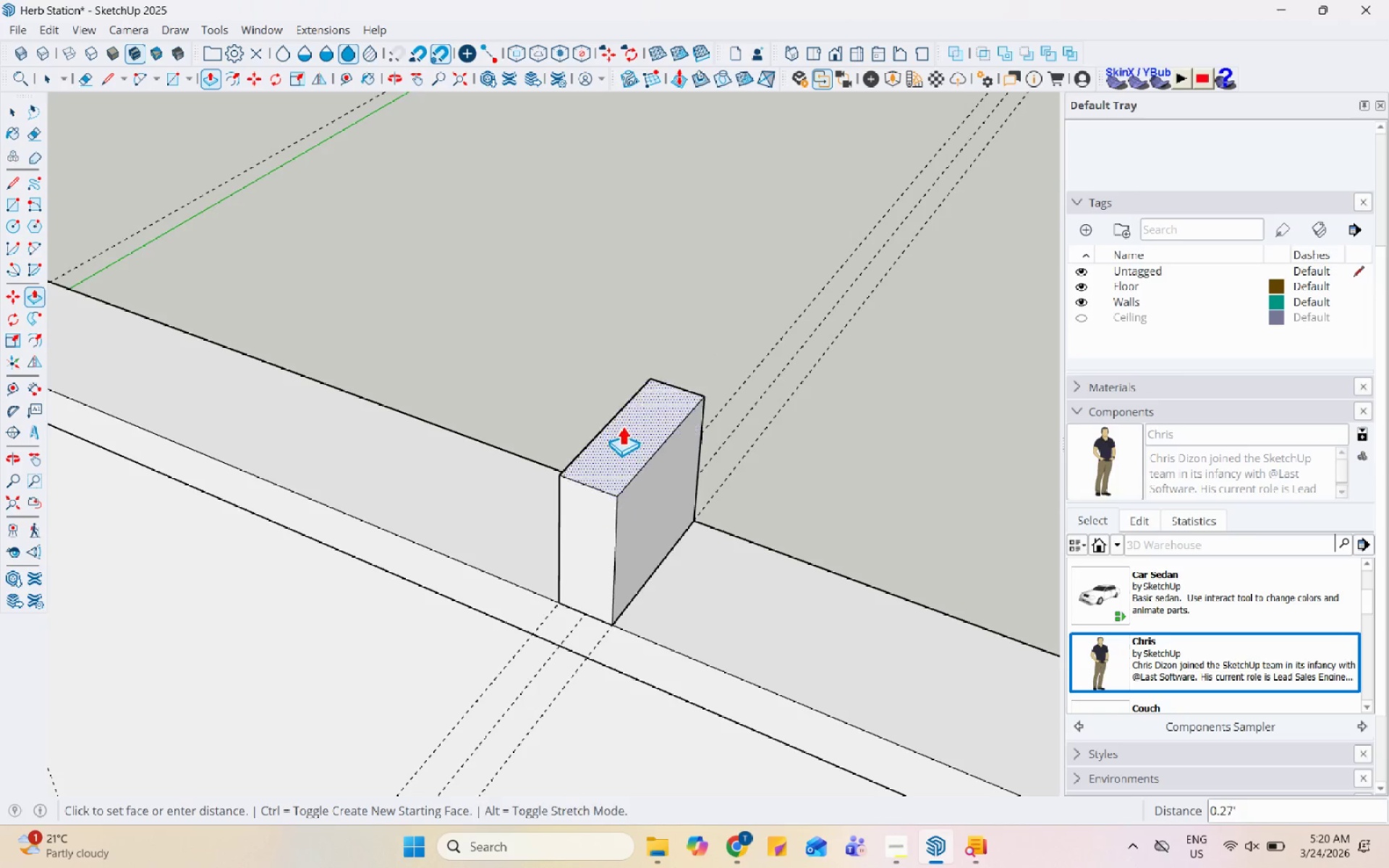 
scroll: coordinate [666, 323], scroll_direction: down, amount: 16.0
 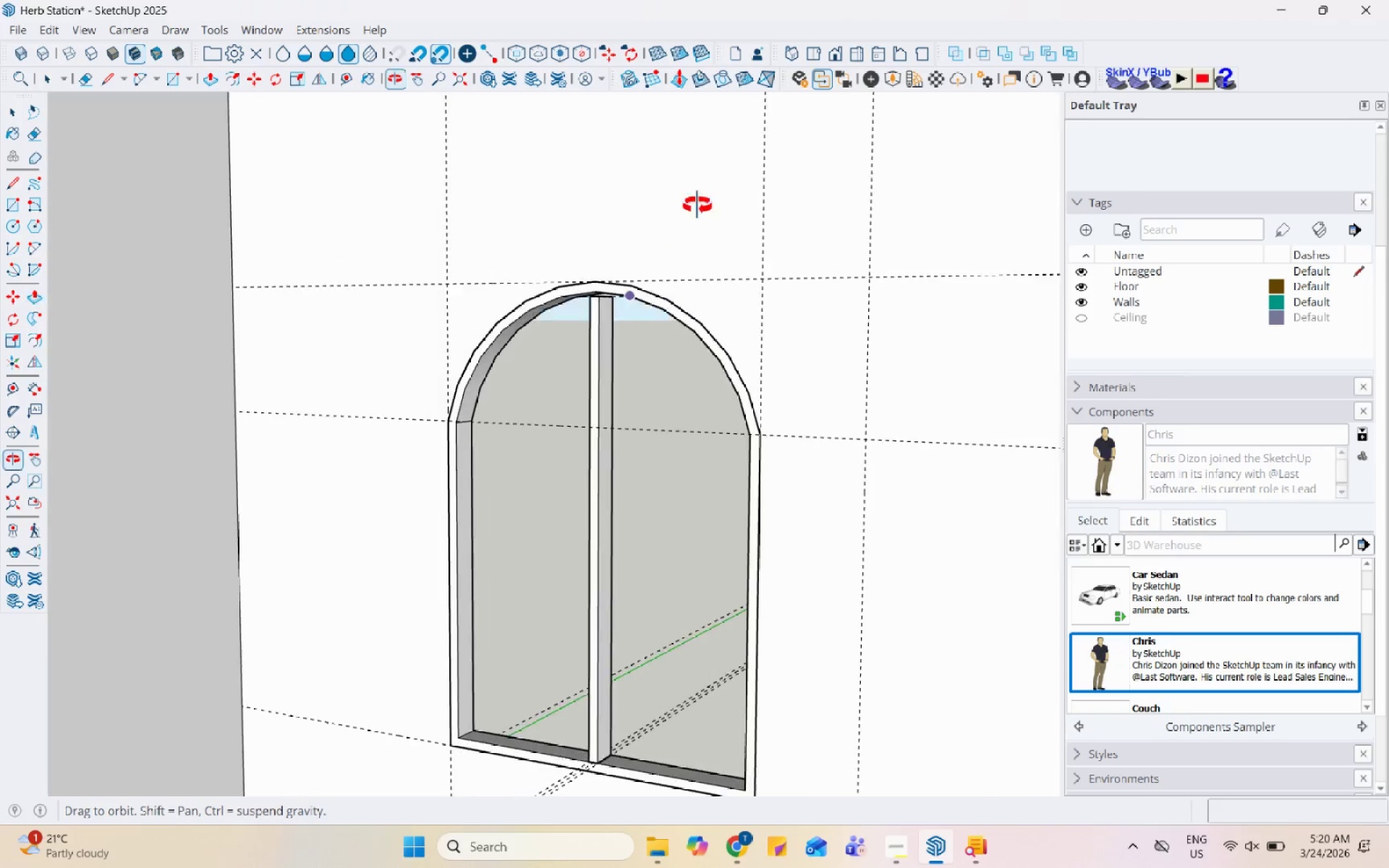 
scroll: coordinate [645, 292], scroll_direction: up, amount: 15.0
 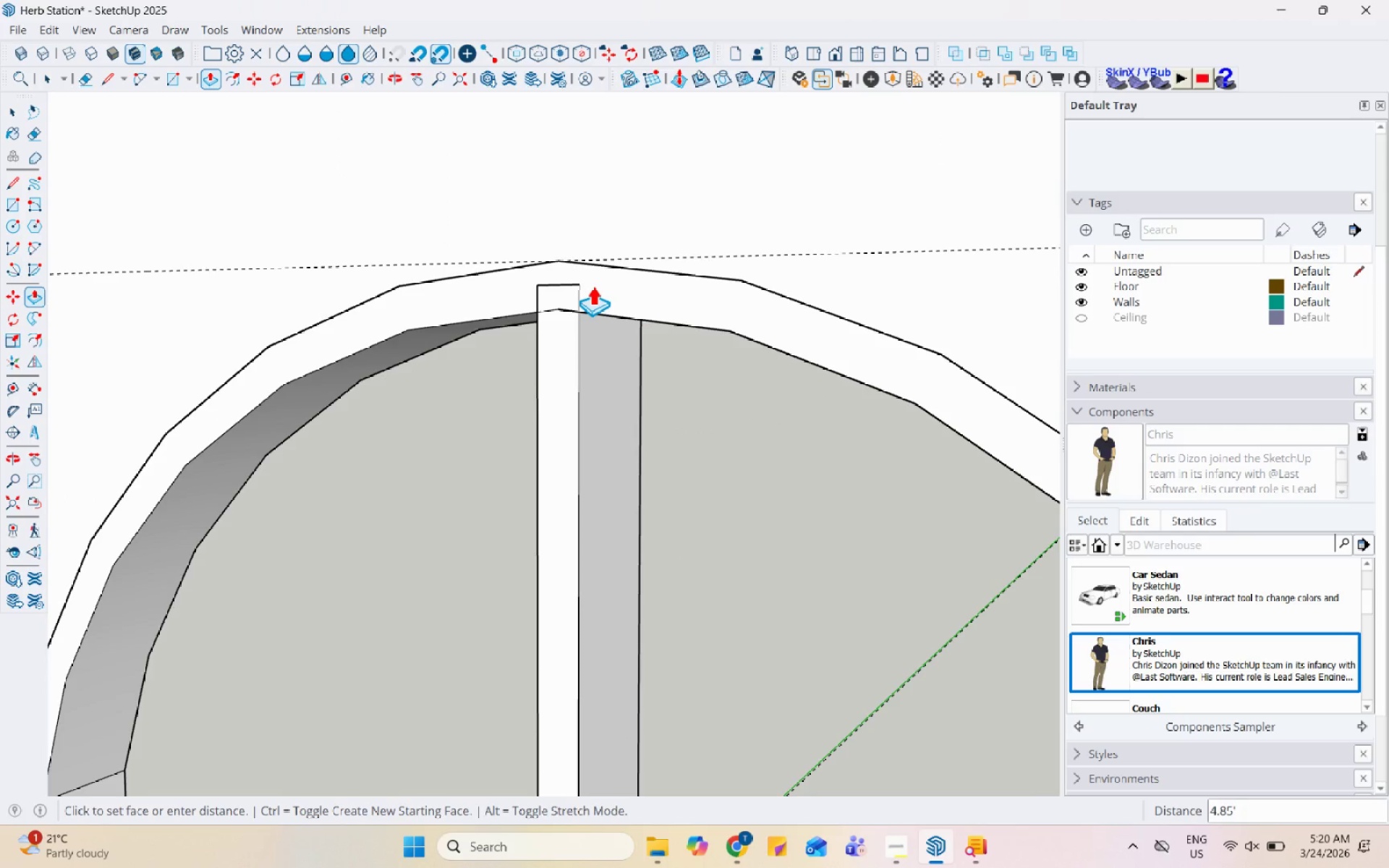 
key(Space)
 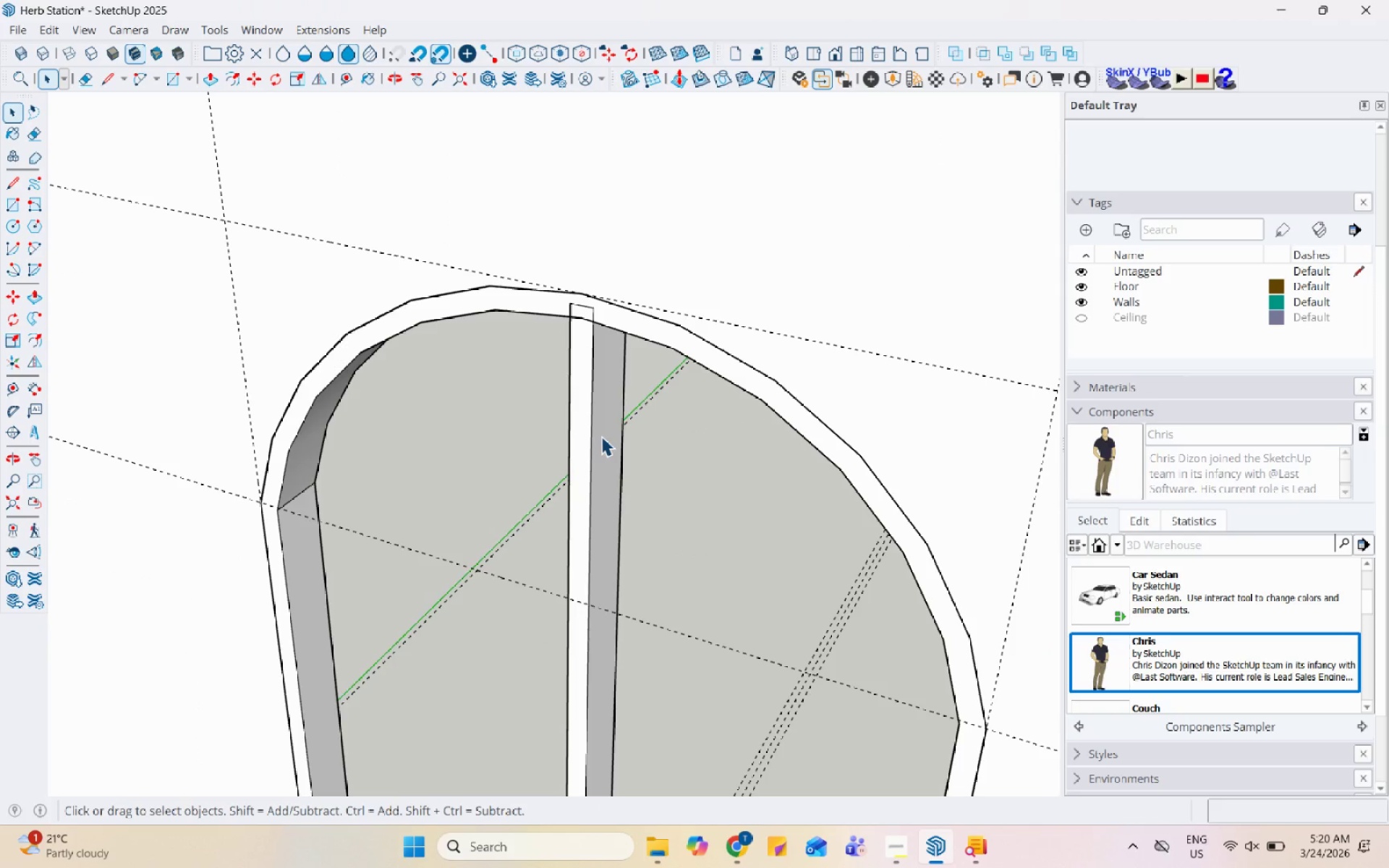 
scroll: coordinate [608, 299], scroll_direction: down, amount: 7.0
 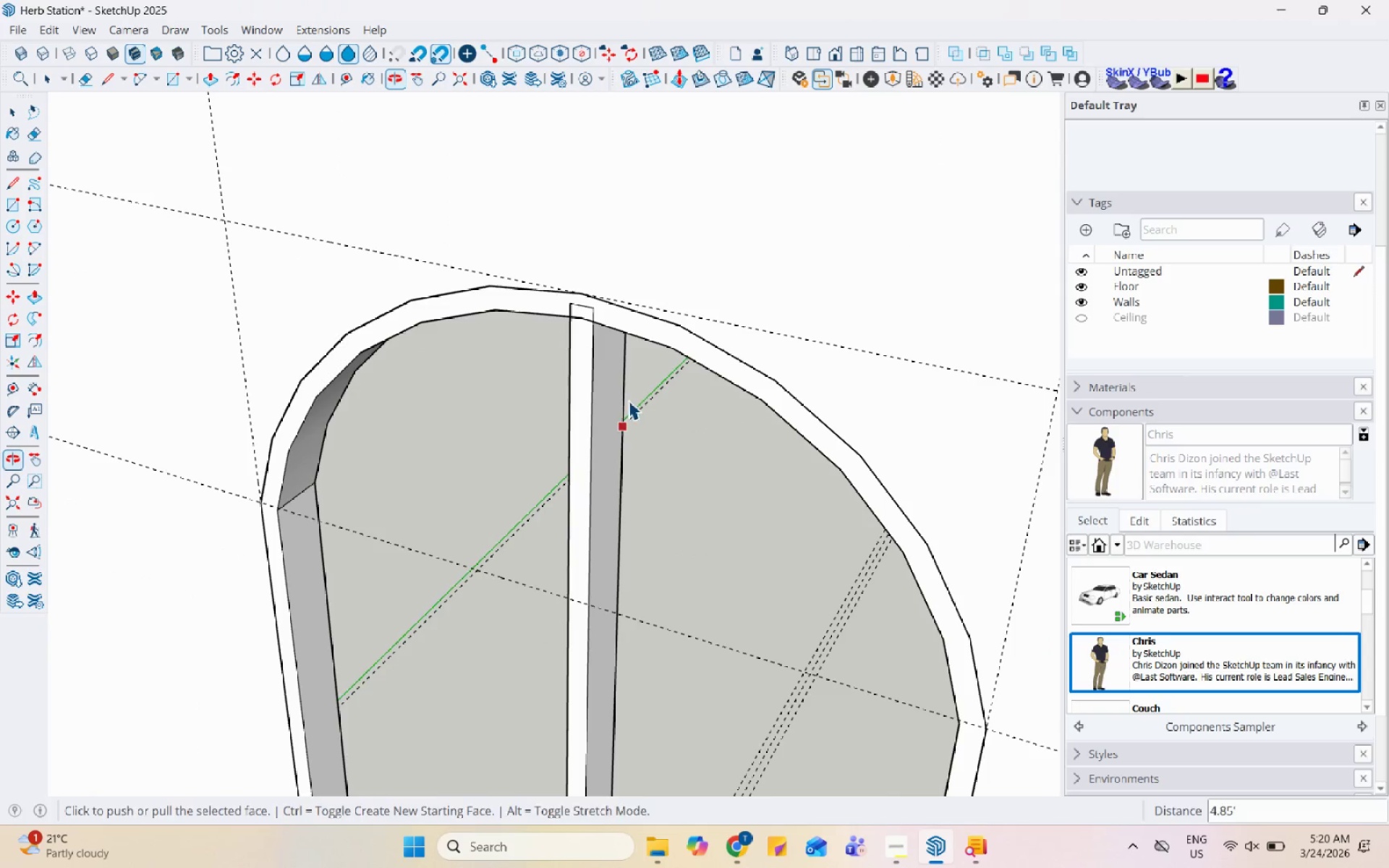 
double_click([601, 436])
 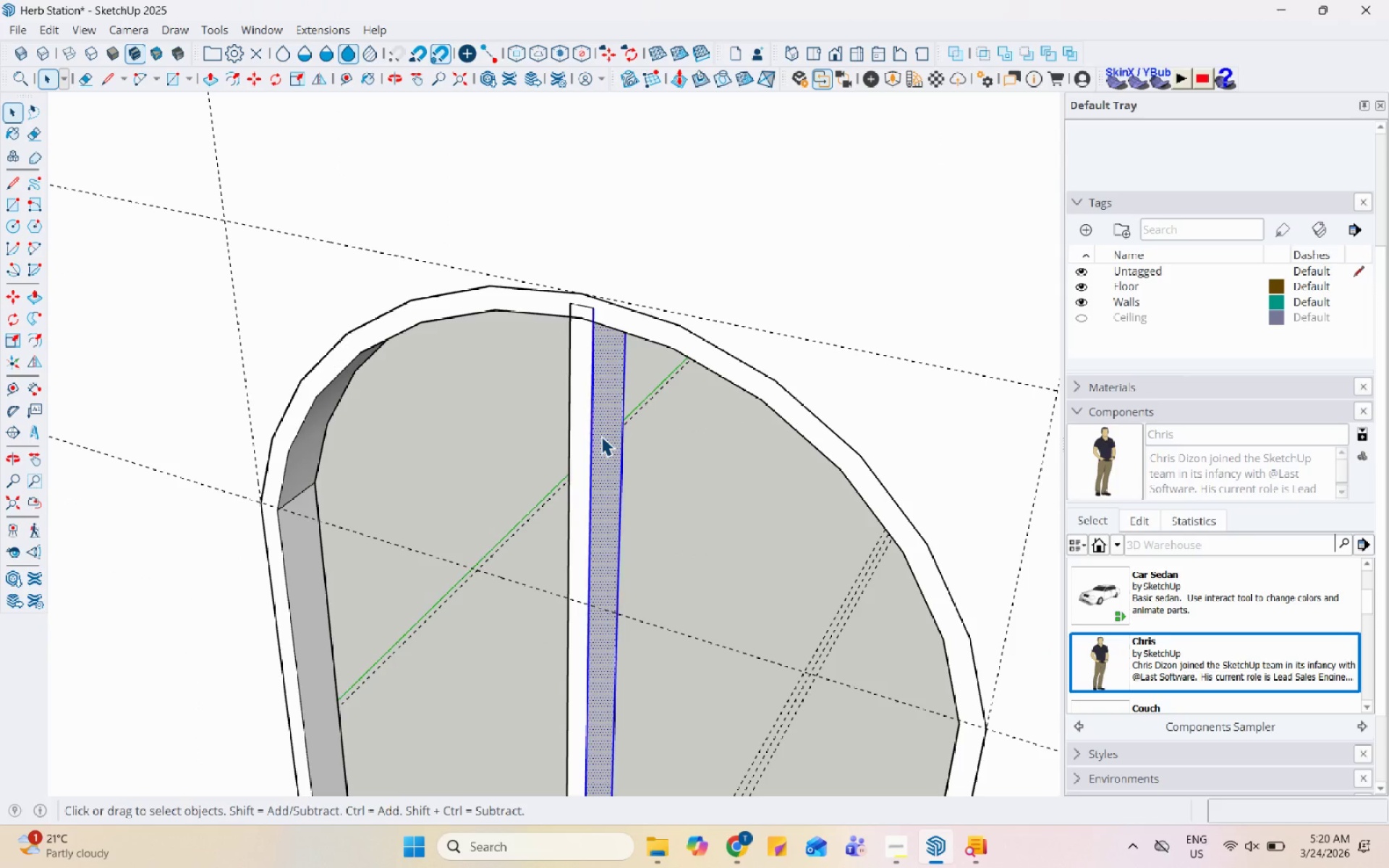 
triple_click([601, 436])
 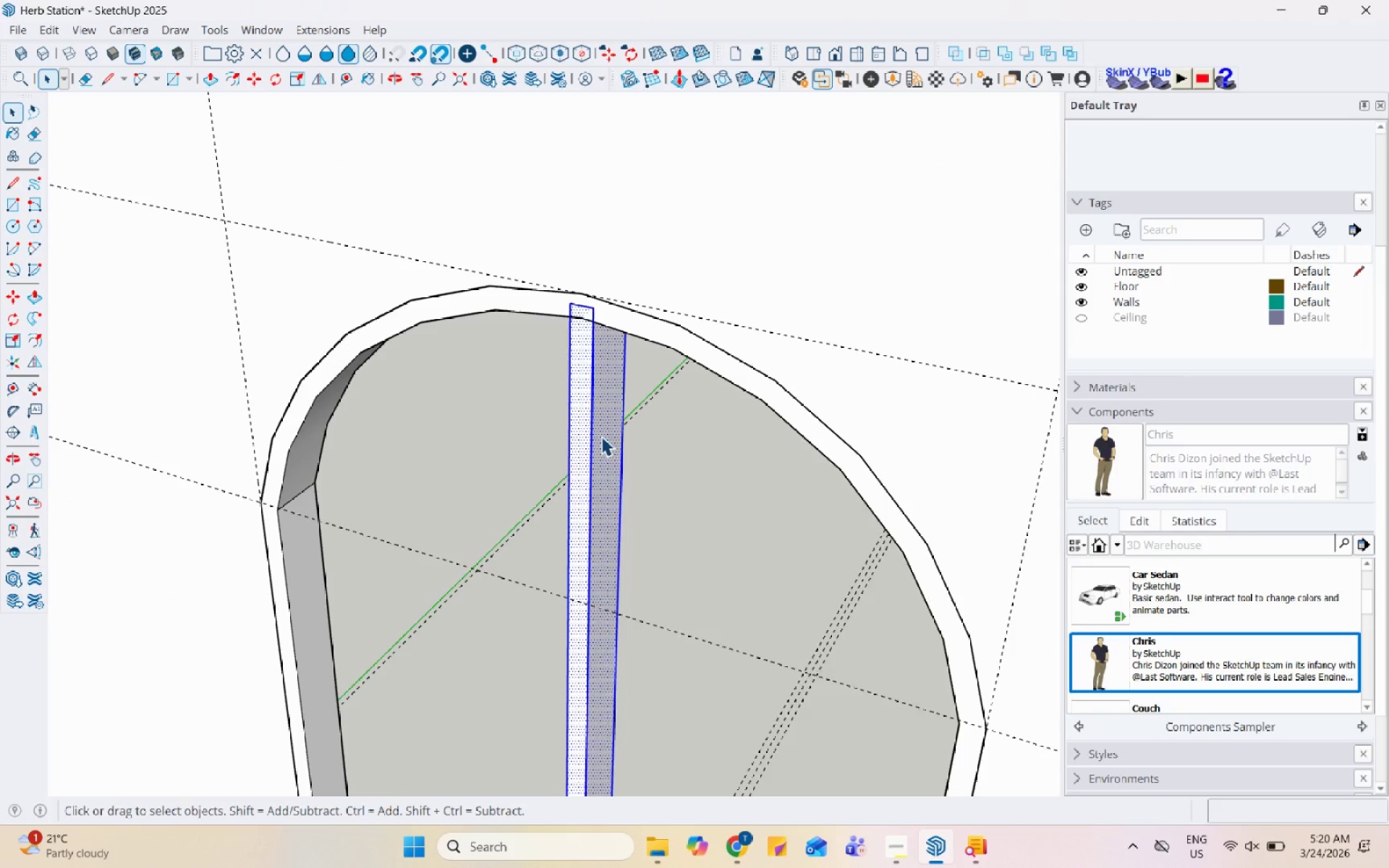 
right_click([601, 436])
 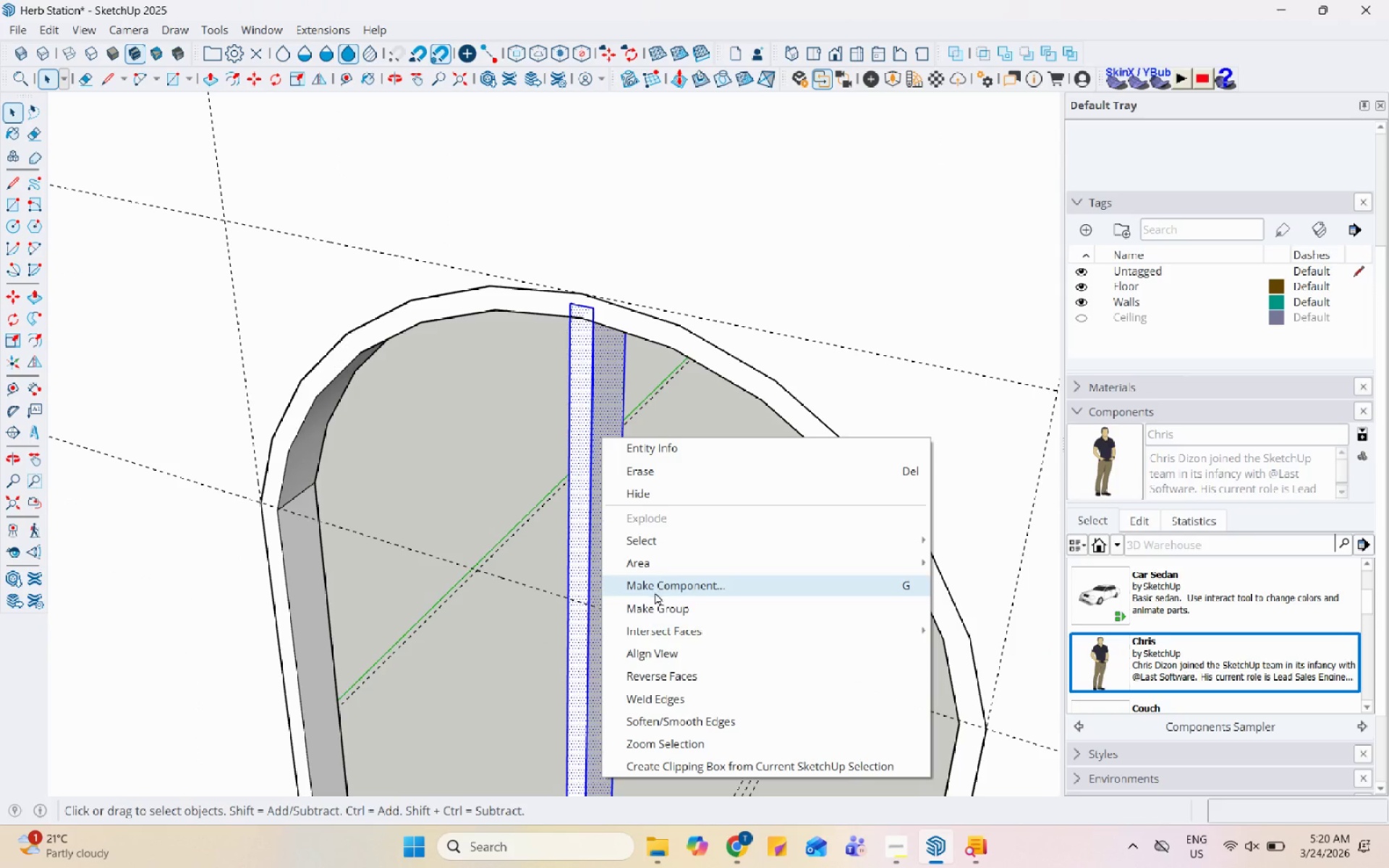 
left_click([660, 603])
 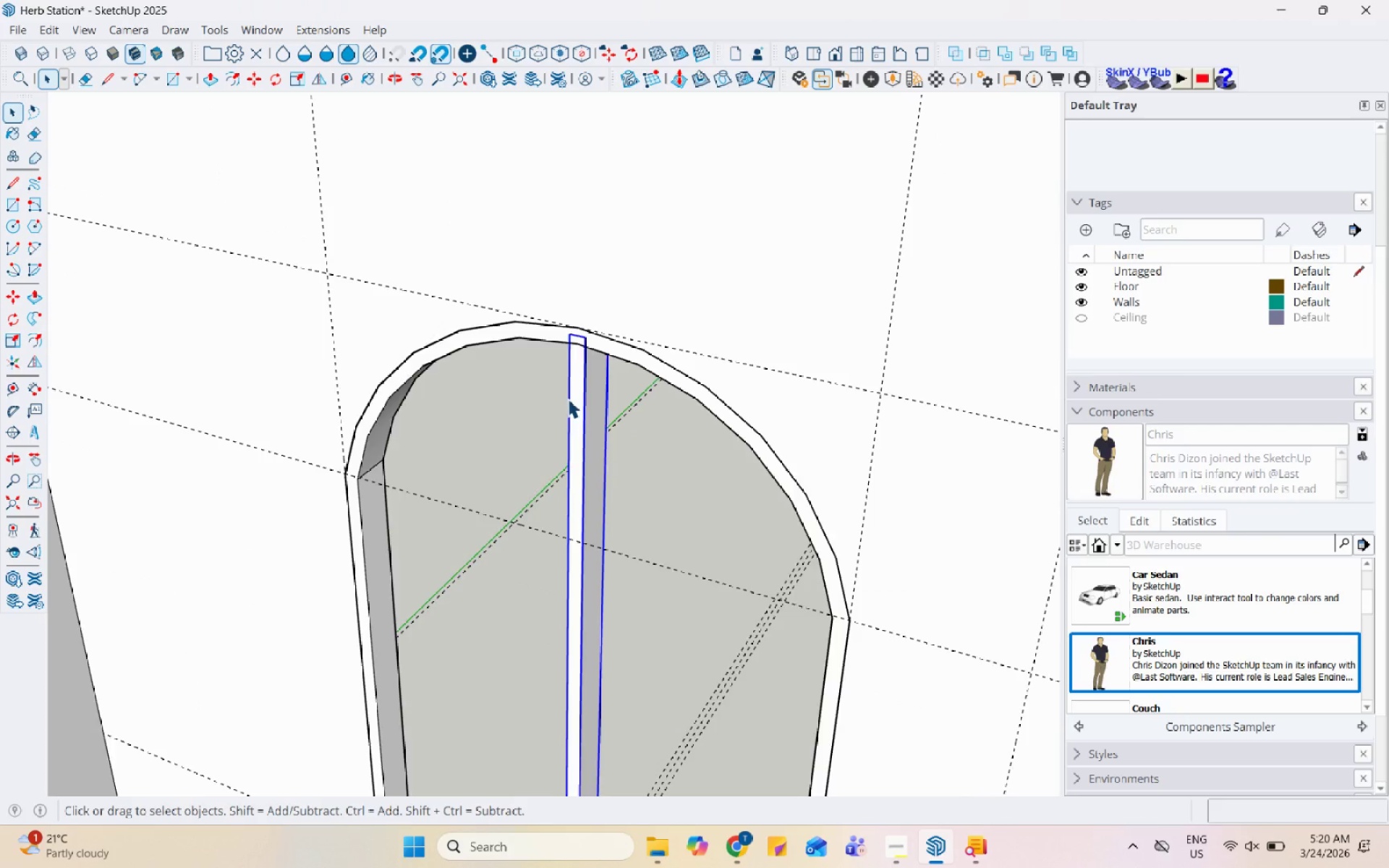 
scroll: coordinate [446, 570], scroll_direction: down, amount: 1.0
 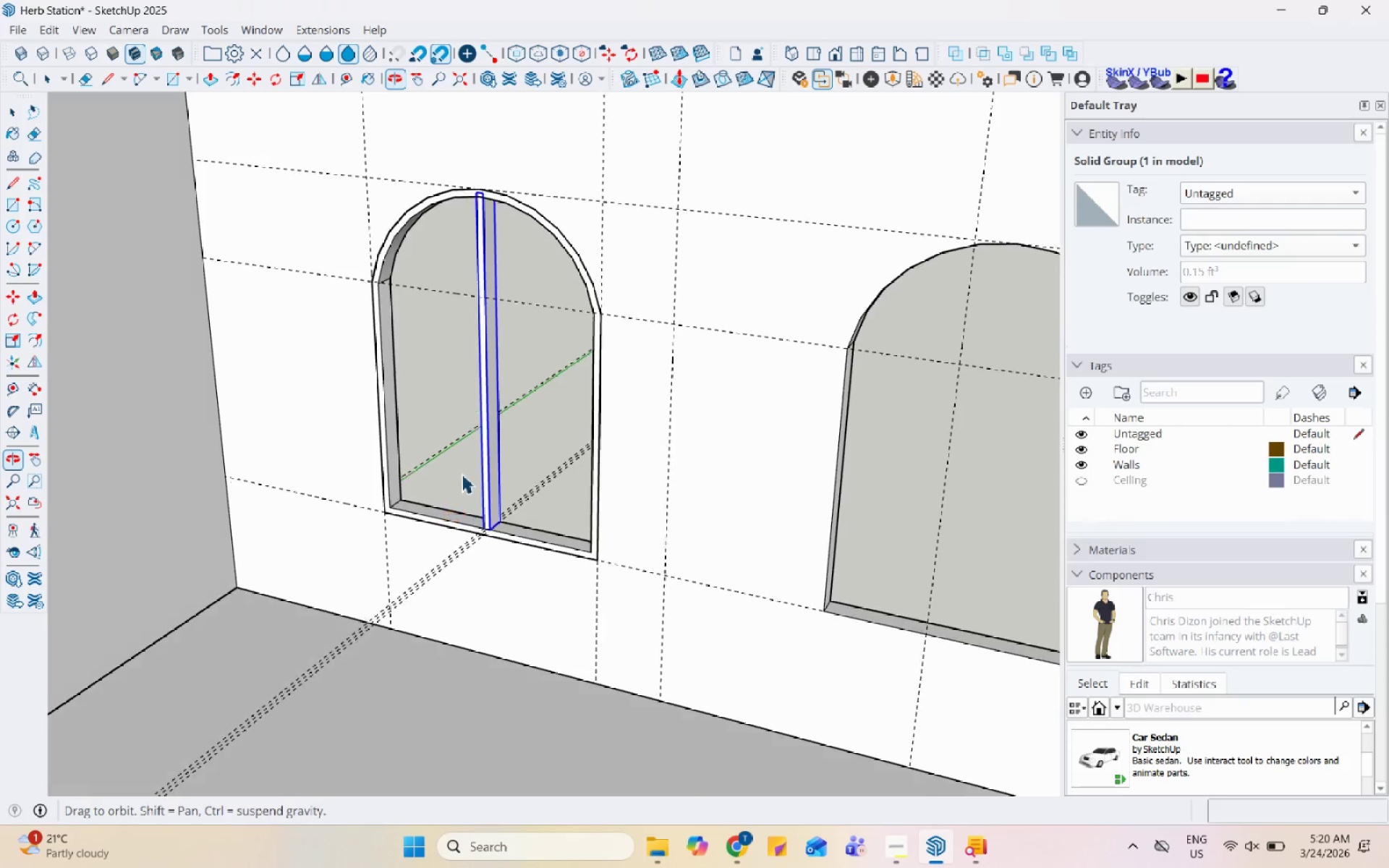 
scroll: coordinate [433, 284], scroll_direction: up, amount: 2.0
 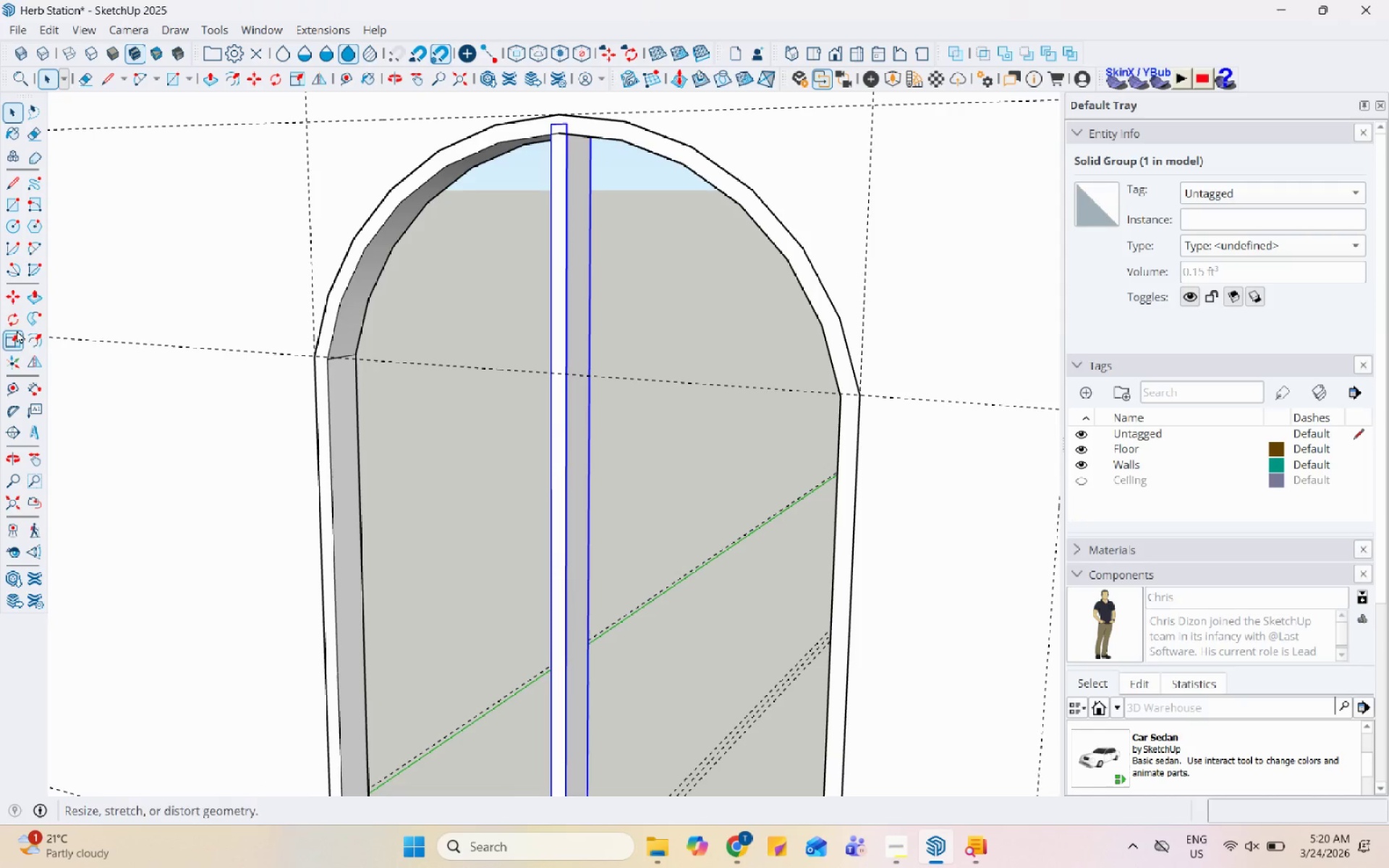 
left_click_drag(start_coordinate=[18, 386], to_coordinate=[26, 385])
 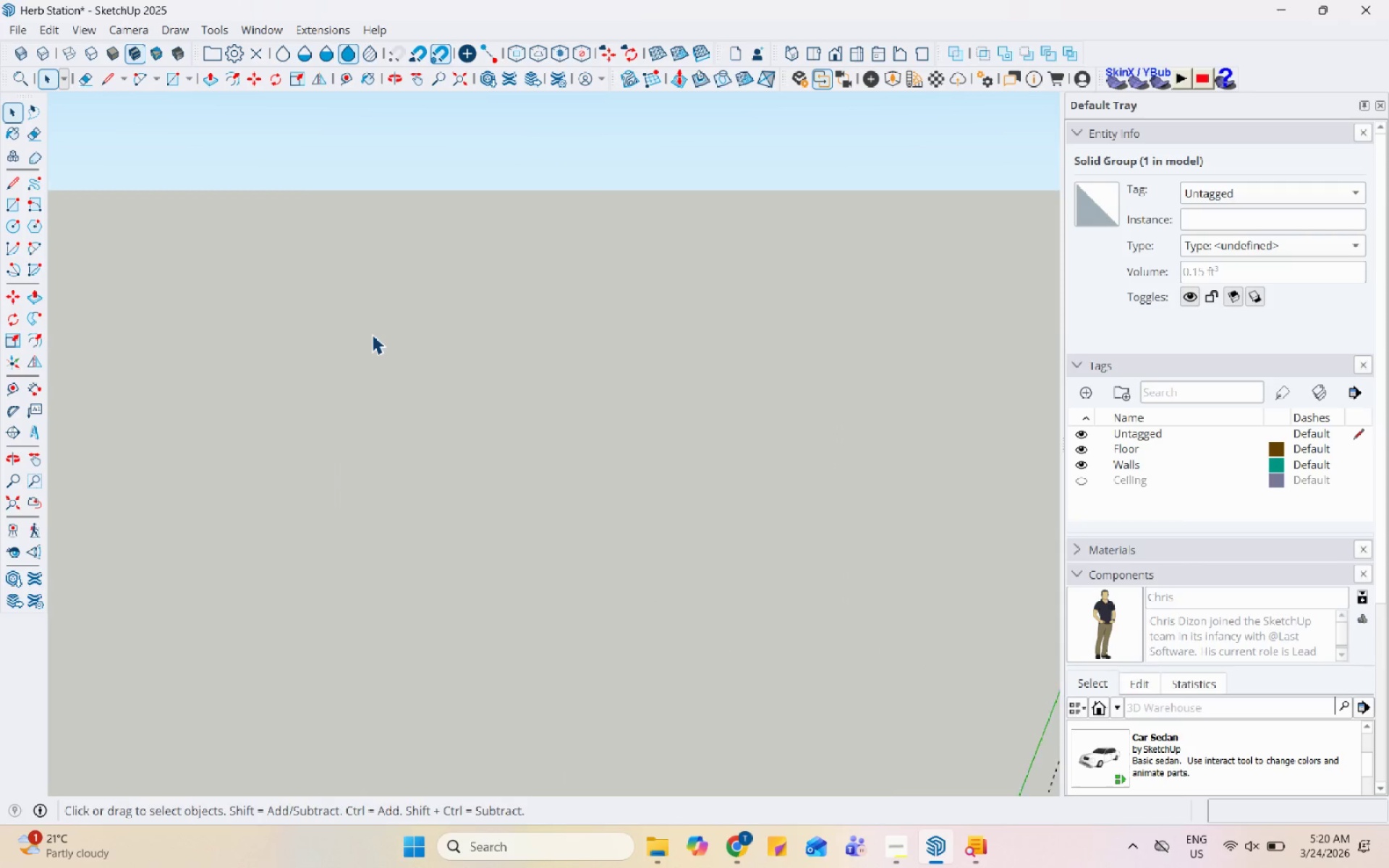 
scroll: coordinate [341, 361], scroll_direction: down, amount: 1.0
 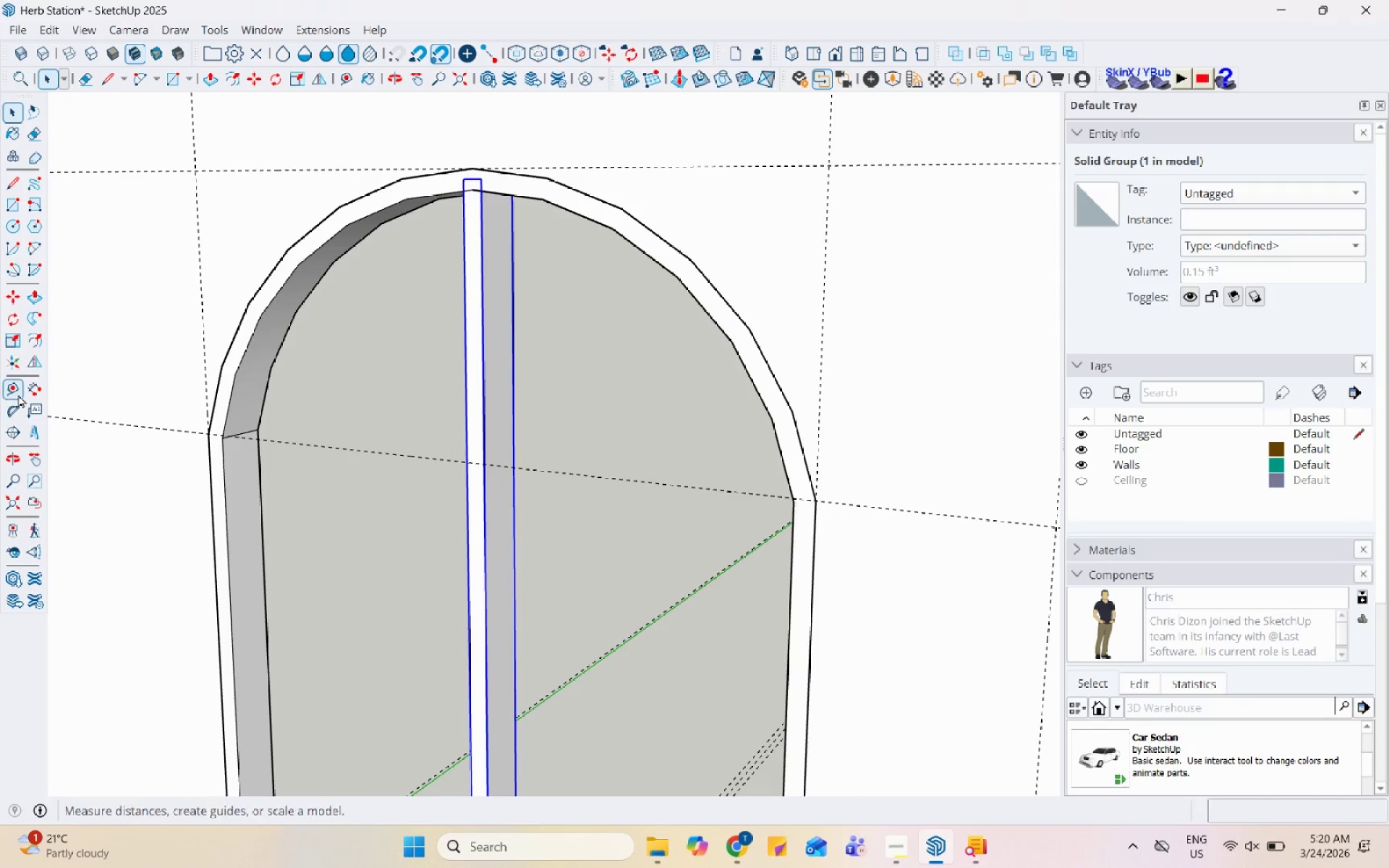 
left_click([18, 394])
 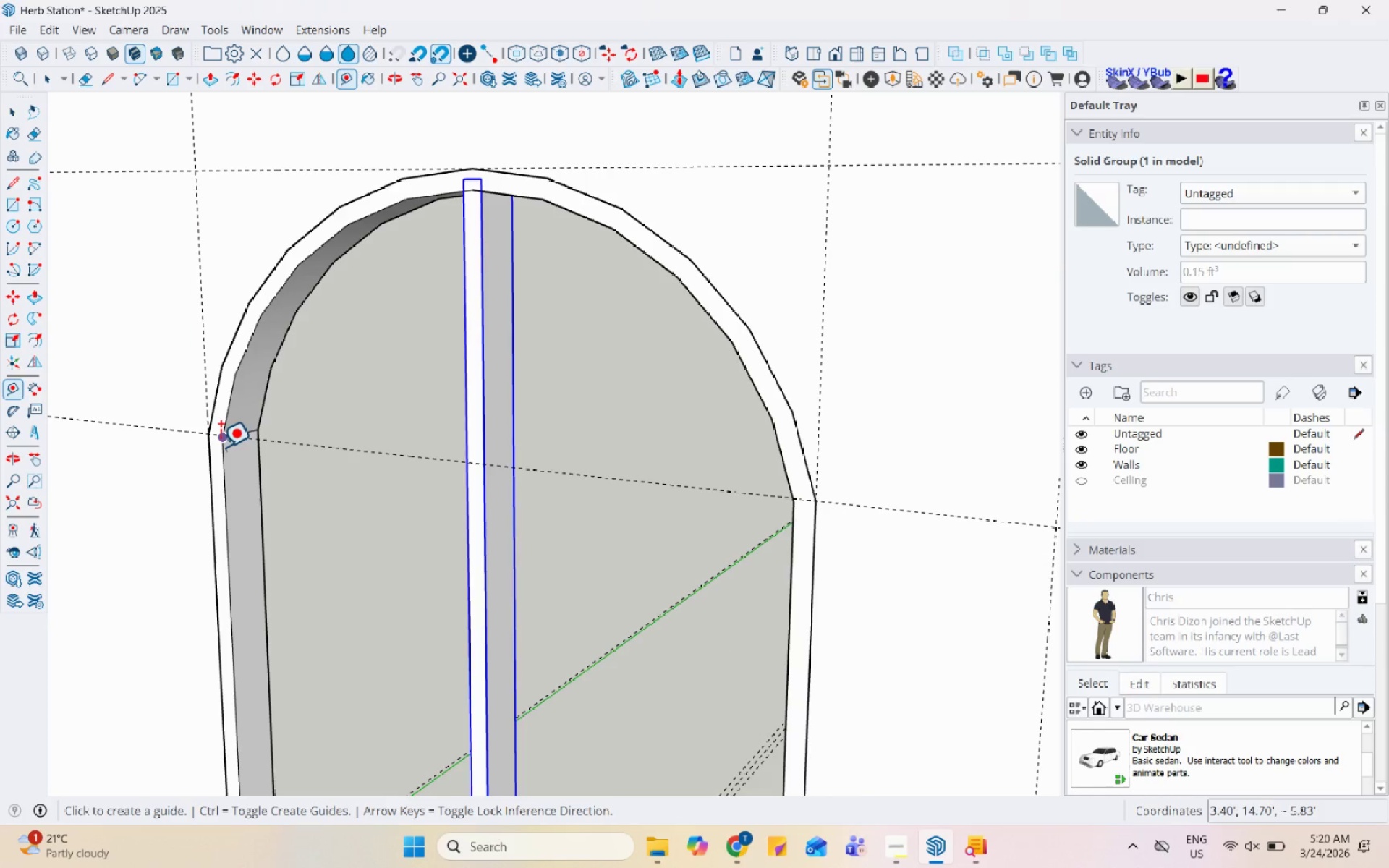 
scroll: coordinate [241, 440], scroll_direction: up, amount: 4.0
 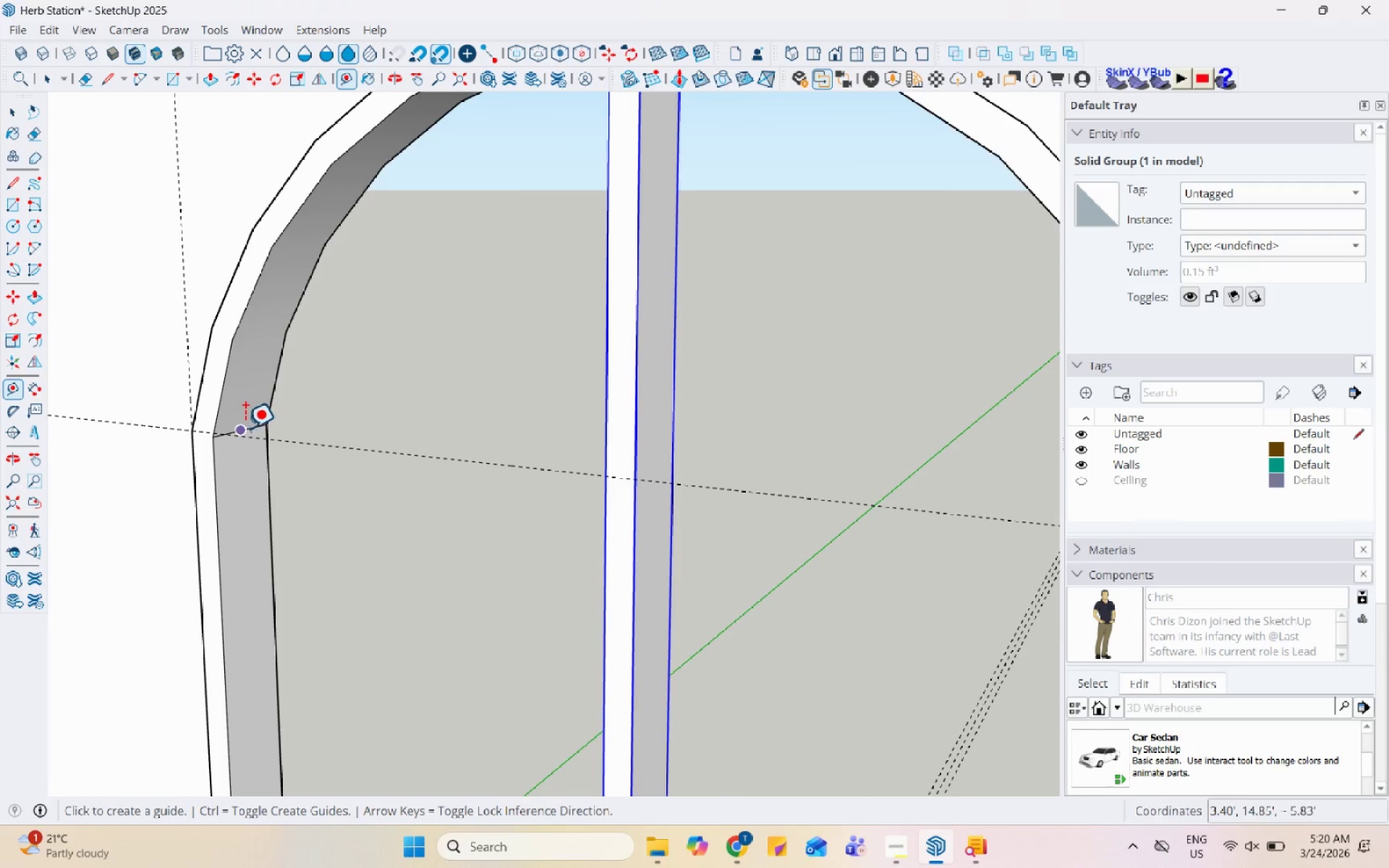 
left_click([245, 429])
 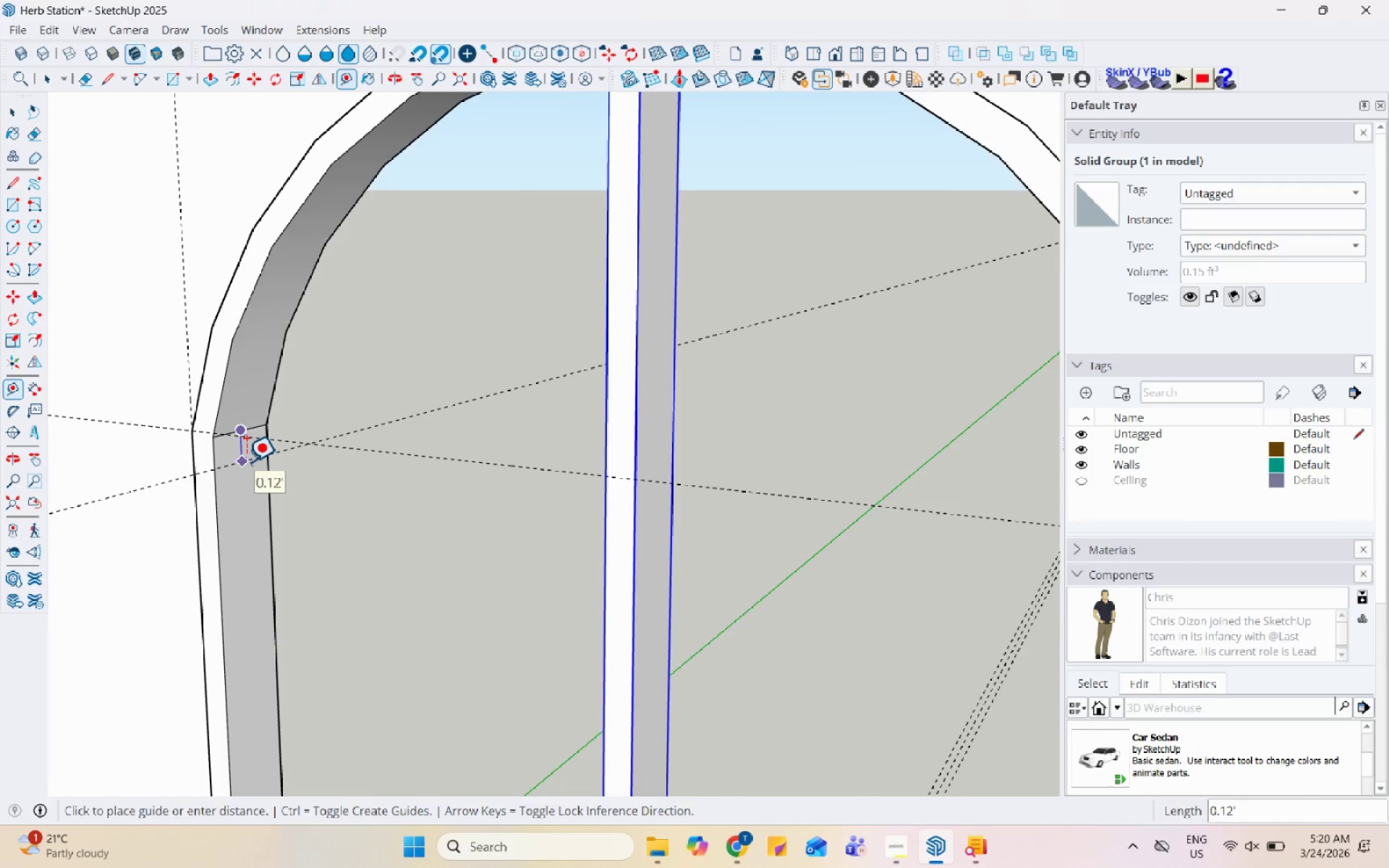 
key(Numpad0)
 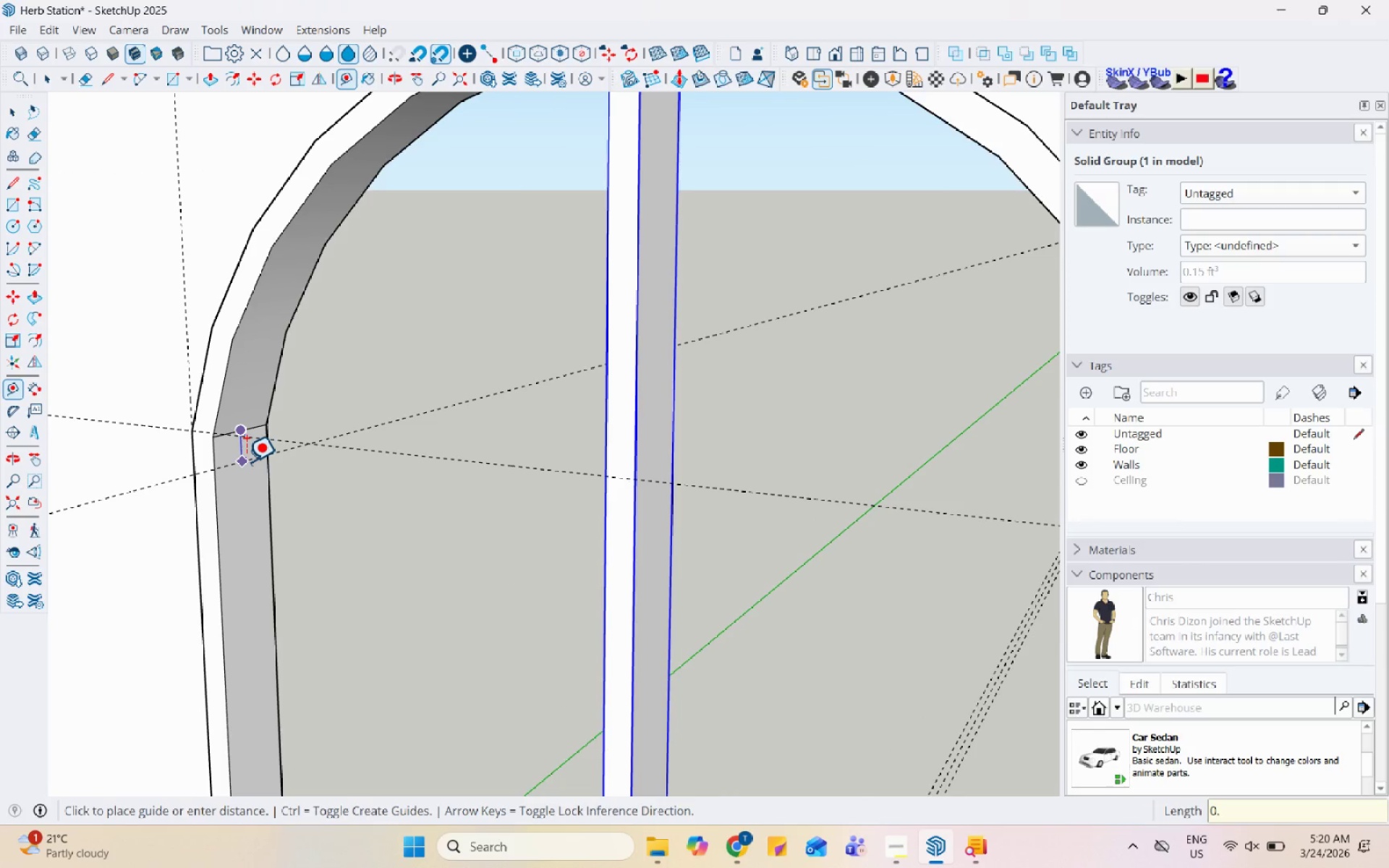 
key(NumpadDecimal)
 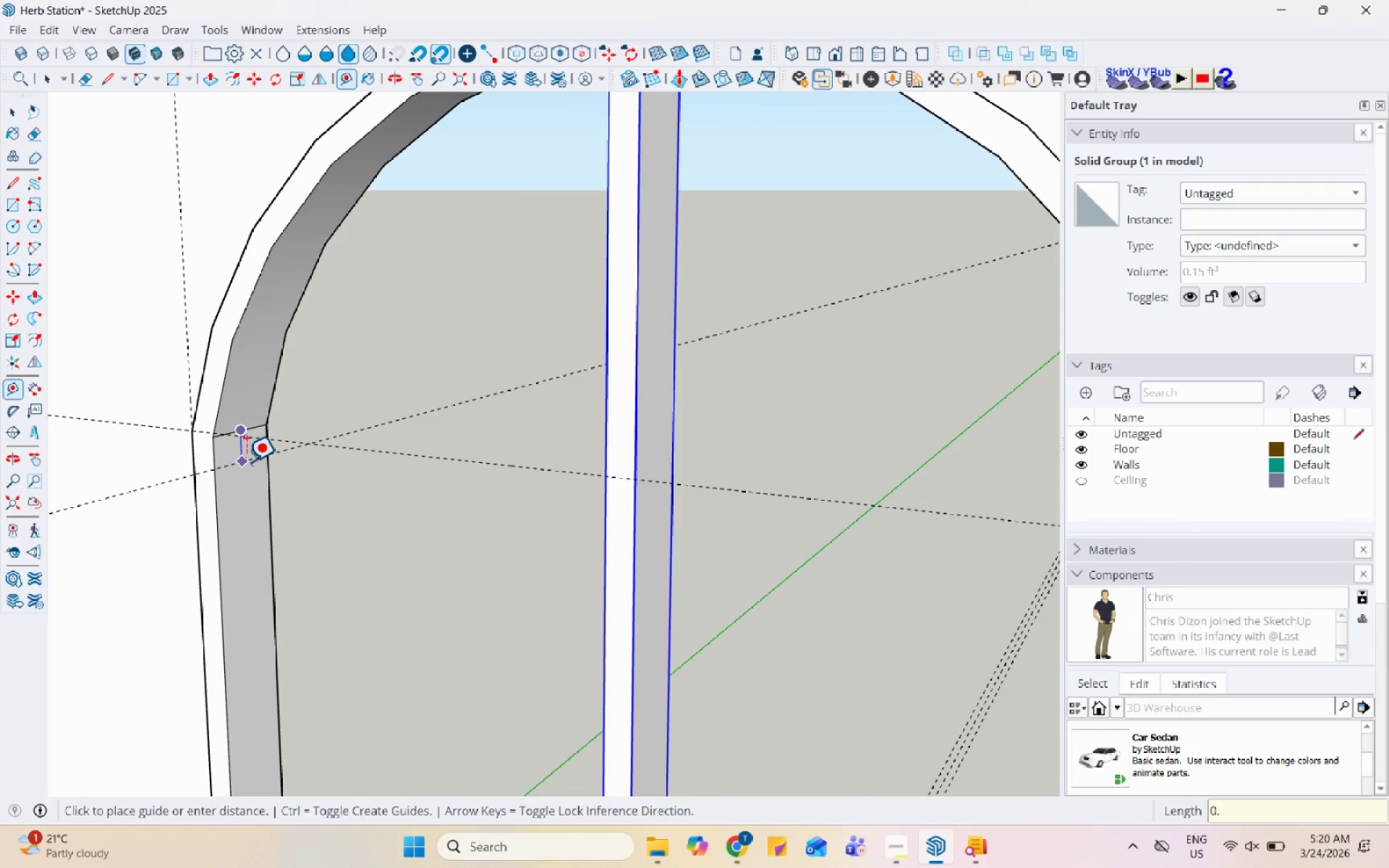 
key(Enter)
 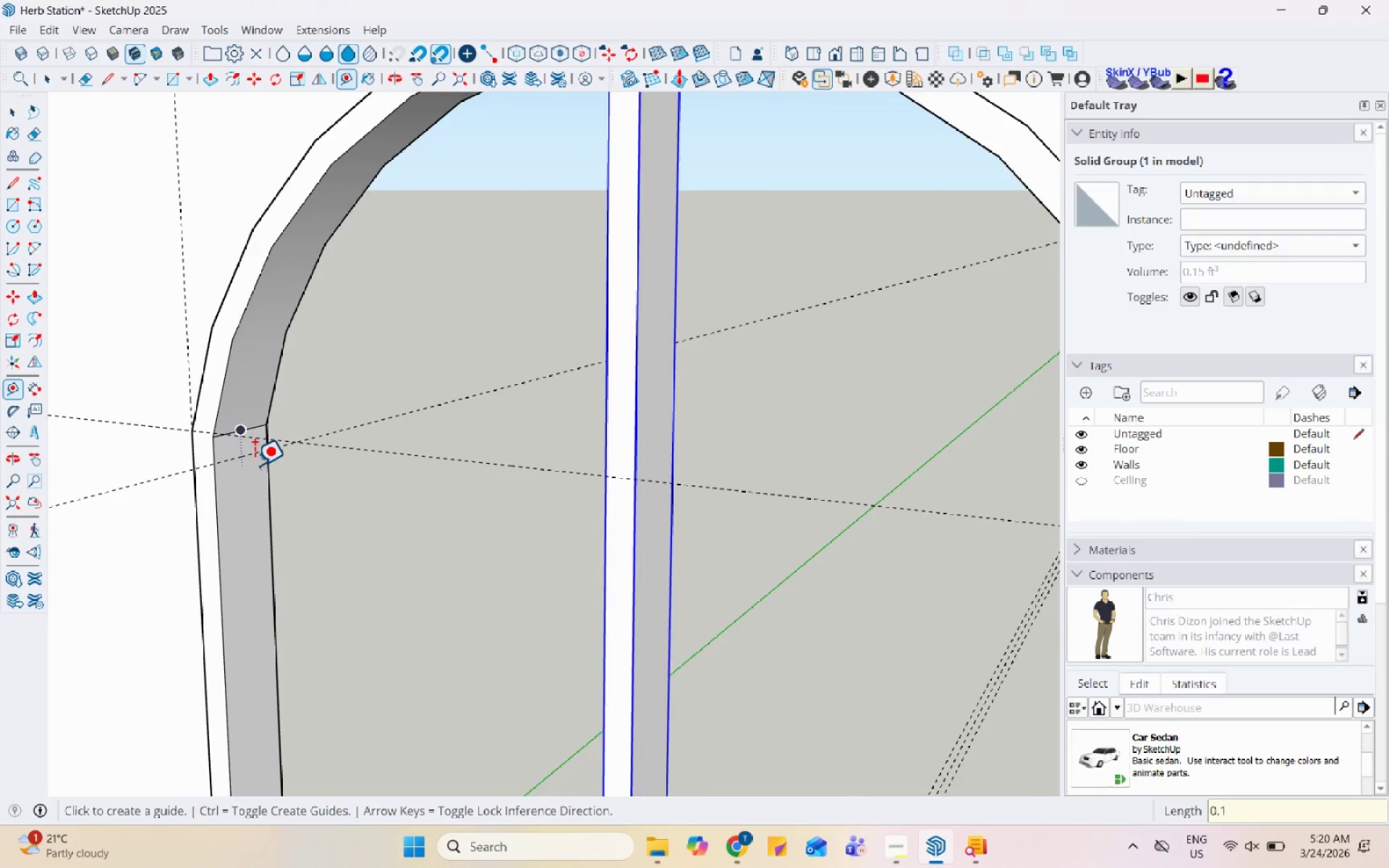 
key(Space)
 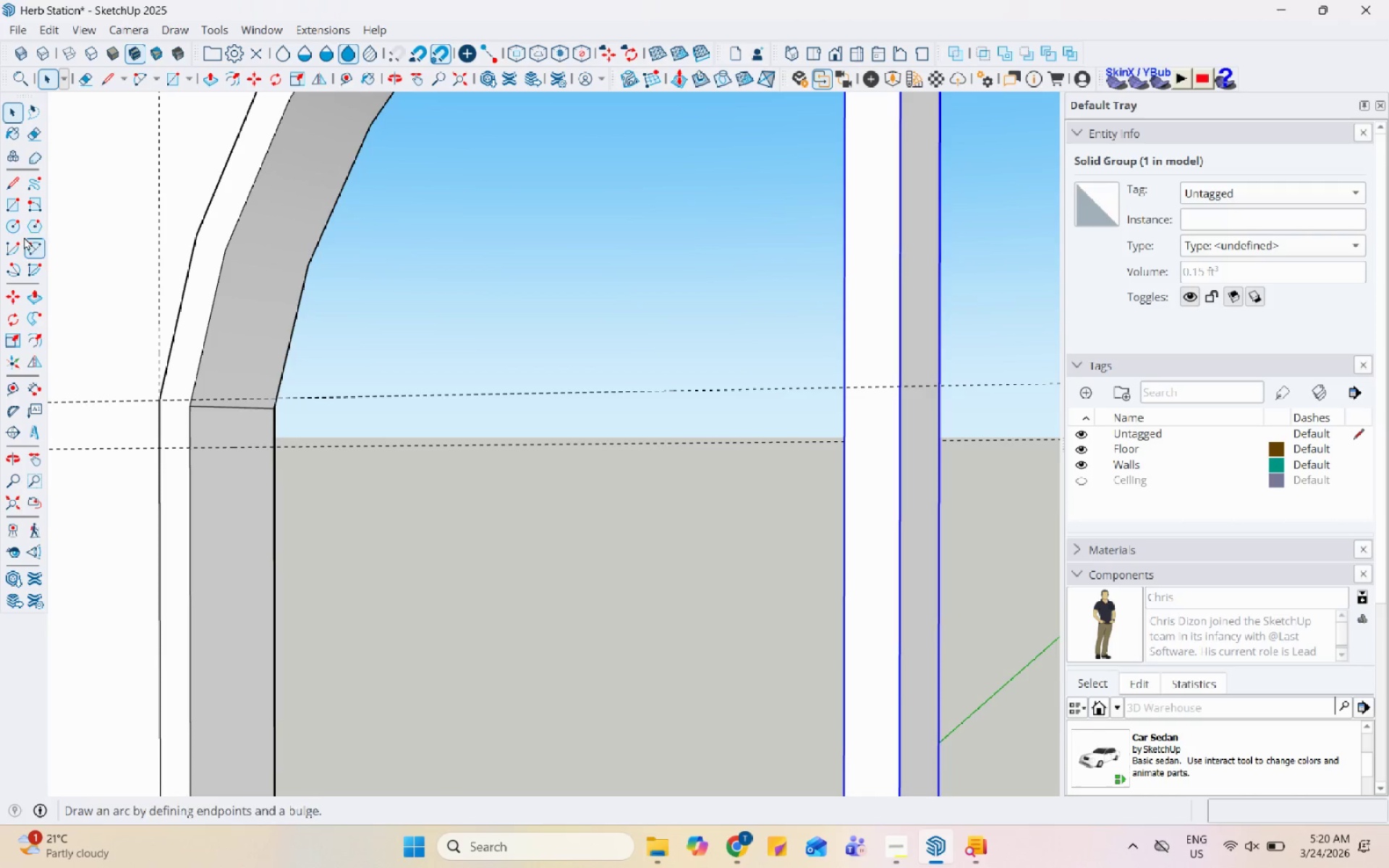 
scroll: coordinate [258, 451], scroll_direction: up, amount: 4.0
 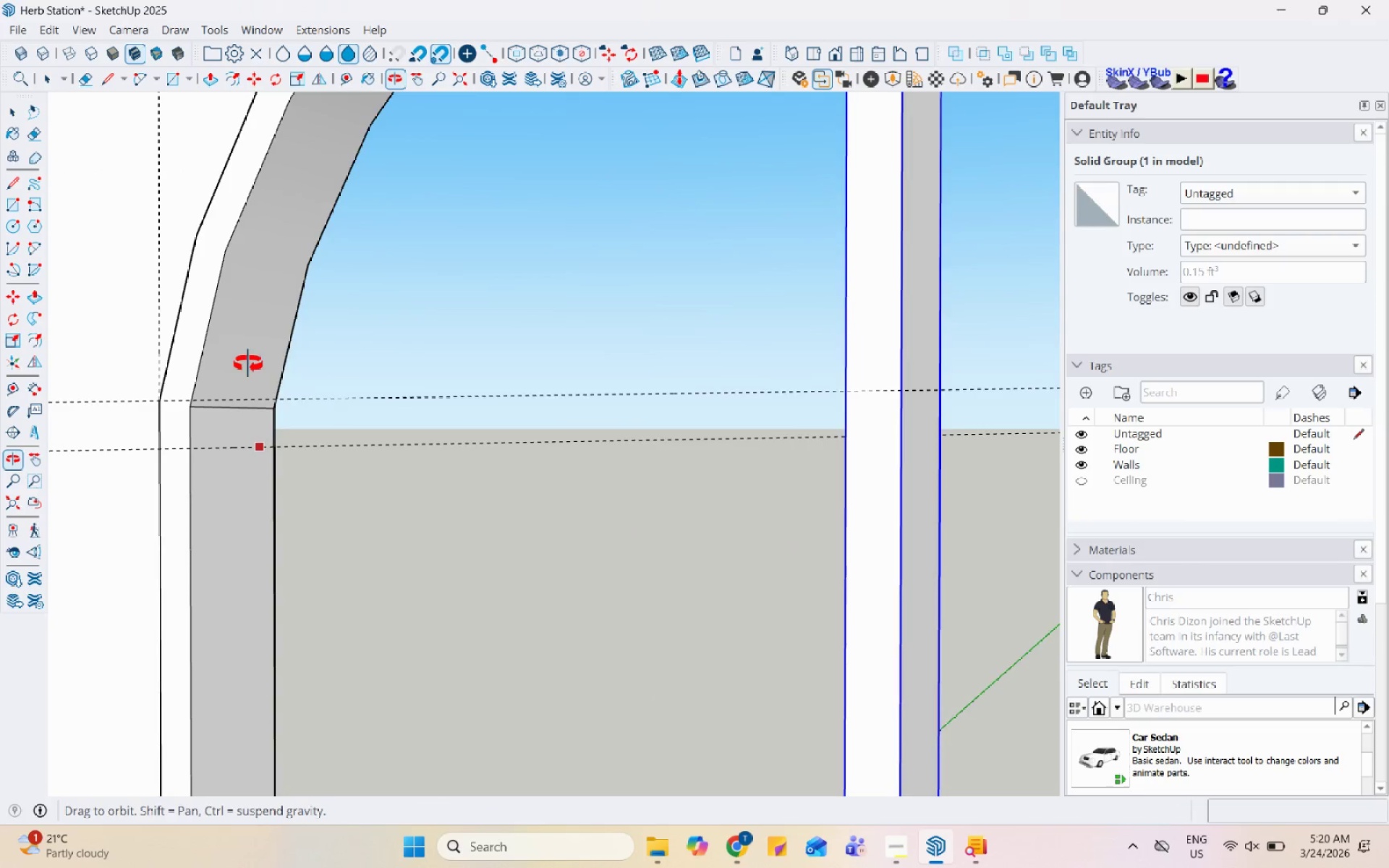 
left_click([14, 200])
 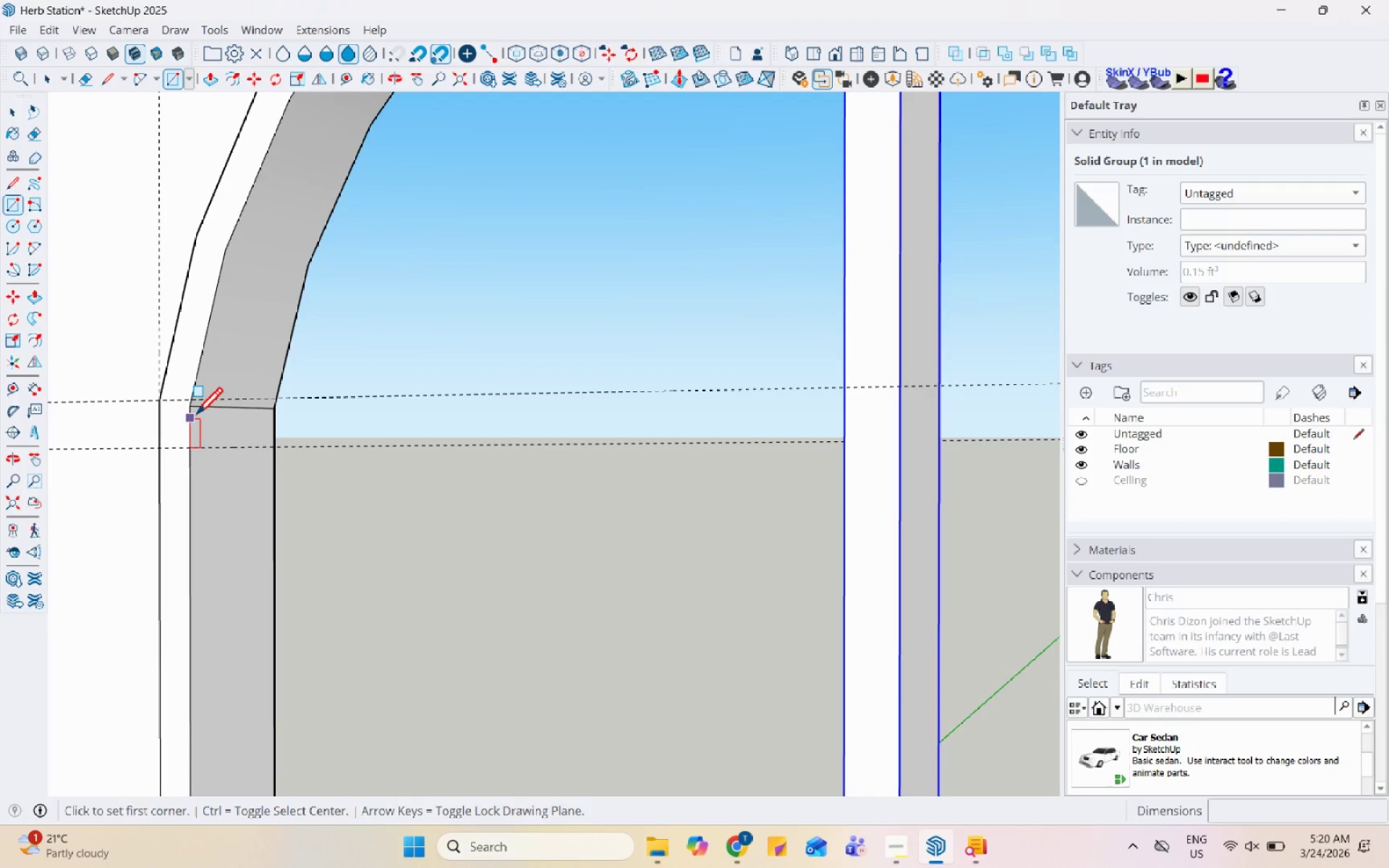 
left_click([195, 410])
 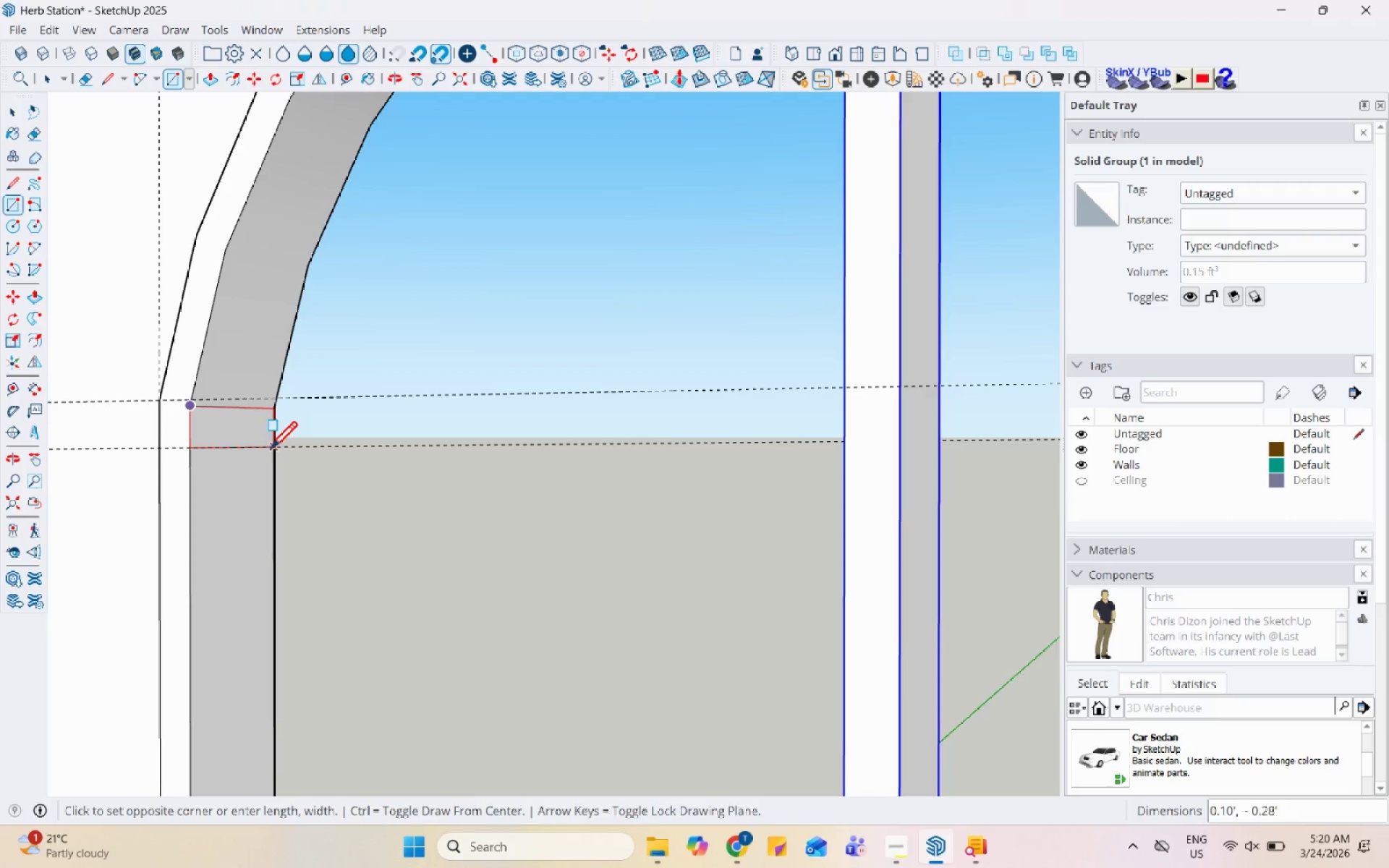 
left_click([276, 449])
 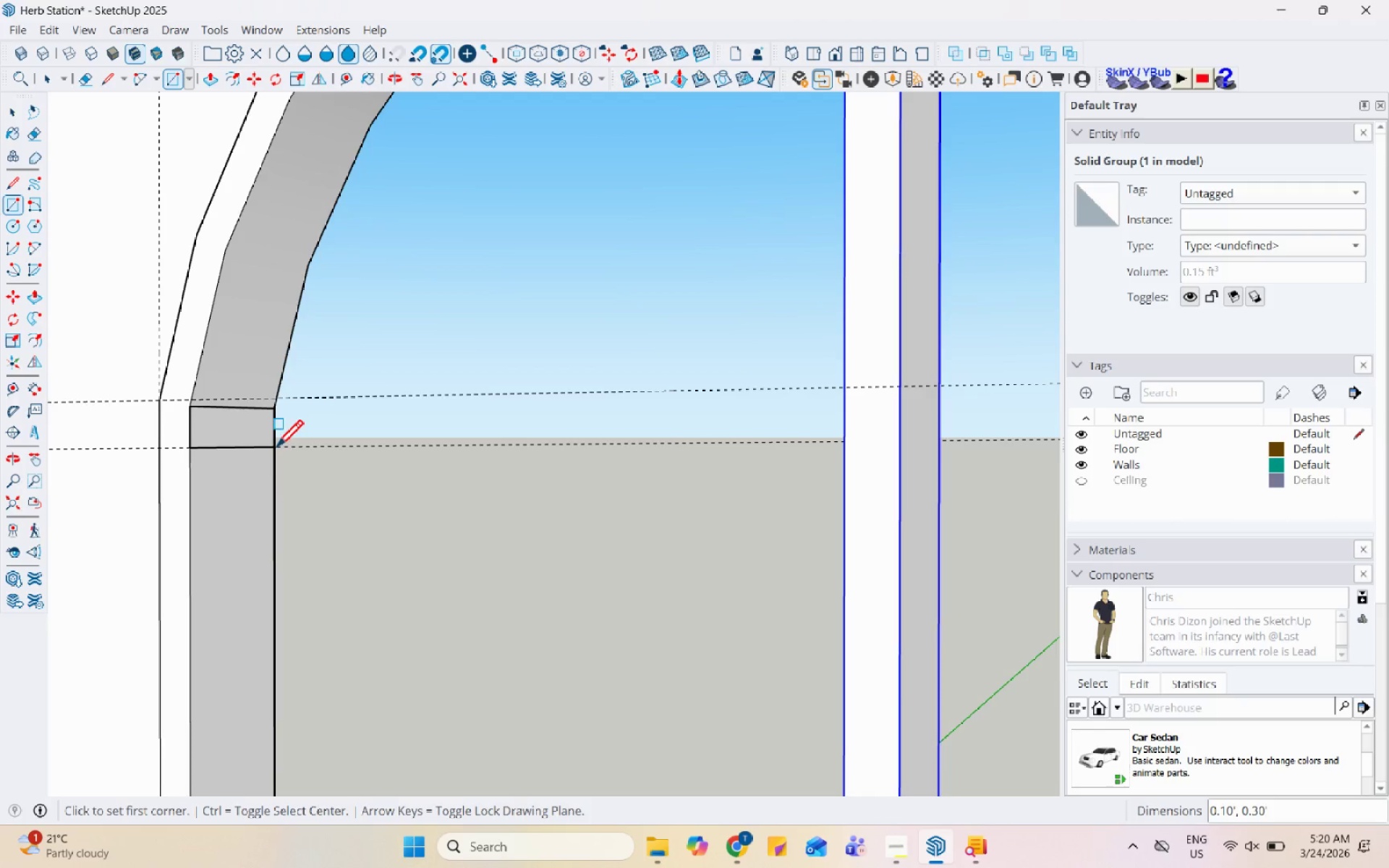 
key(Space)
 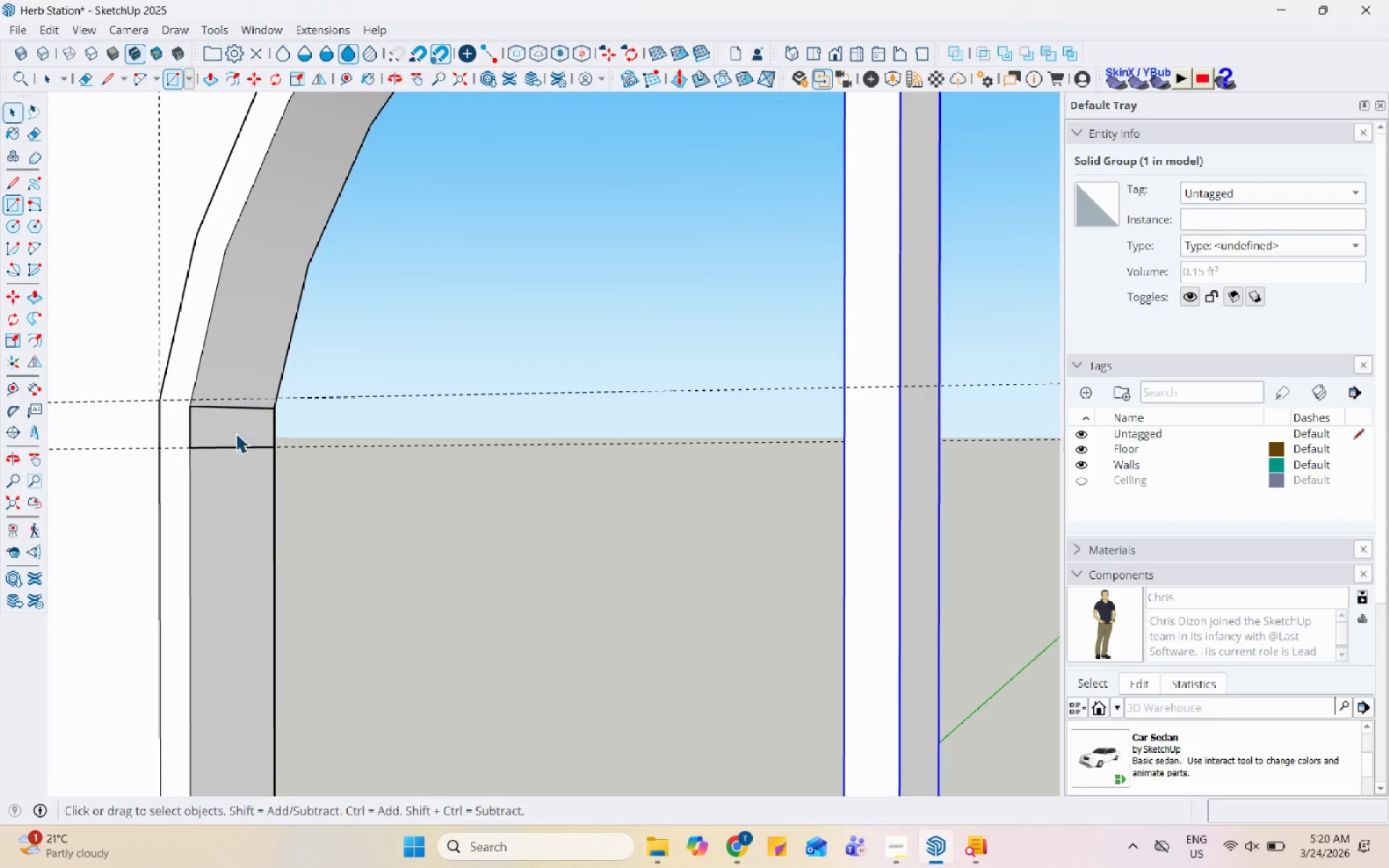 
double_click([236, 433])
 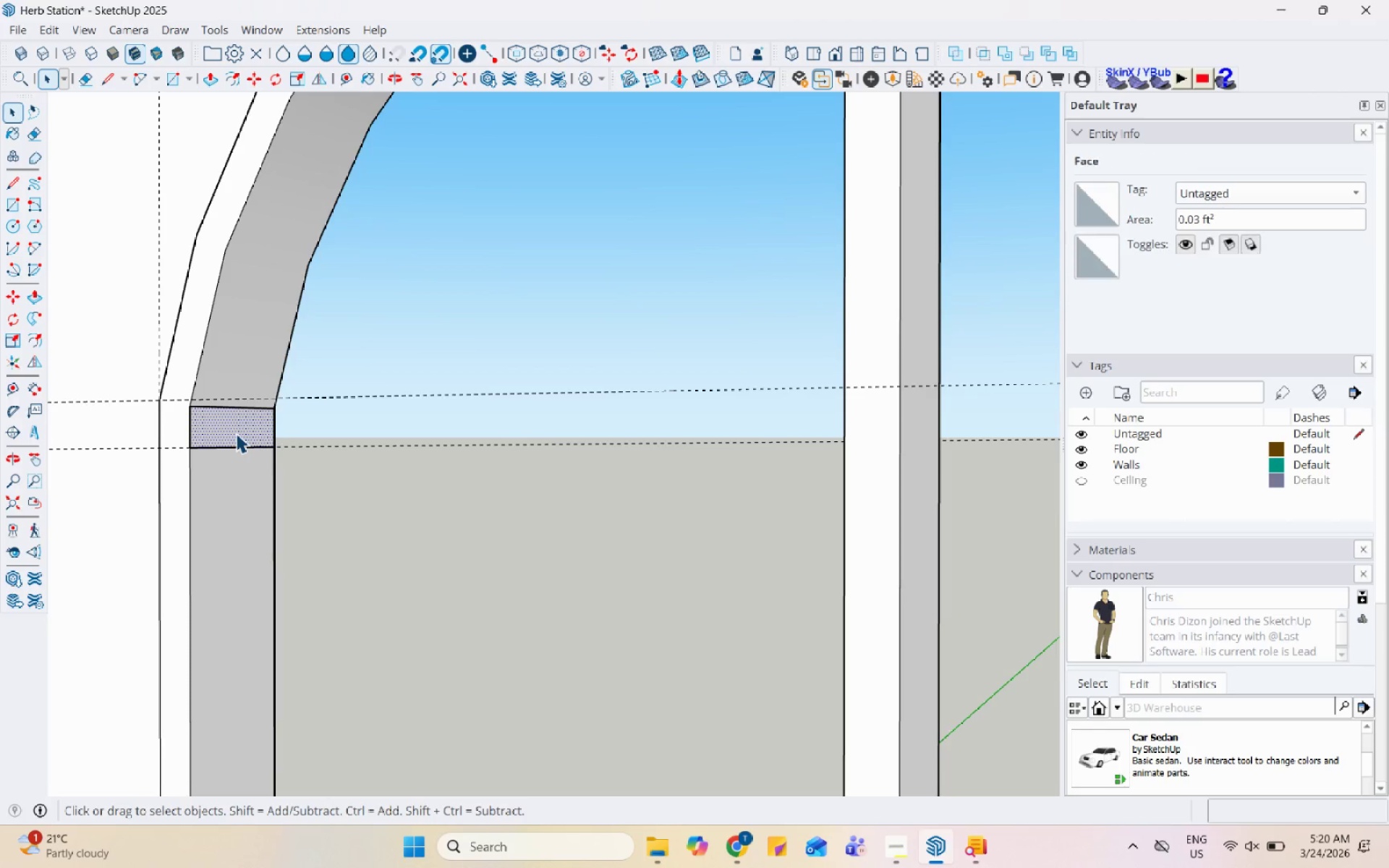 
key(P)
 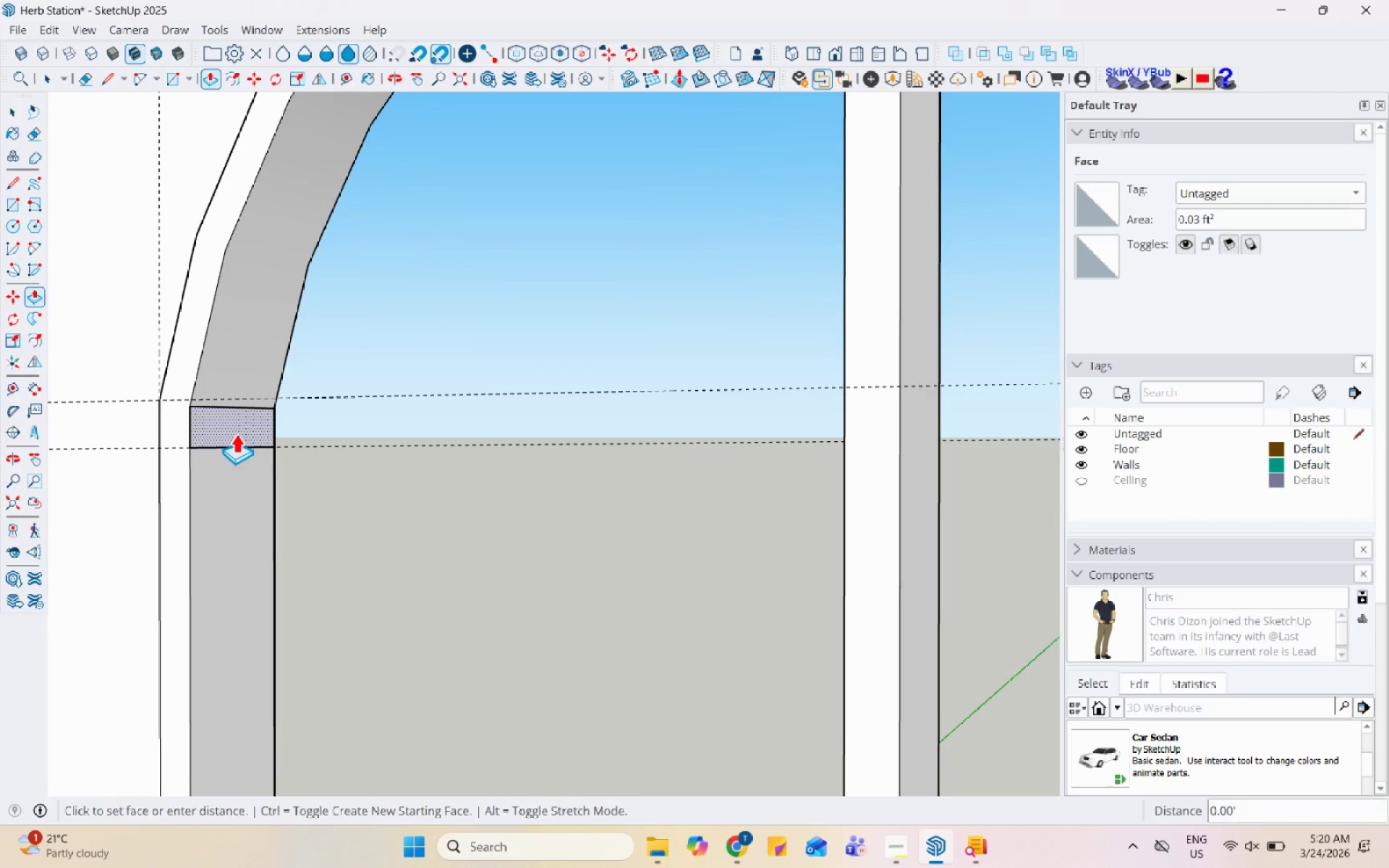 
left_click([236, 433])
 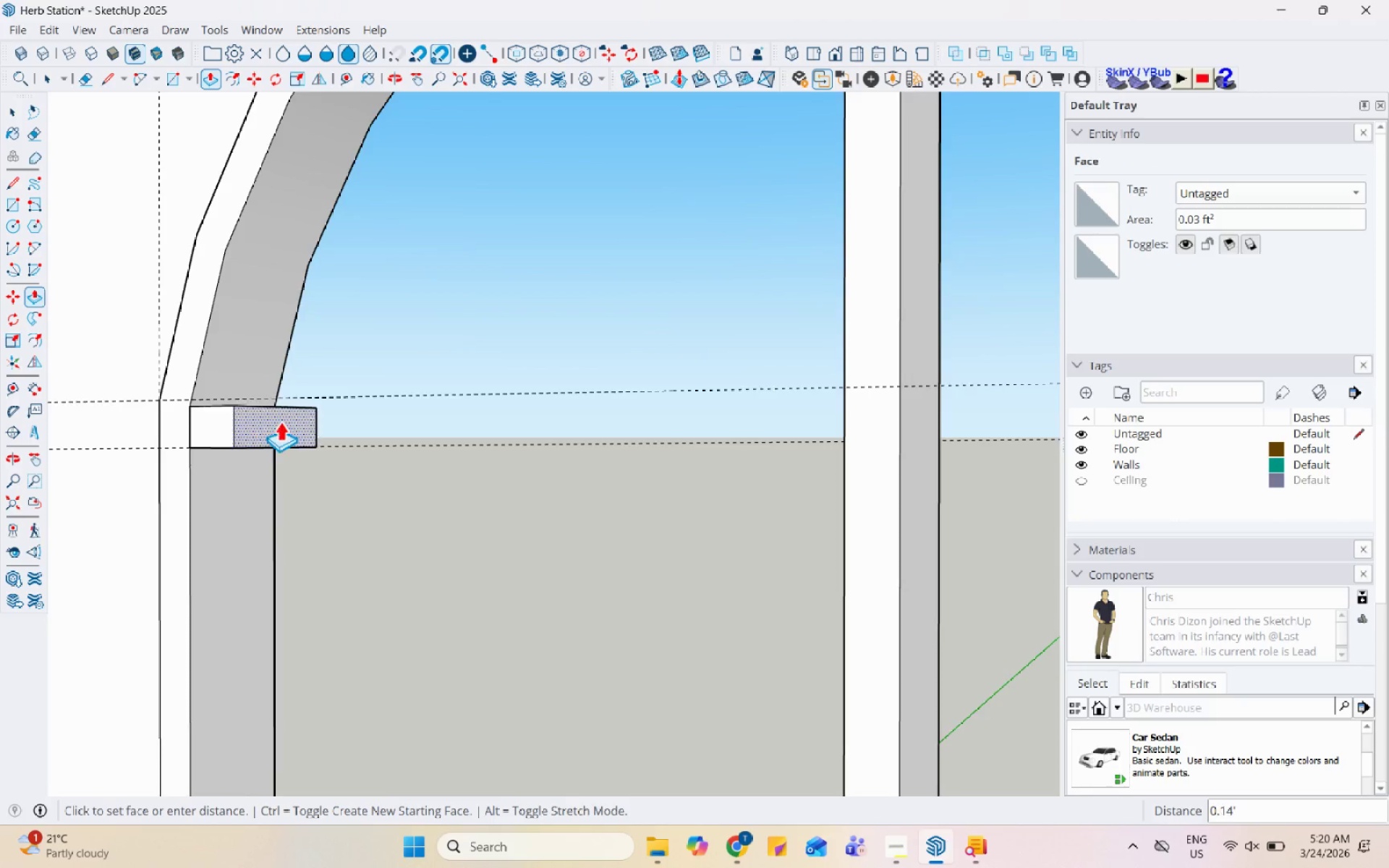 
scroll: coordinate [632, 488], scroll_direction: down, amount: 14.0
 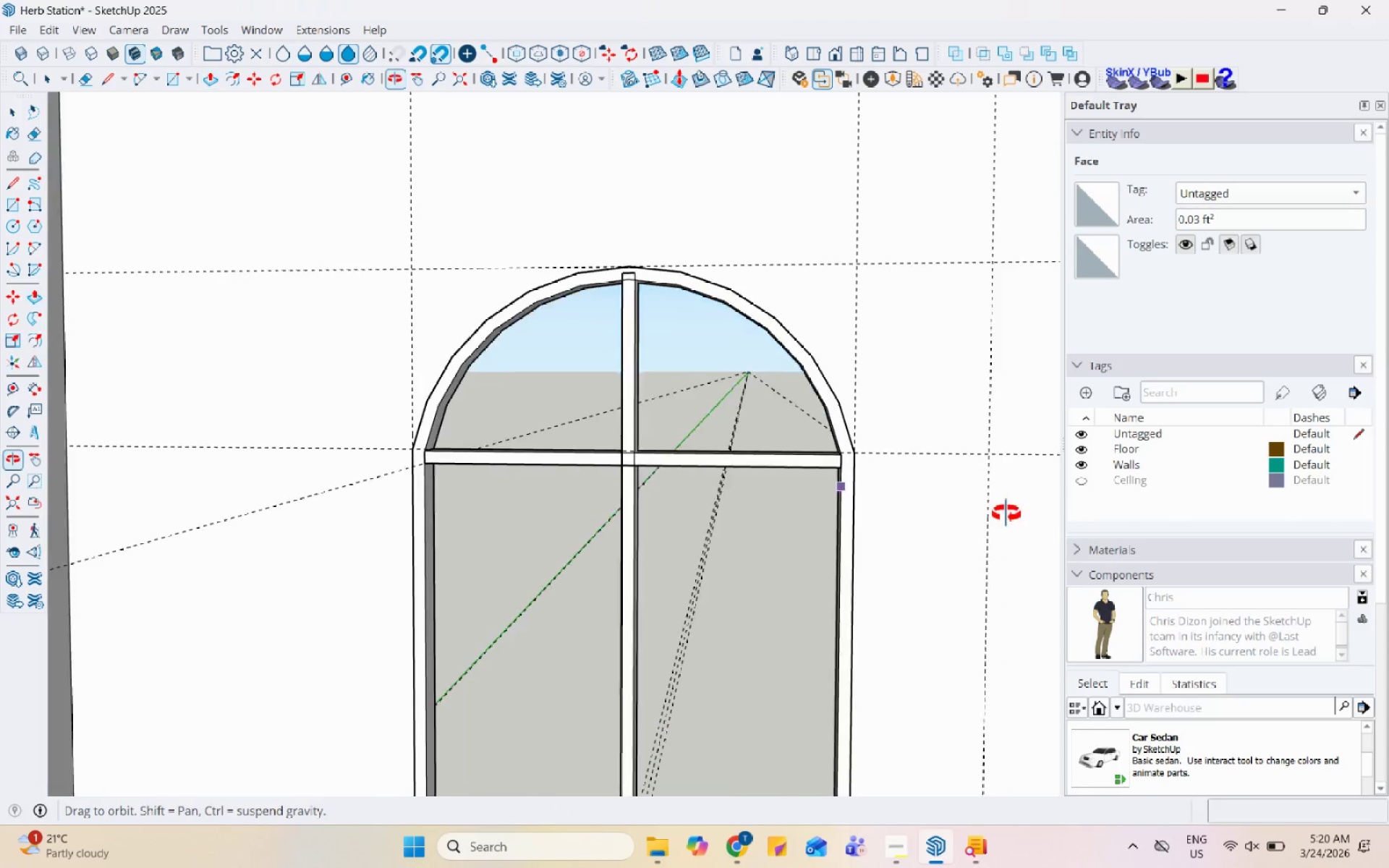 
scroll: coordinate [840, 448], scroll_direction: up, amount: 9.0
 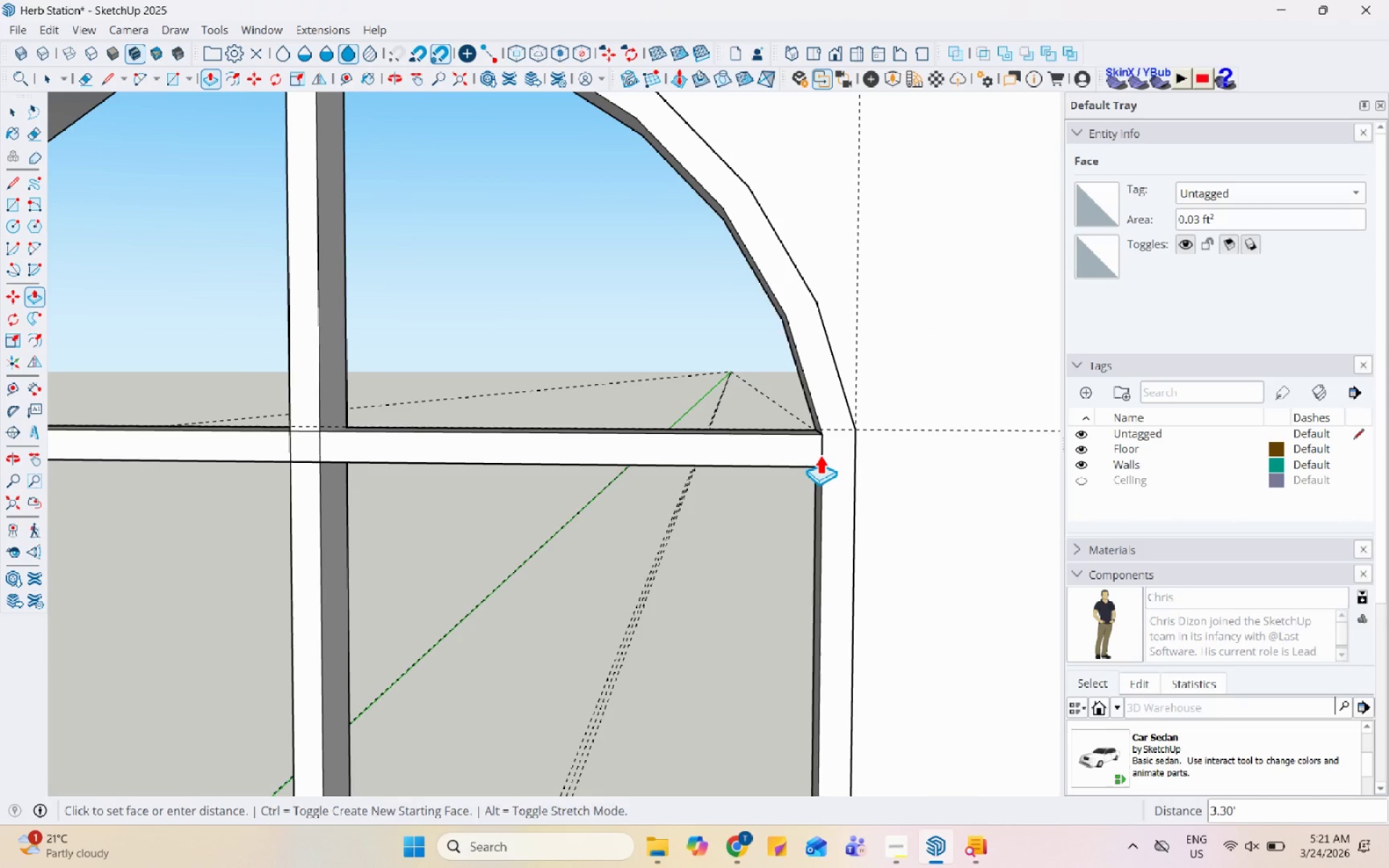 
left_click([820, 454])
 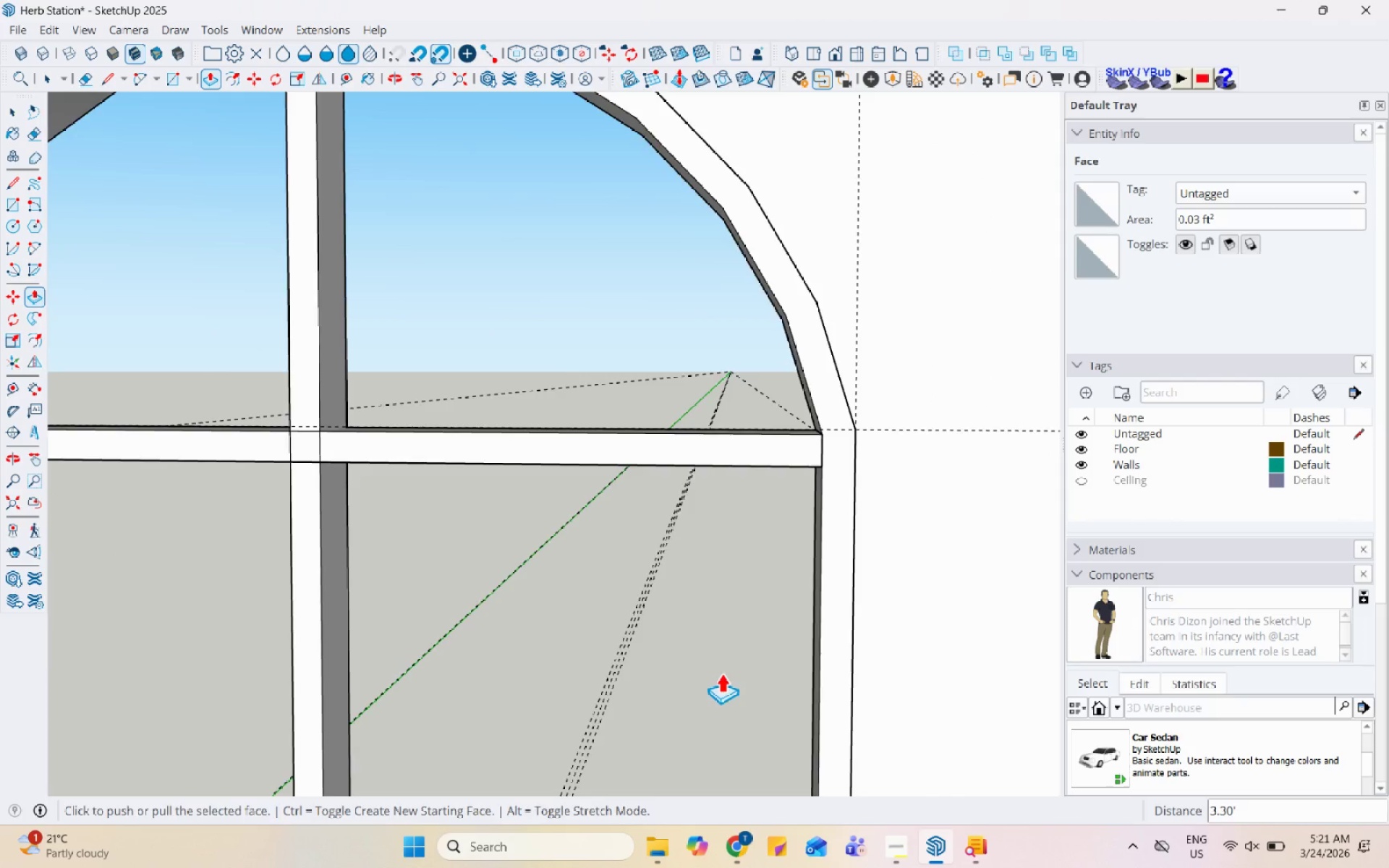 
key(Space)
 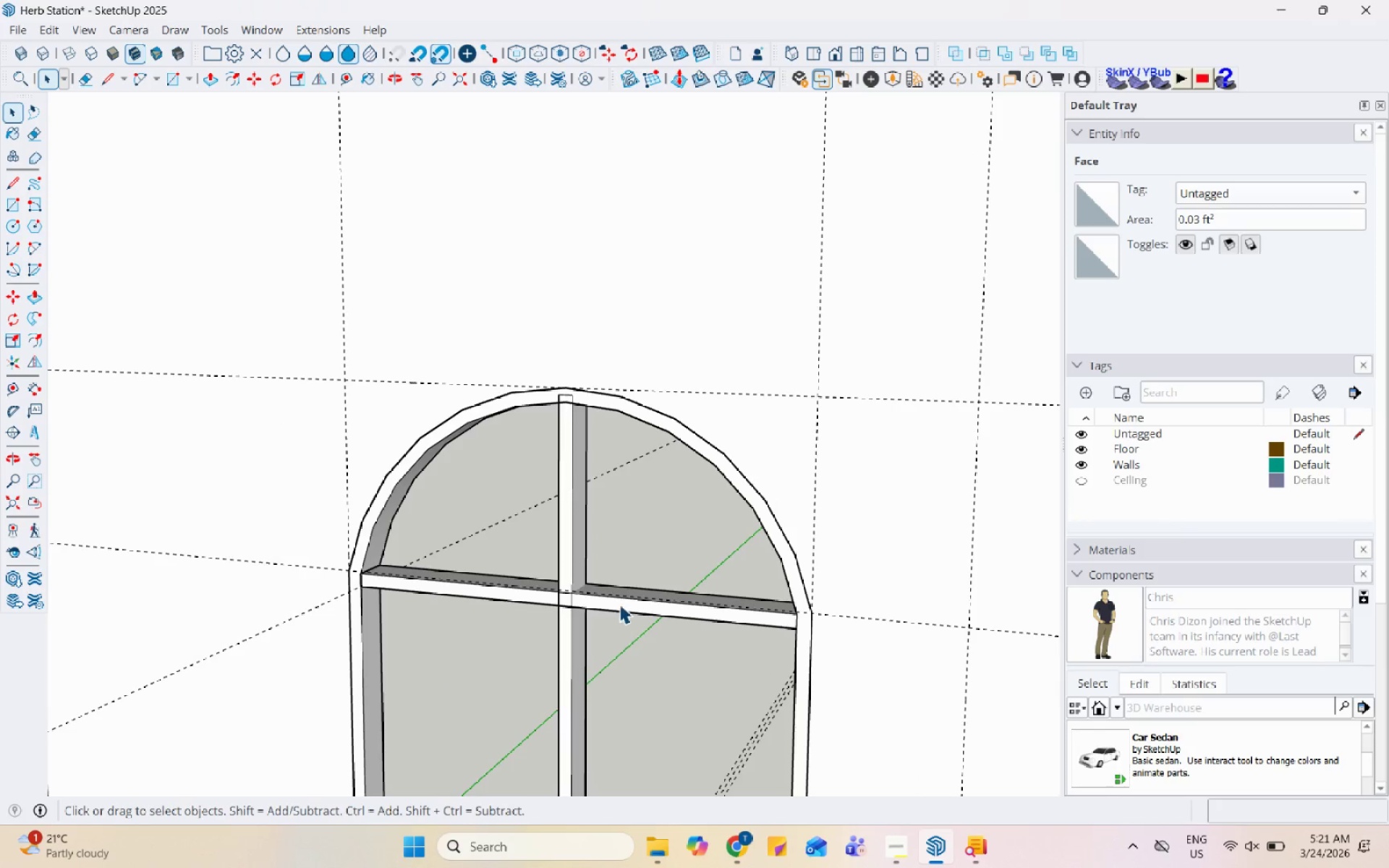 
scroll: coordinate [599, 595], scroll_direction: none, amount: 0.0
 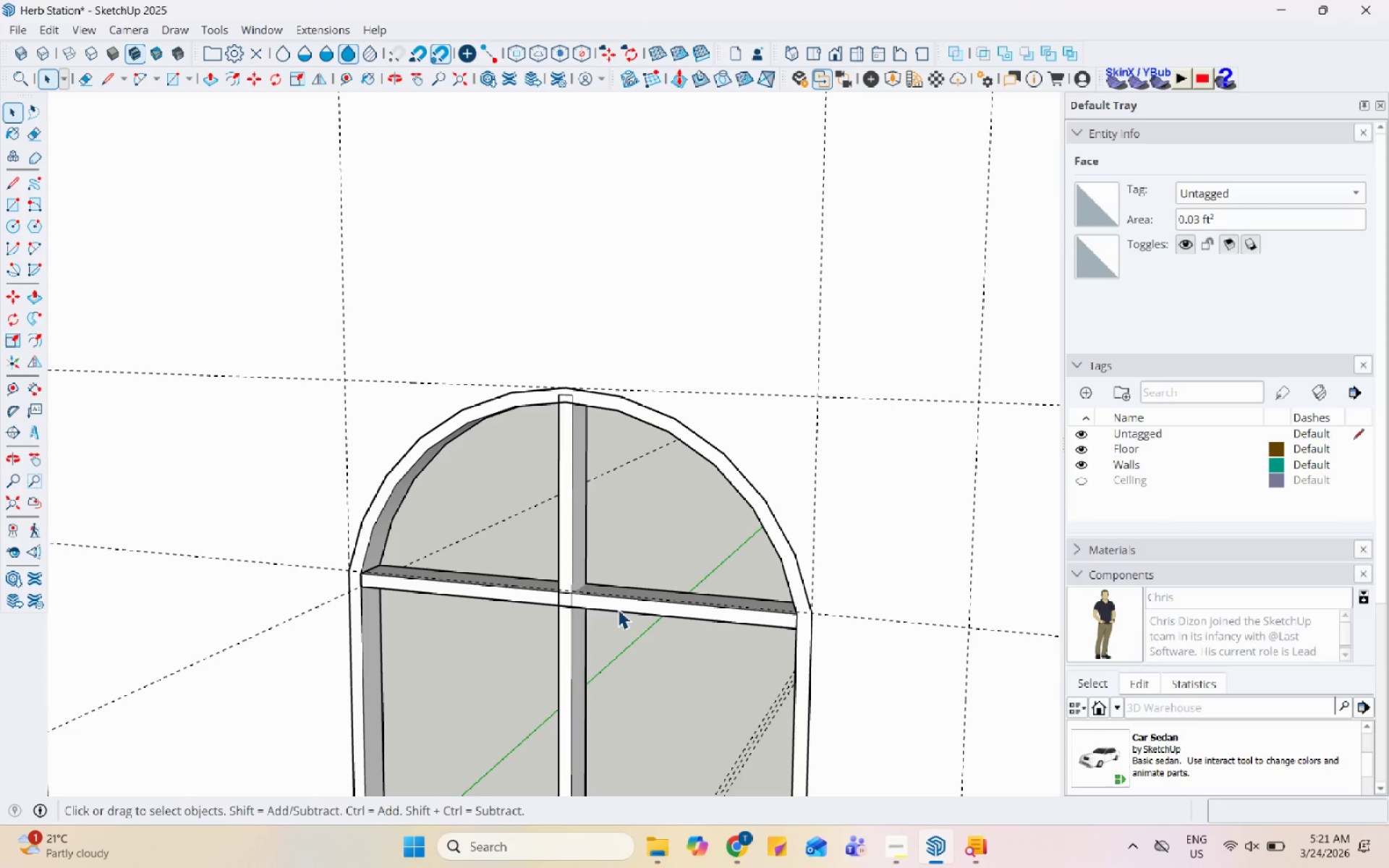 
double_click([619, 604])
 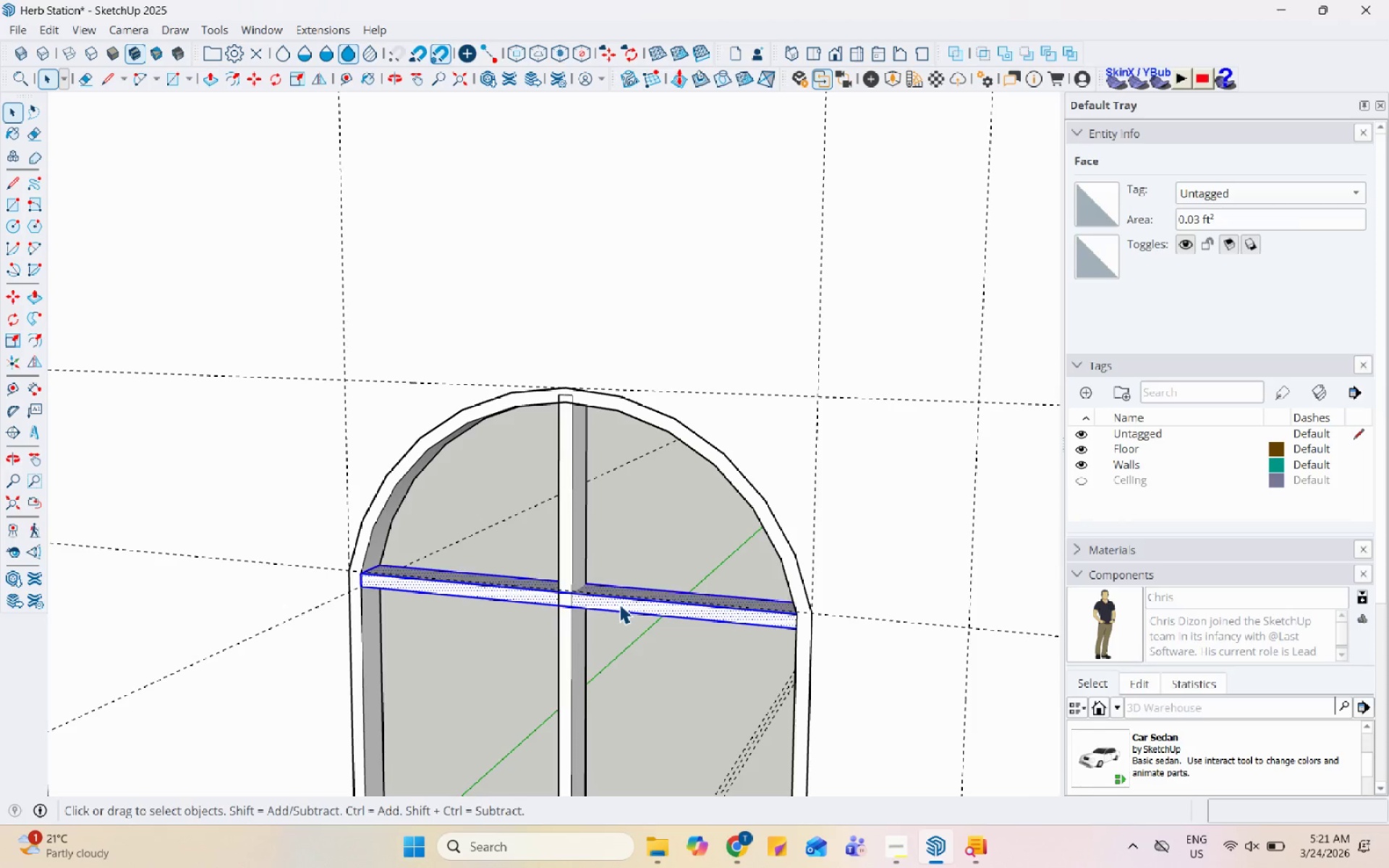 
triple_click([619, 604])
 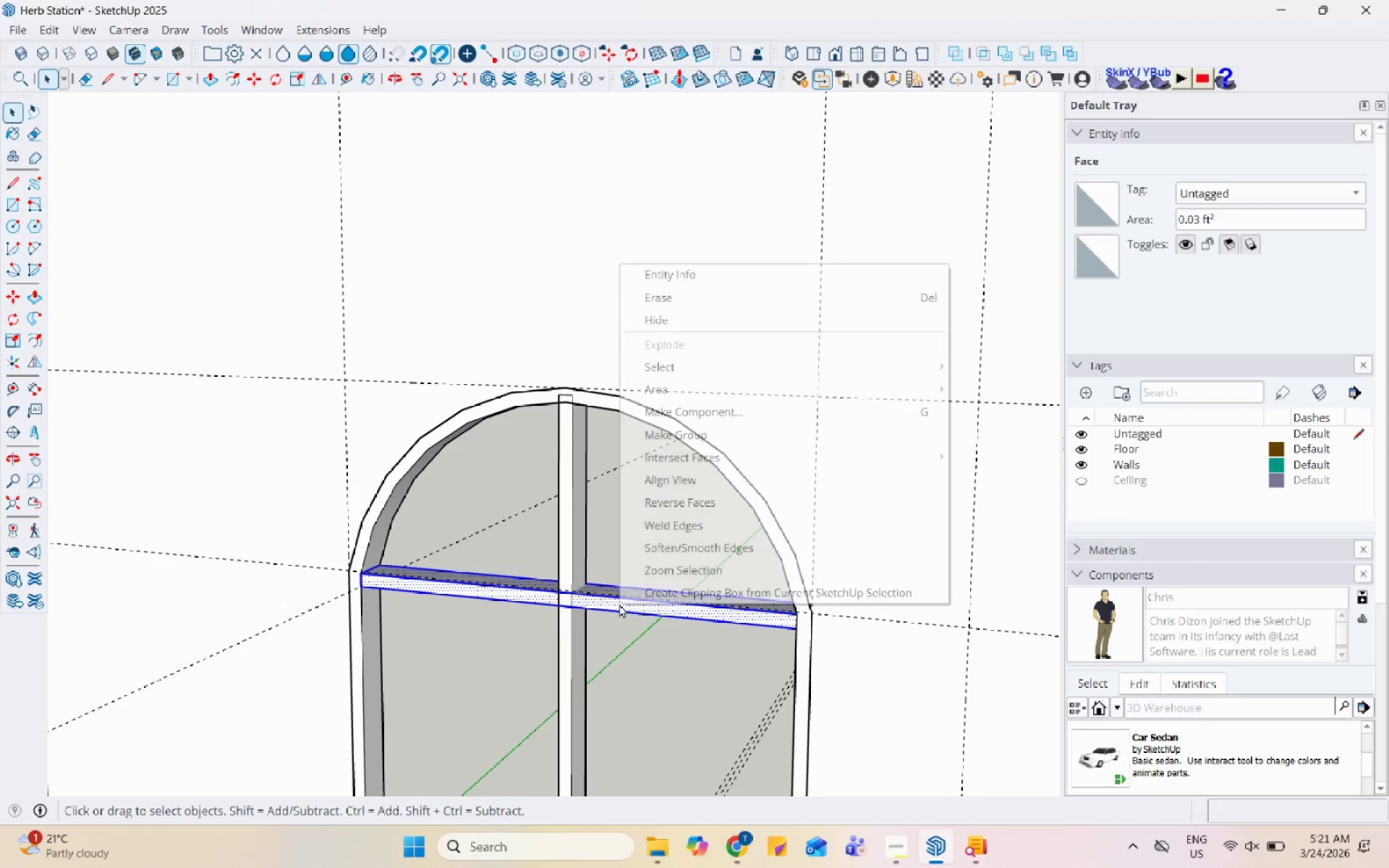 
right_click([619, 604])
 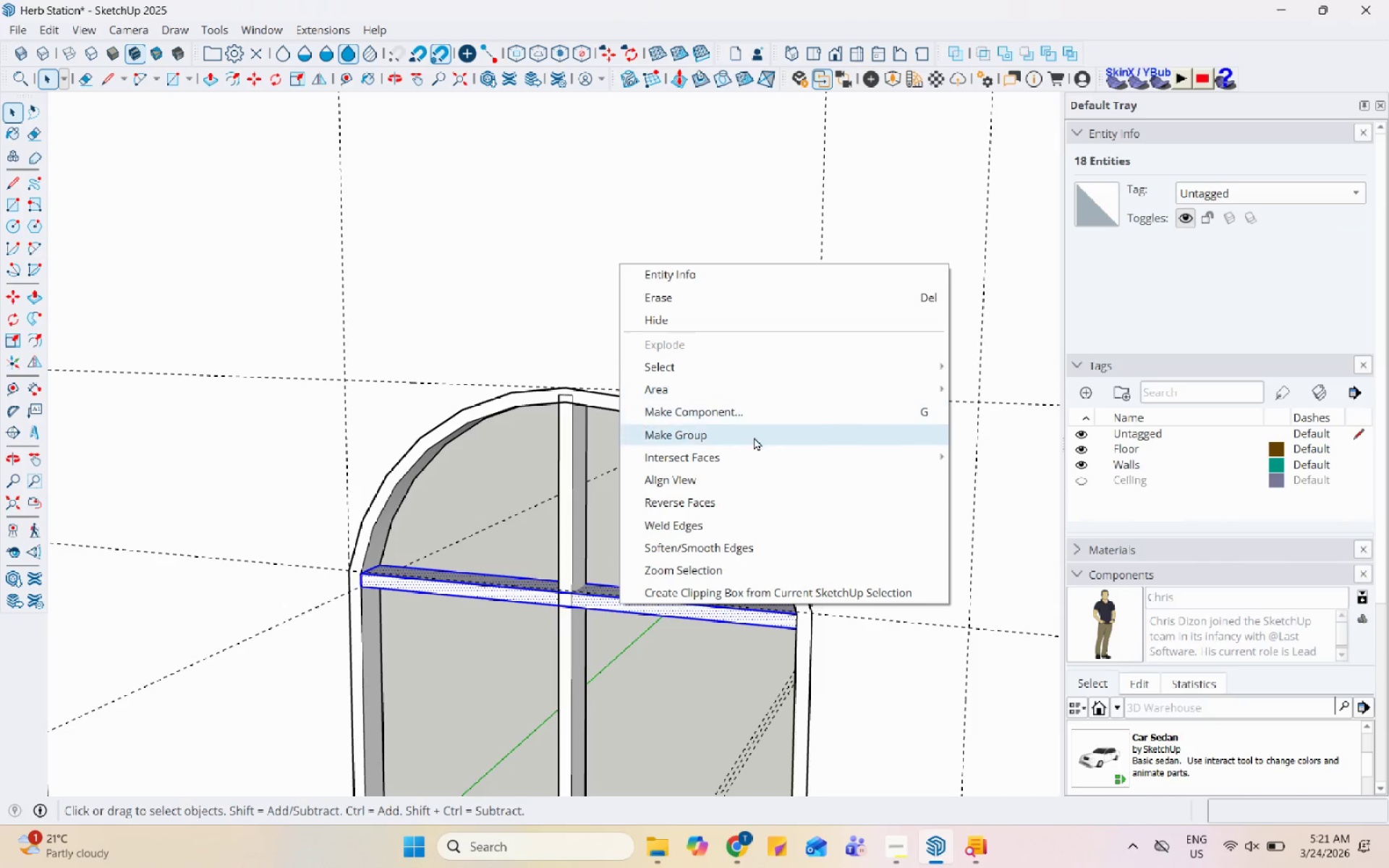 
left_click([754, 437])
 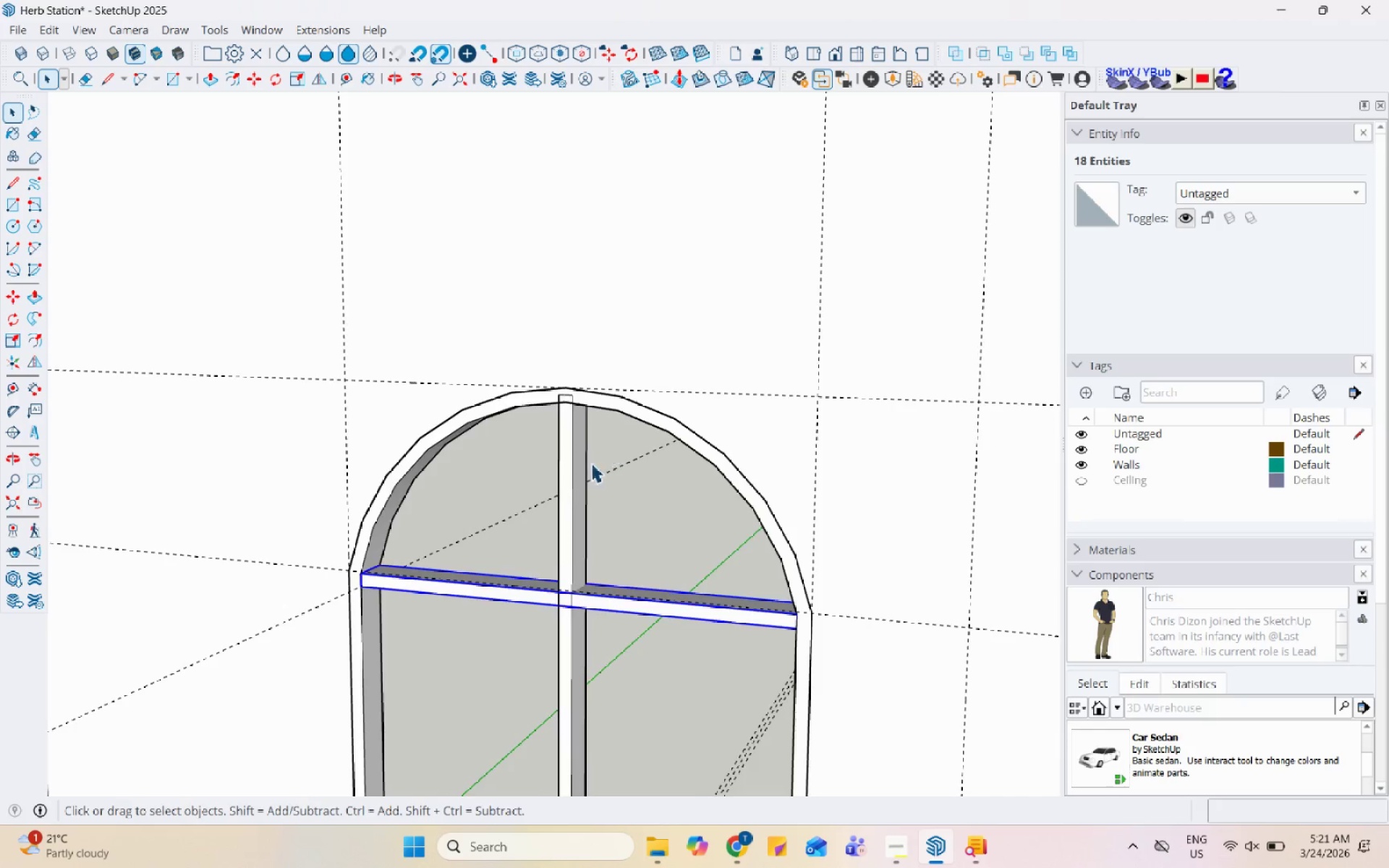 
left_click([576, 475])
 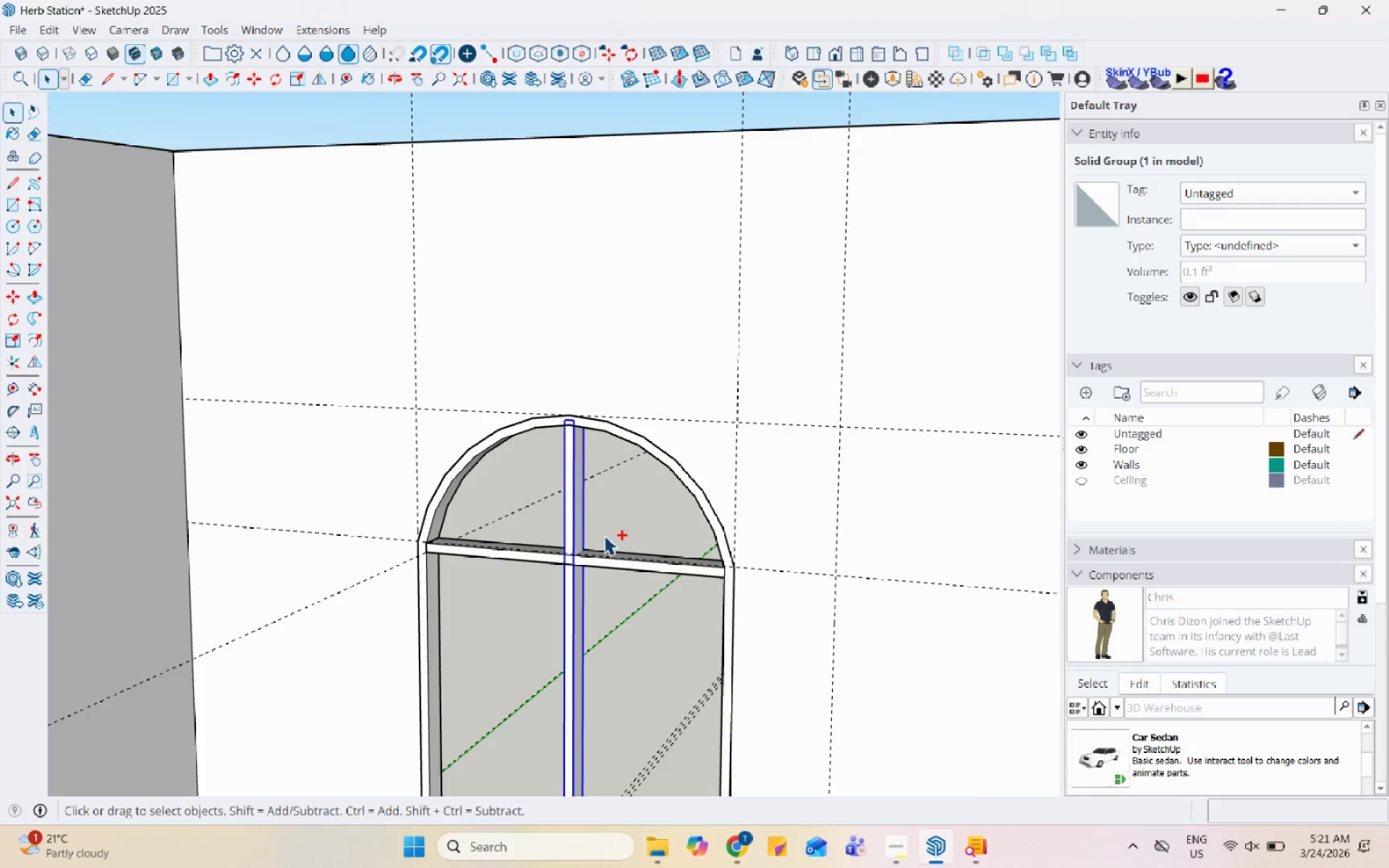 
scroll: coordinate [576, 475], scroll_direction: down, amount: 4.0
 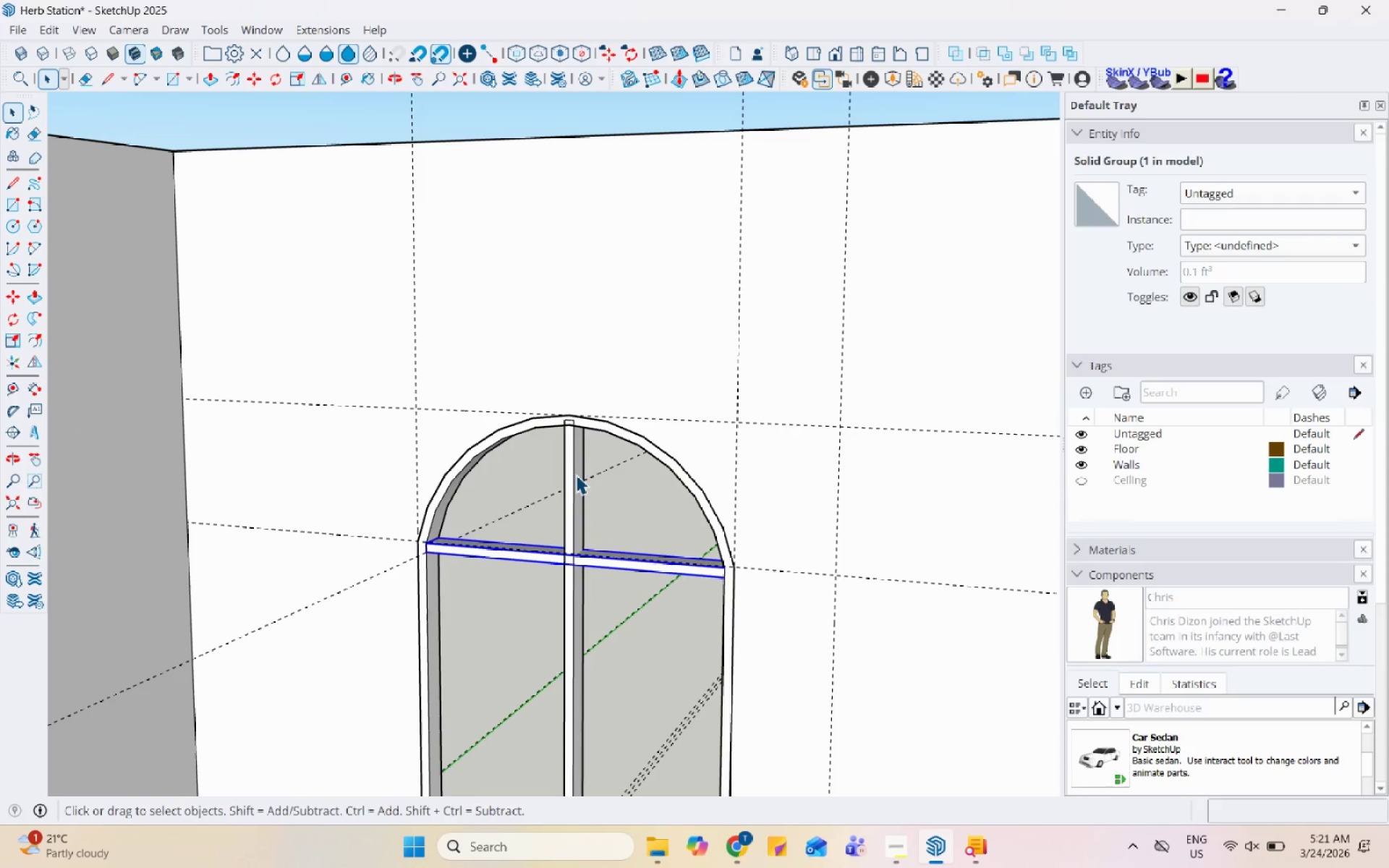 
hold_key(key=ControlLeft, duration=1.22)
left_click([618, 562])
 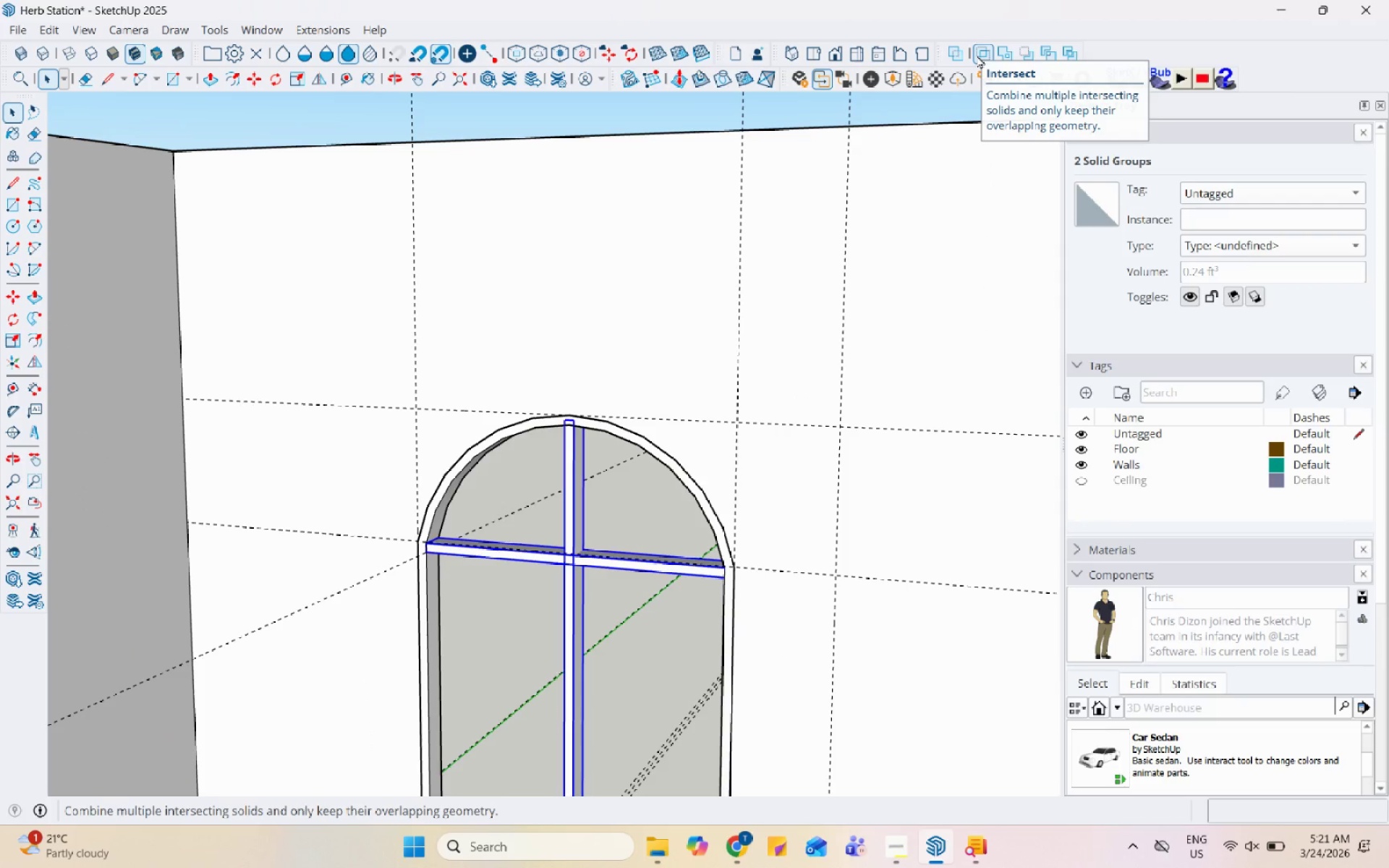 
left_click([998, 54])
 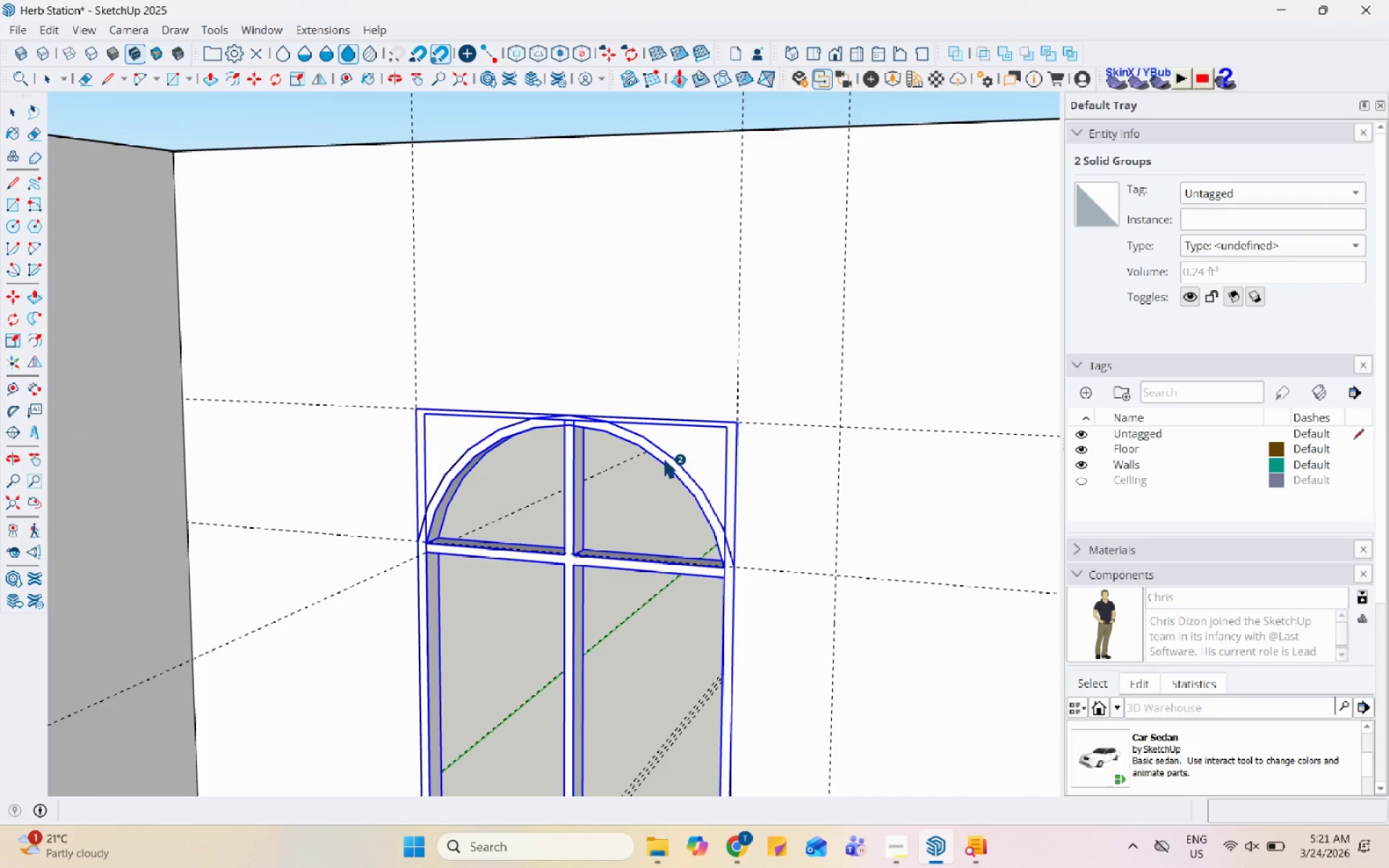 
left_click([663, 459])
 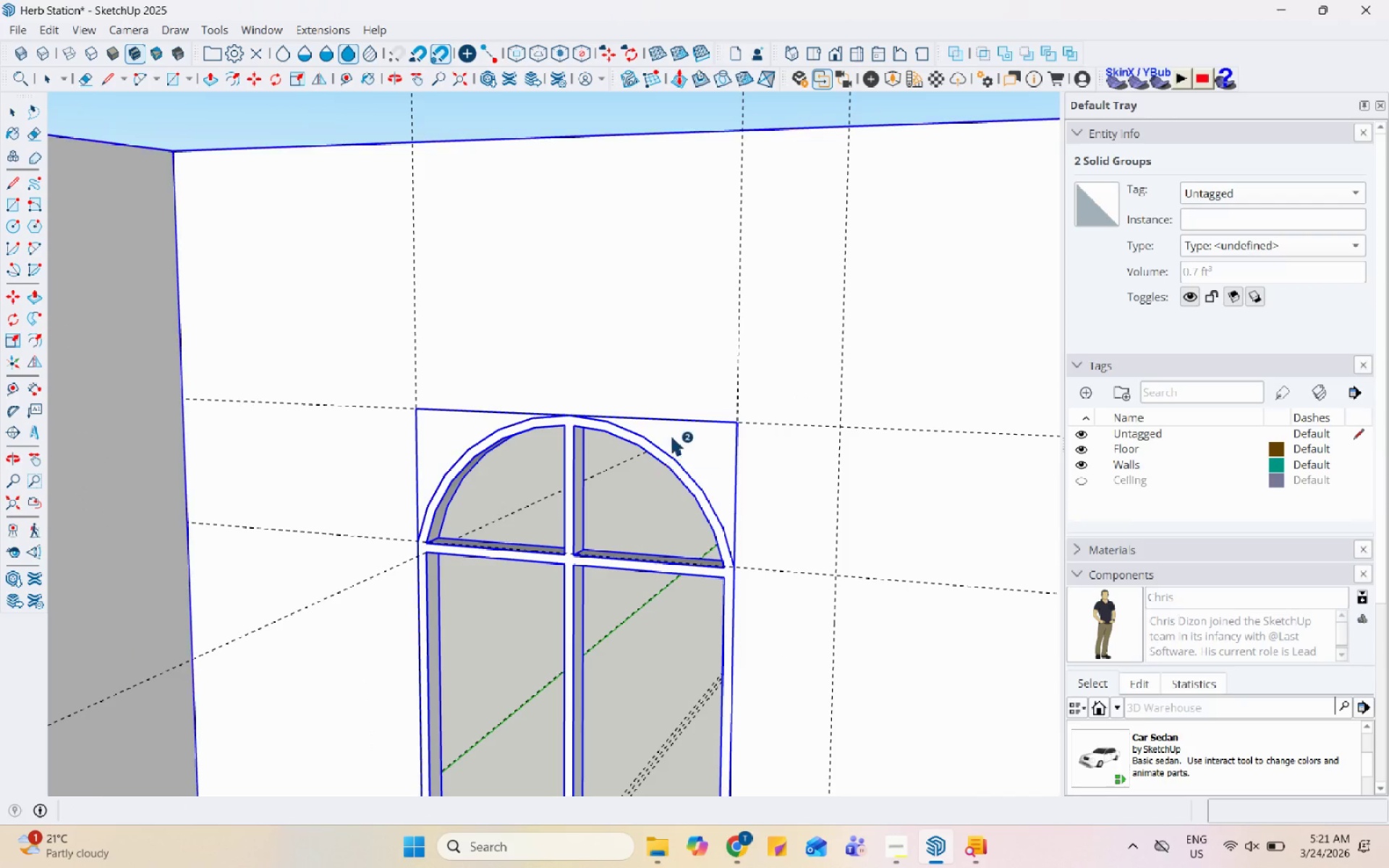 
key(Space)
 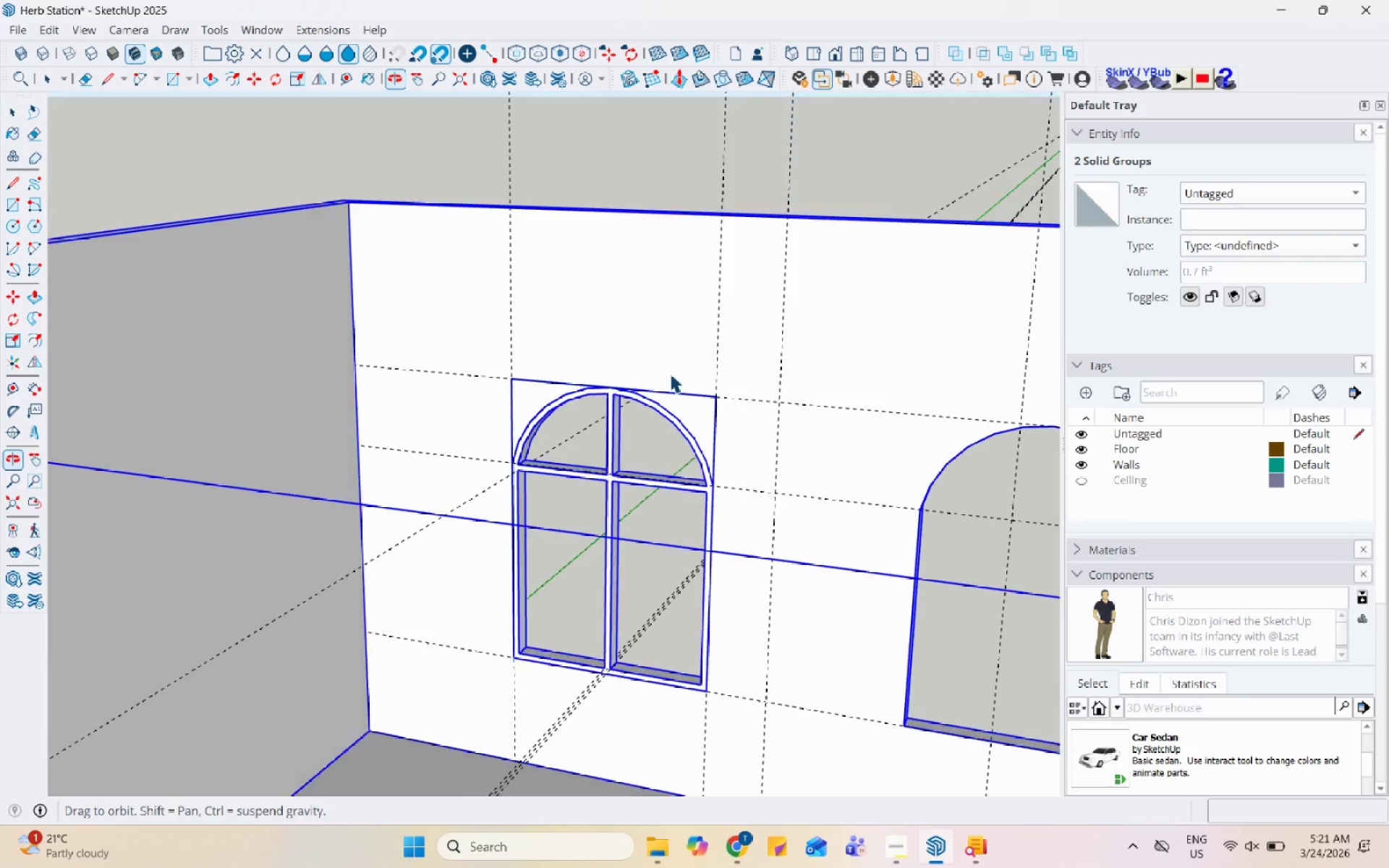 
scroll: coordinate [687, 313], scroll_direction: down, amount: 5.0
 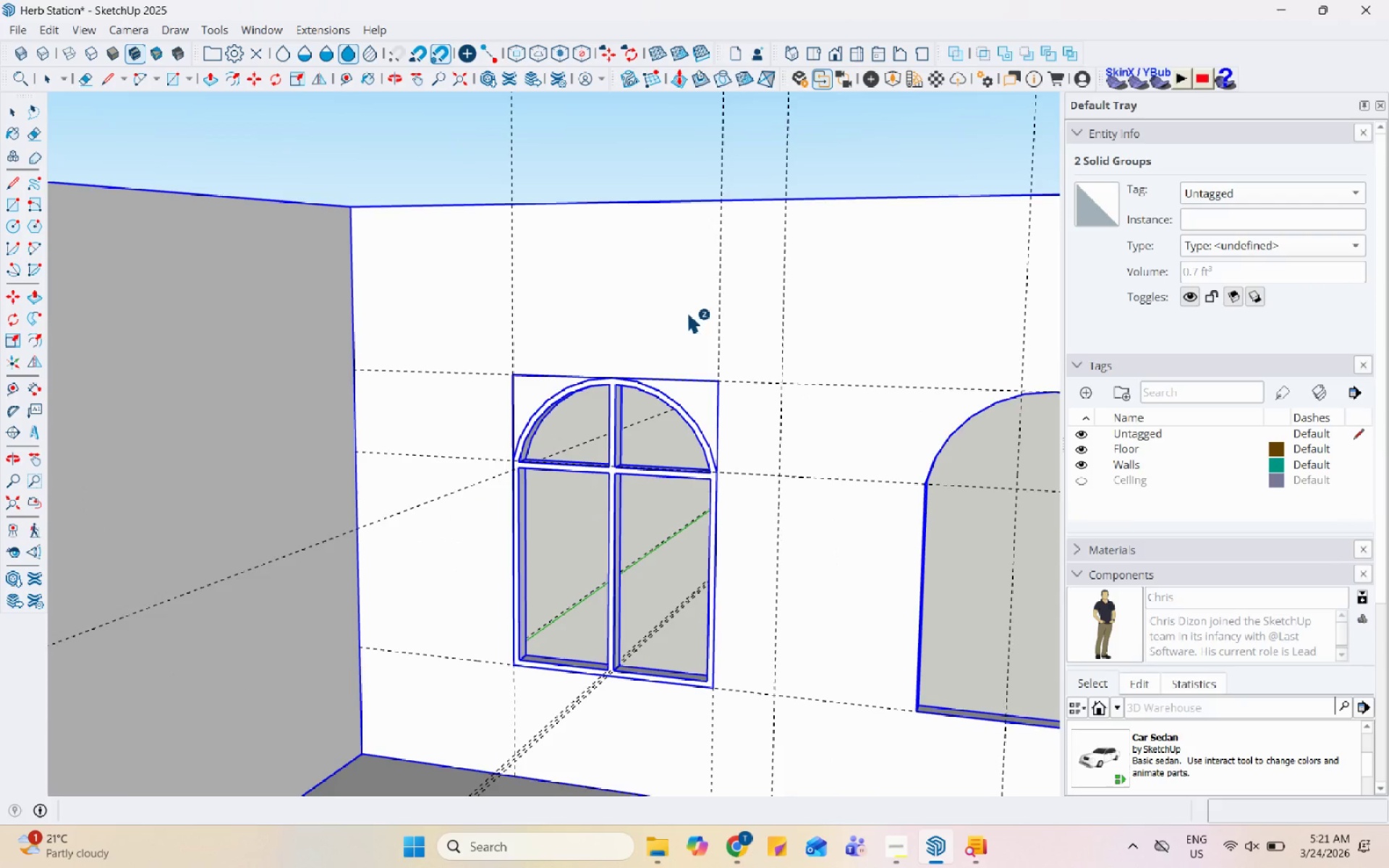 
key(Escape)
 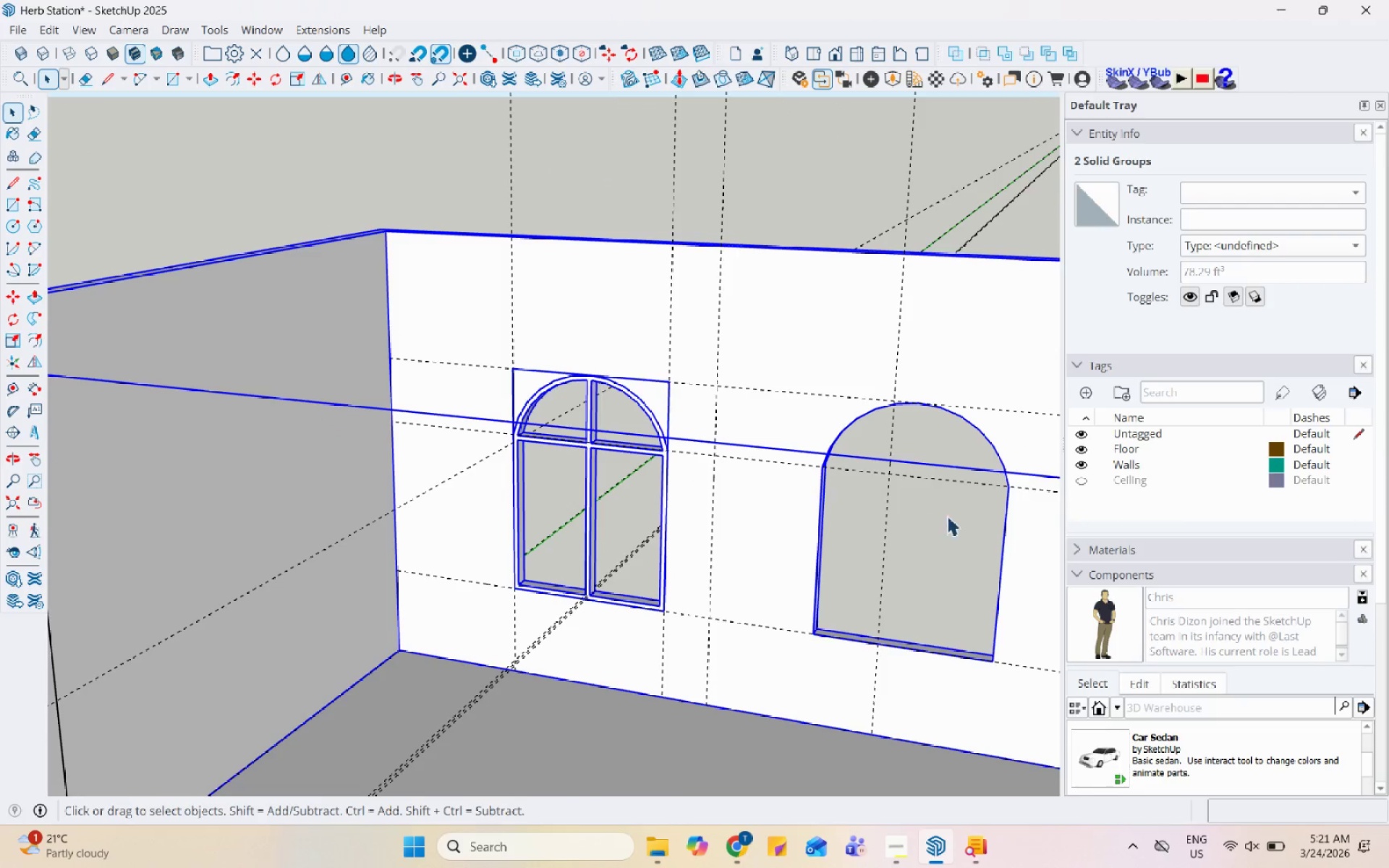 
scroll: coordinate [588, 352], scroll_direction: down, amount: 3.0
 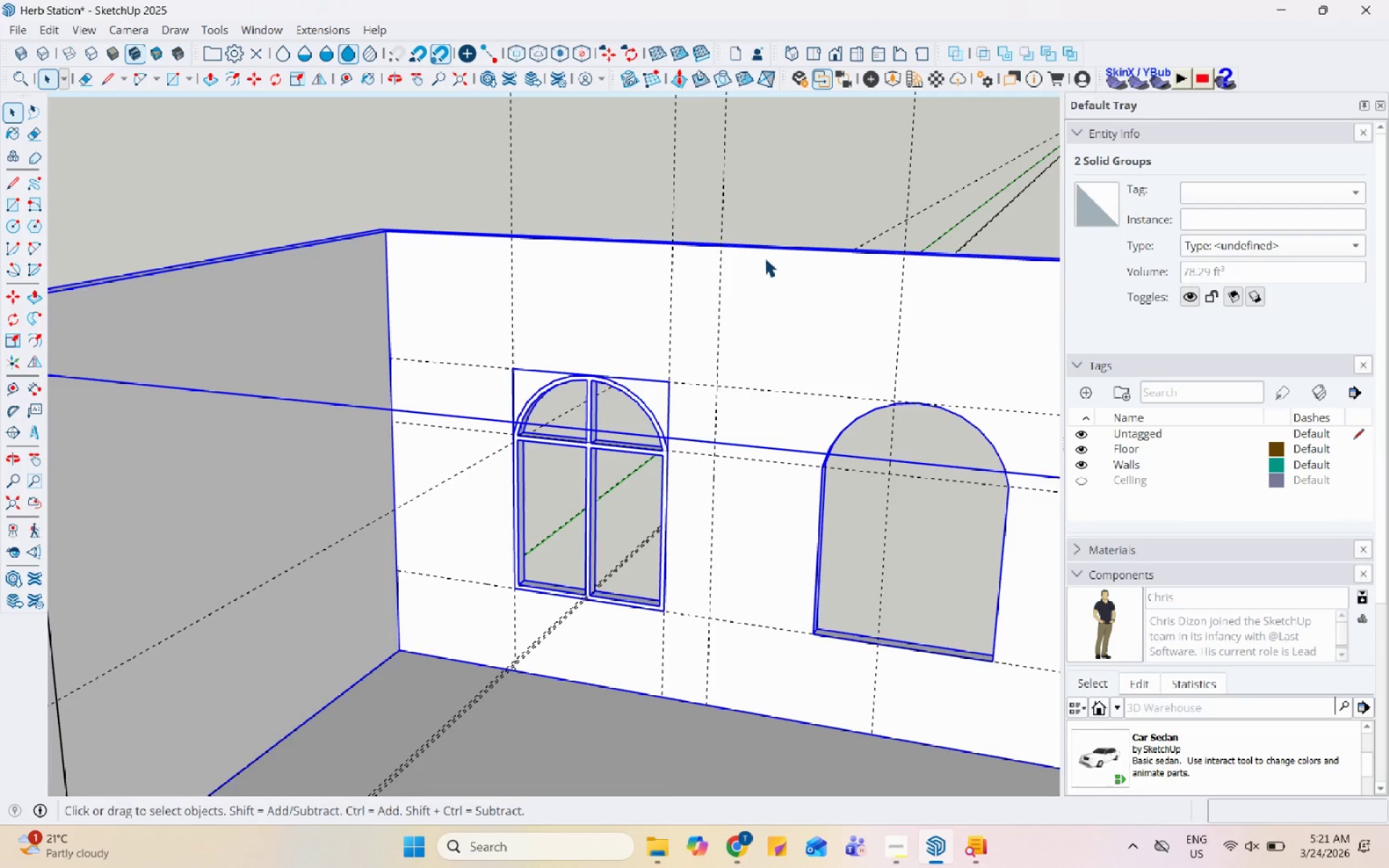 
left_click([765, 258])
 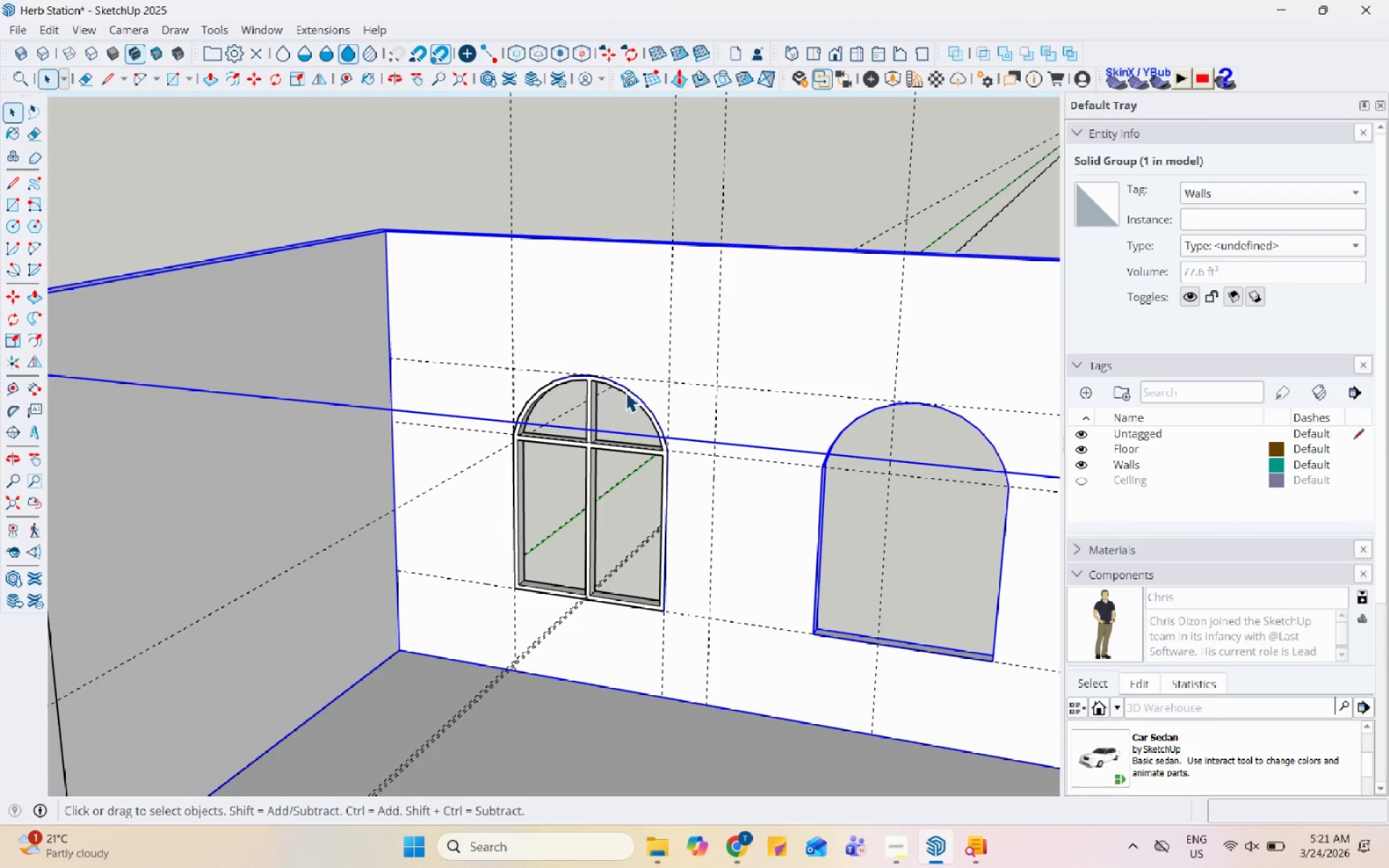 
left_click([658, 354])
 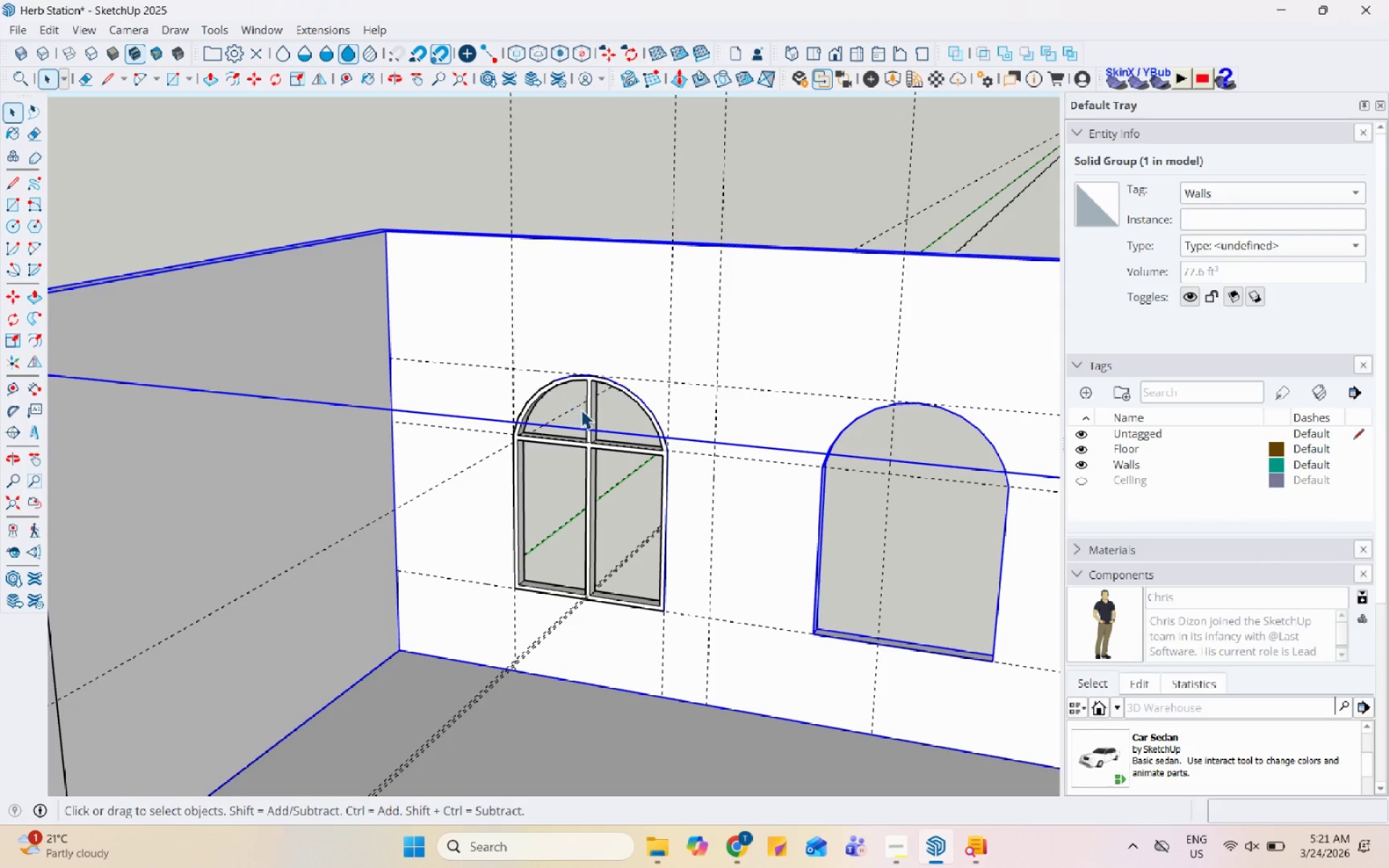 
left_click([583, 409])
 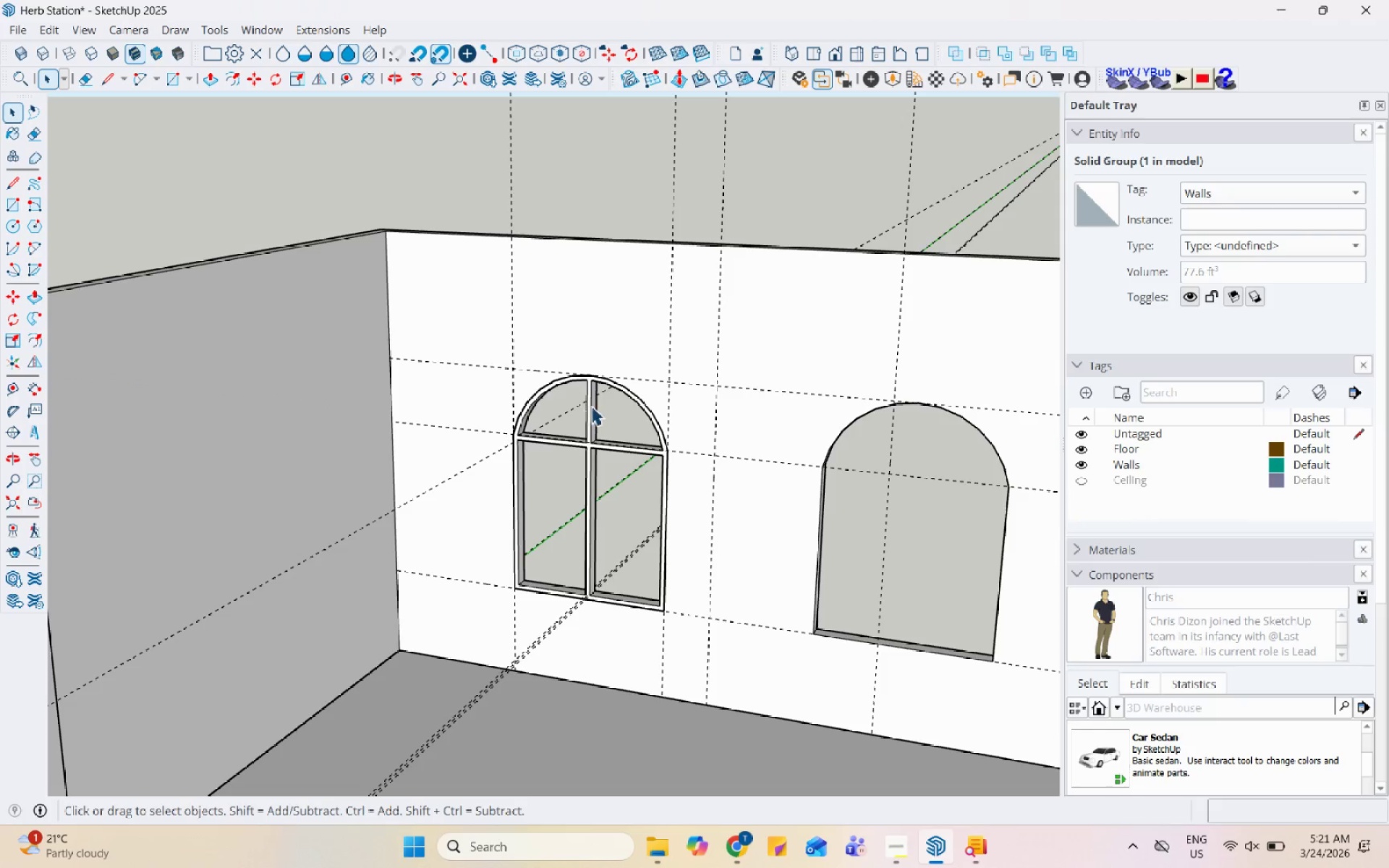 
left_click([592, 405])
 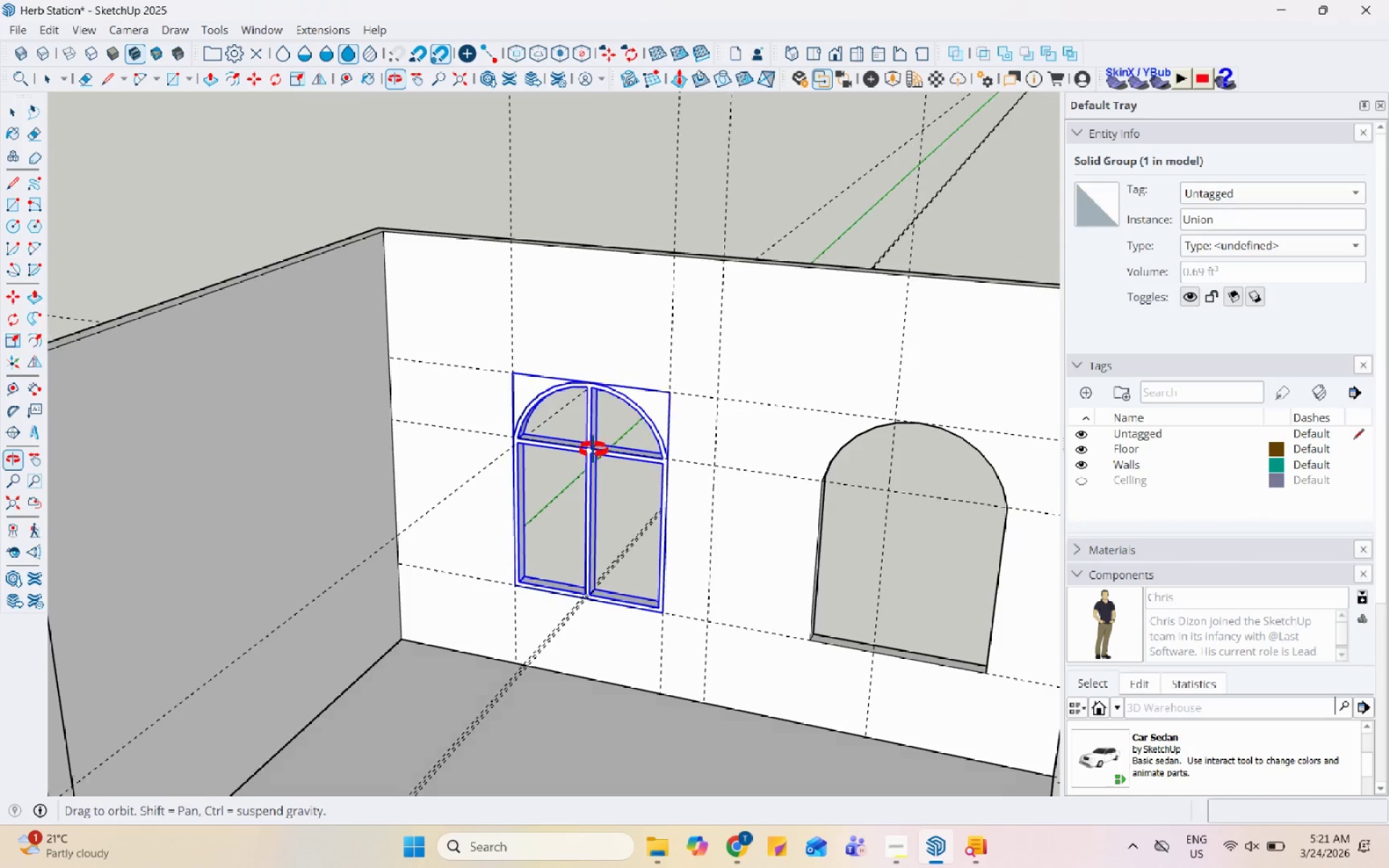 
scroll: coordinate [553, 418], scroll_direction: none, amount: 0.0
 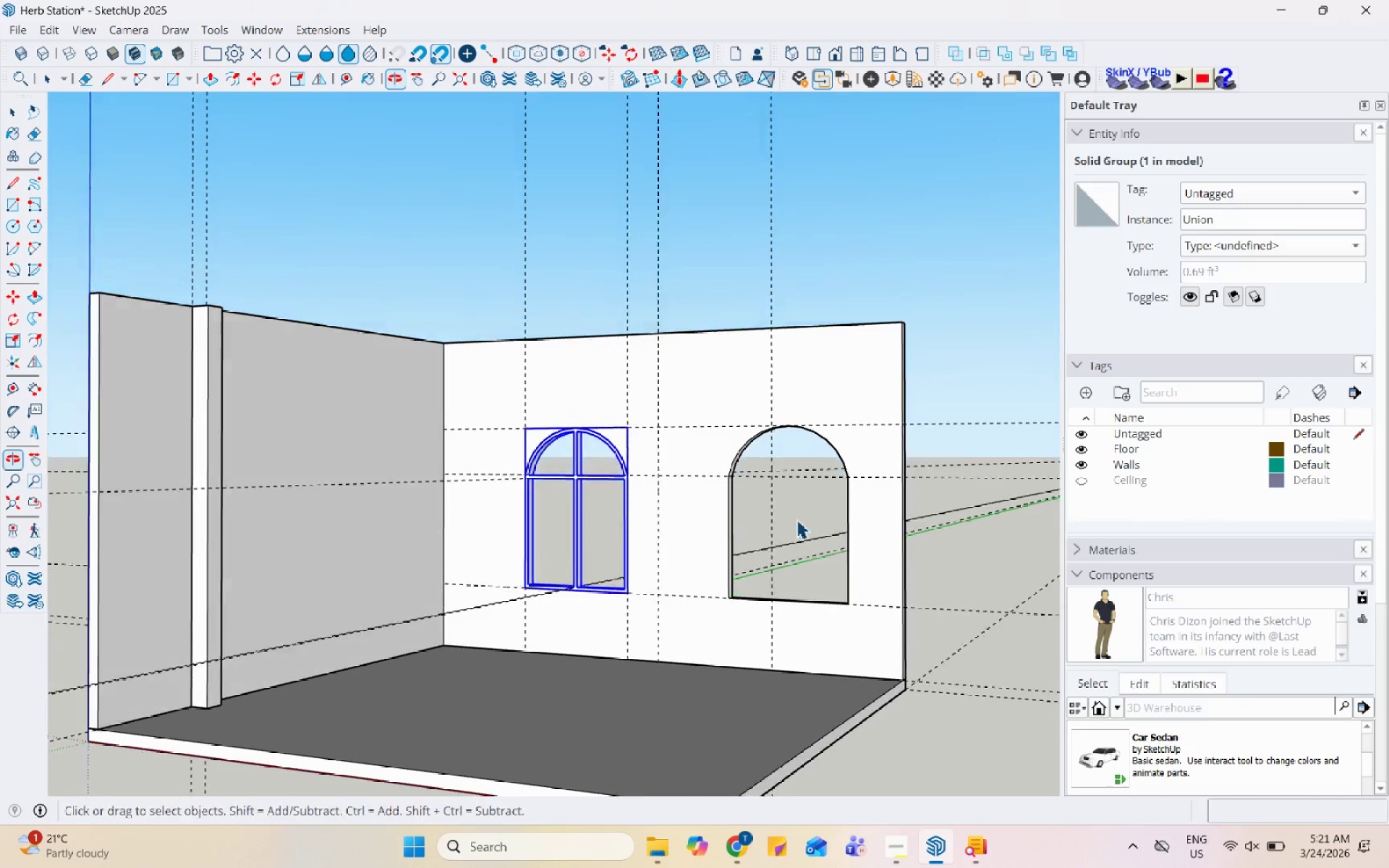 
scroll: coordinate [424, 591], scroll_direction: up, amount: 1.0
 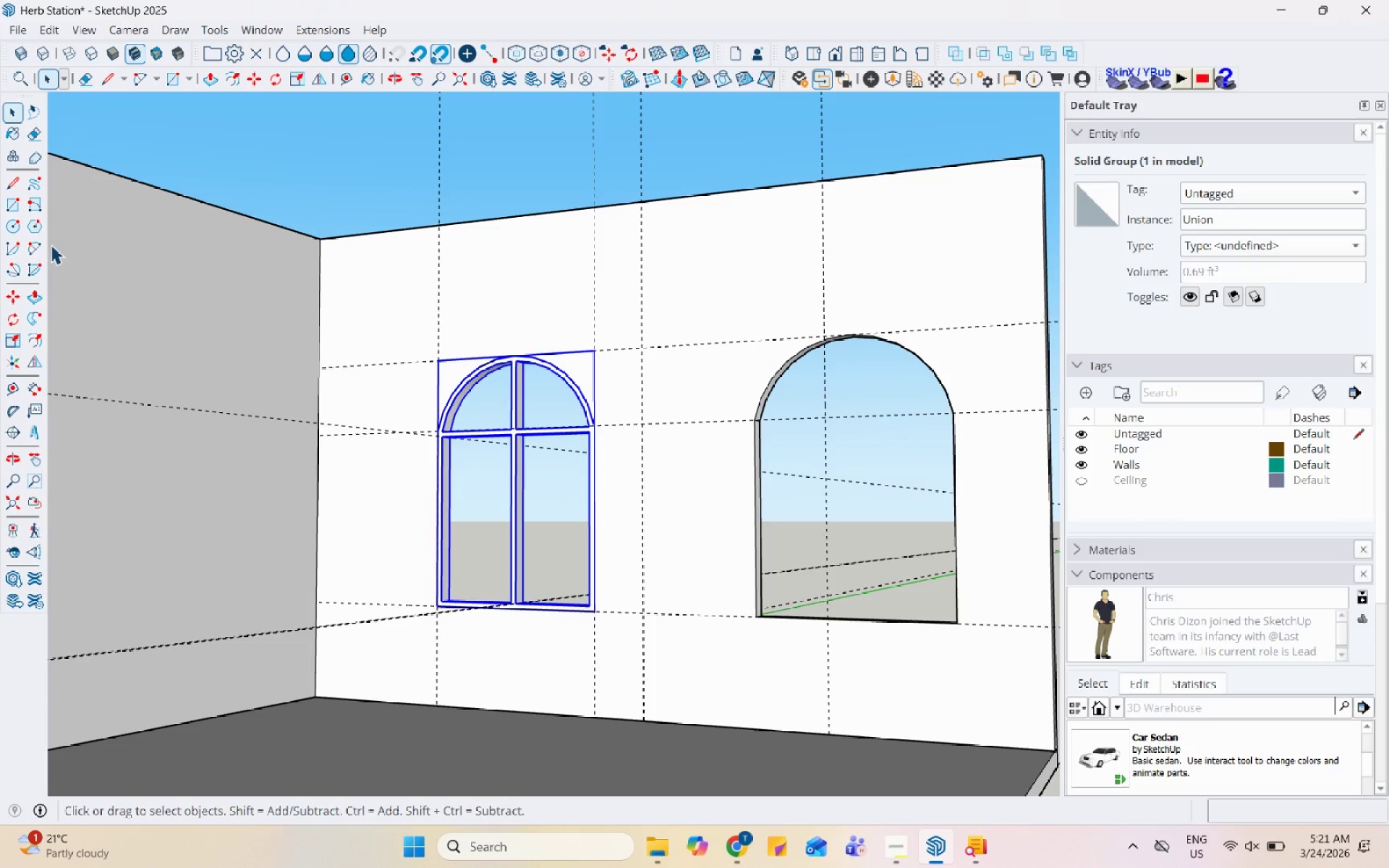 
left_click([16, 186])
 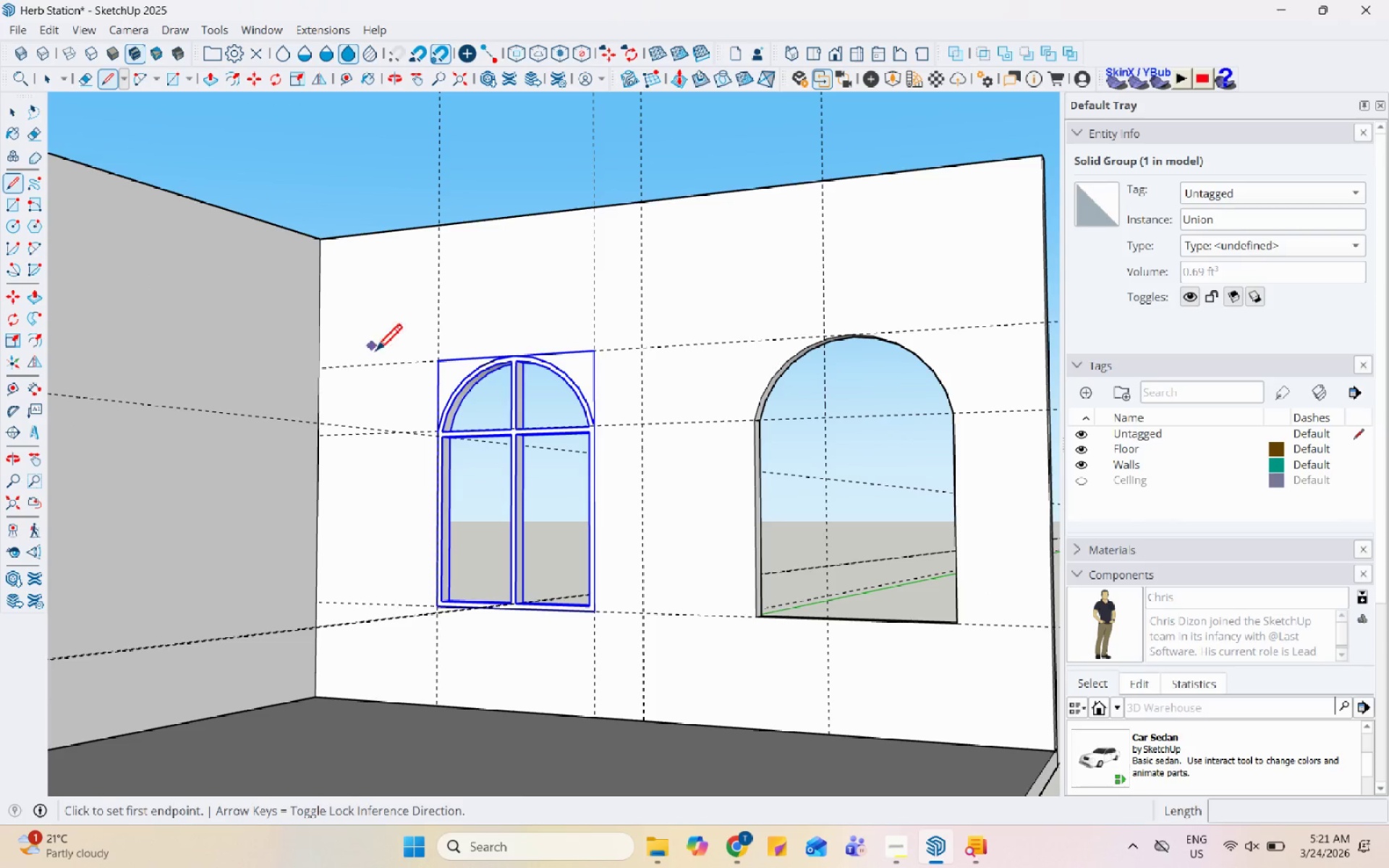 
scroll: coordinate [368, 396], scroll_direction: up, amount: 14.0
 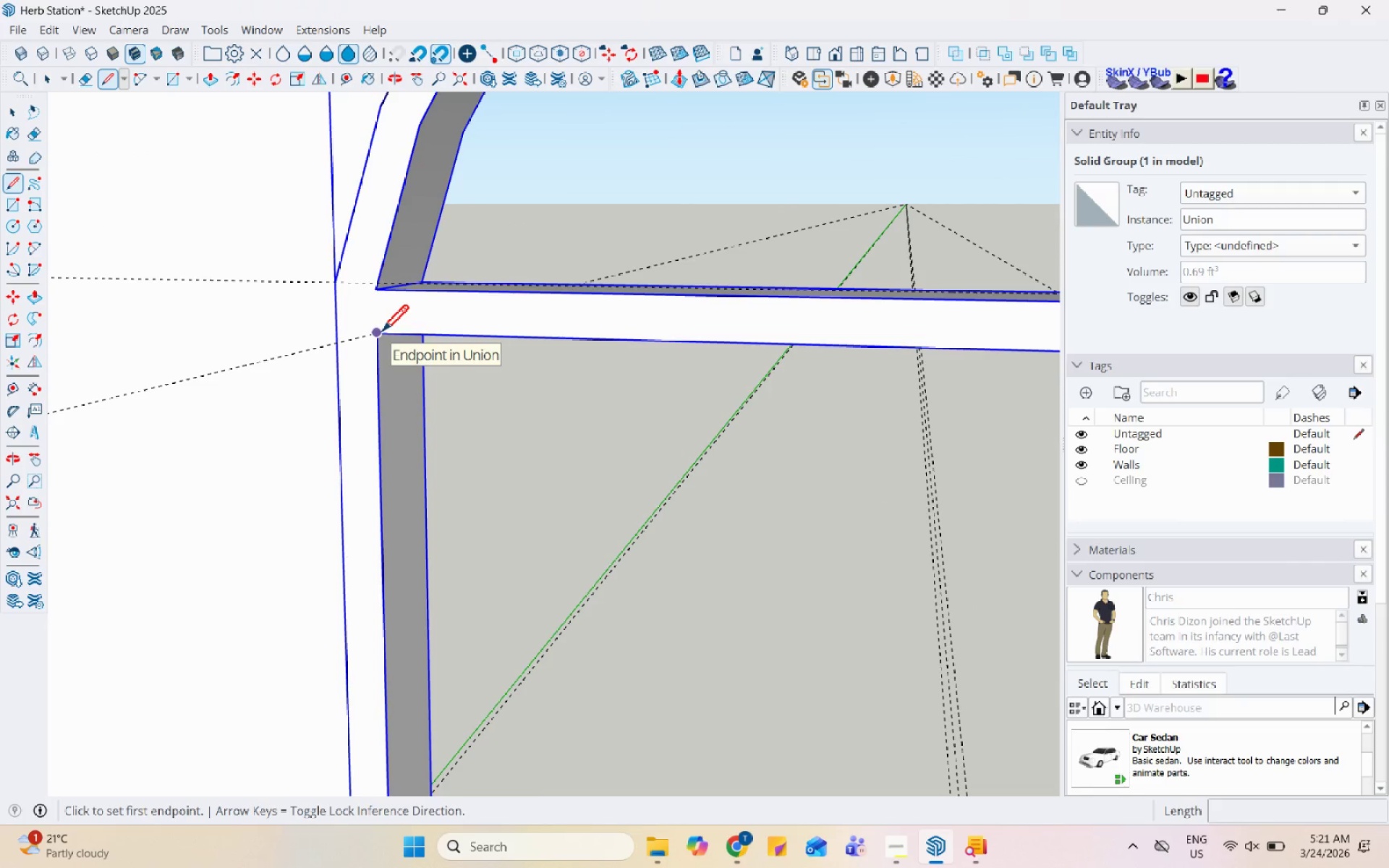 
left_click([381, 333])
 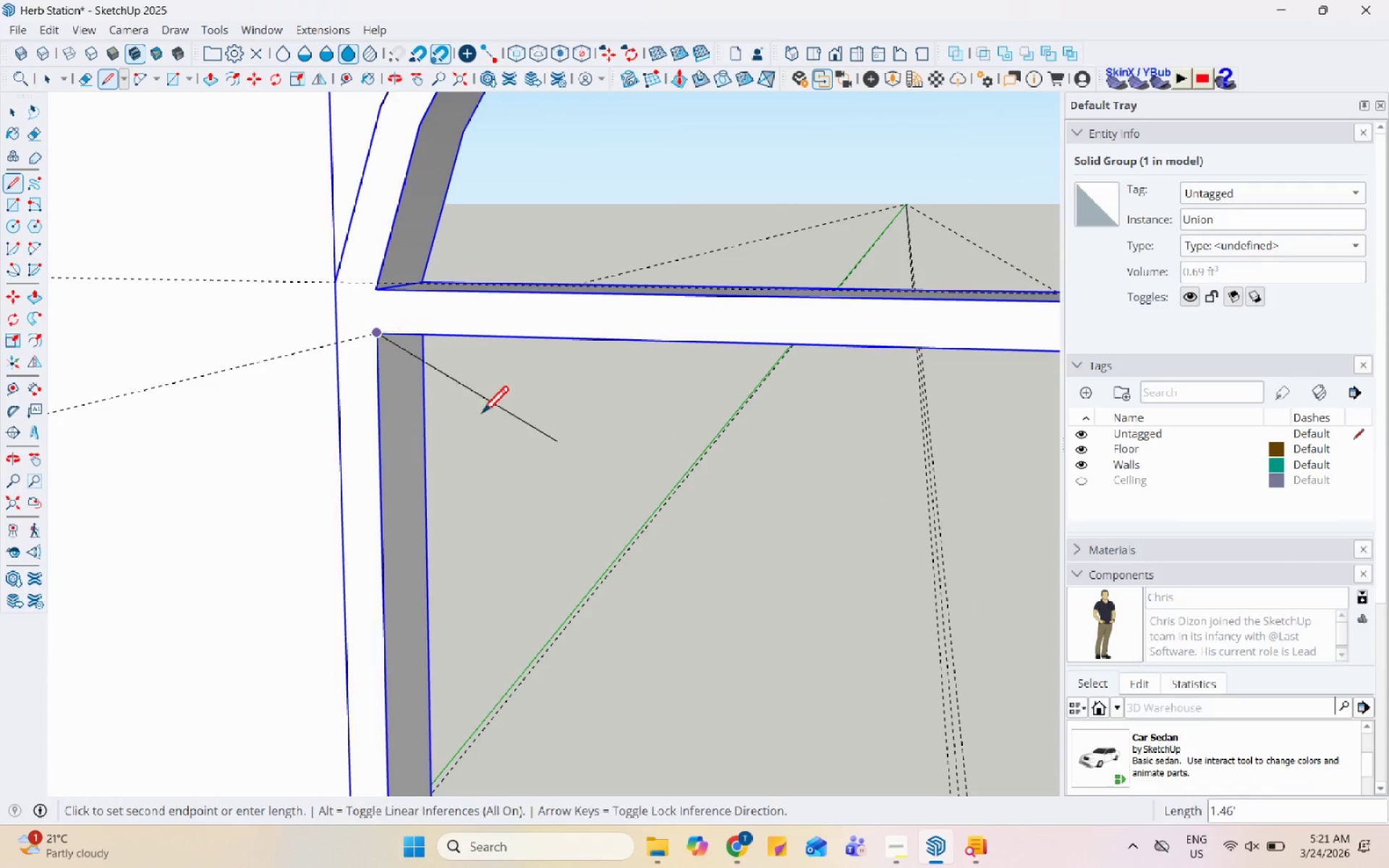 
scroll: coordinate [419, 388], scroll_direction: down, amount: 7.0
 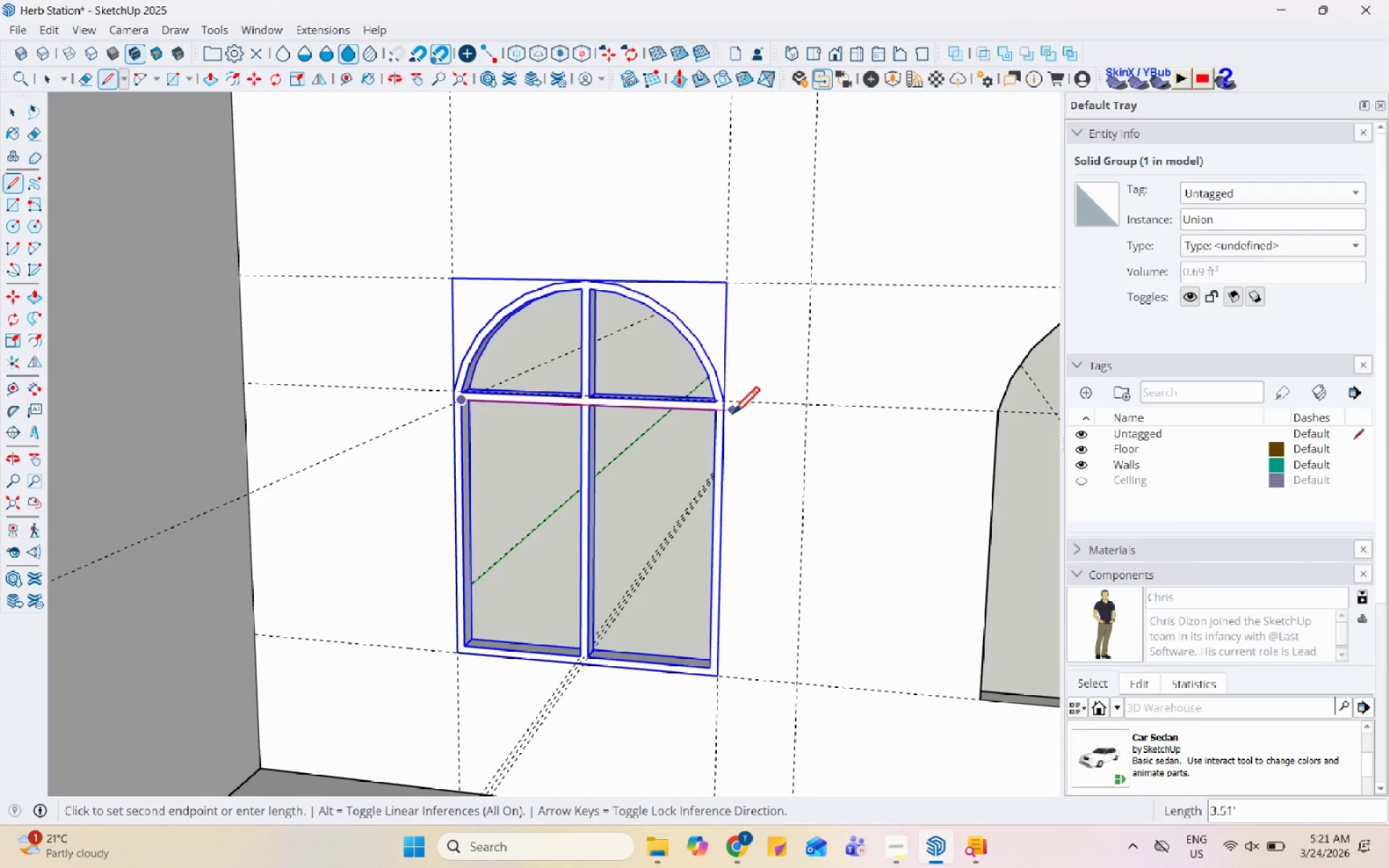 
scroll: coordinate [719, 417], scroll_direction: up, amount: 6.0
 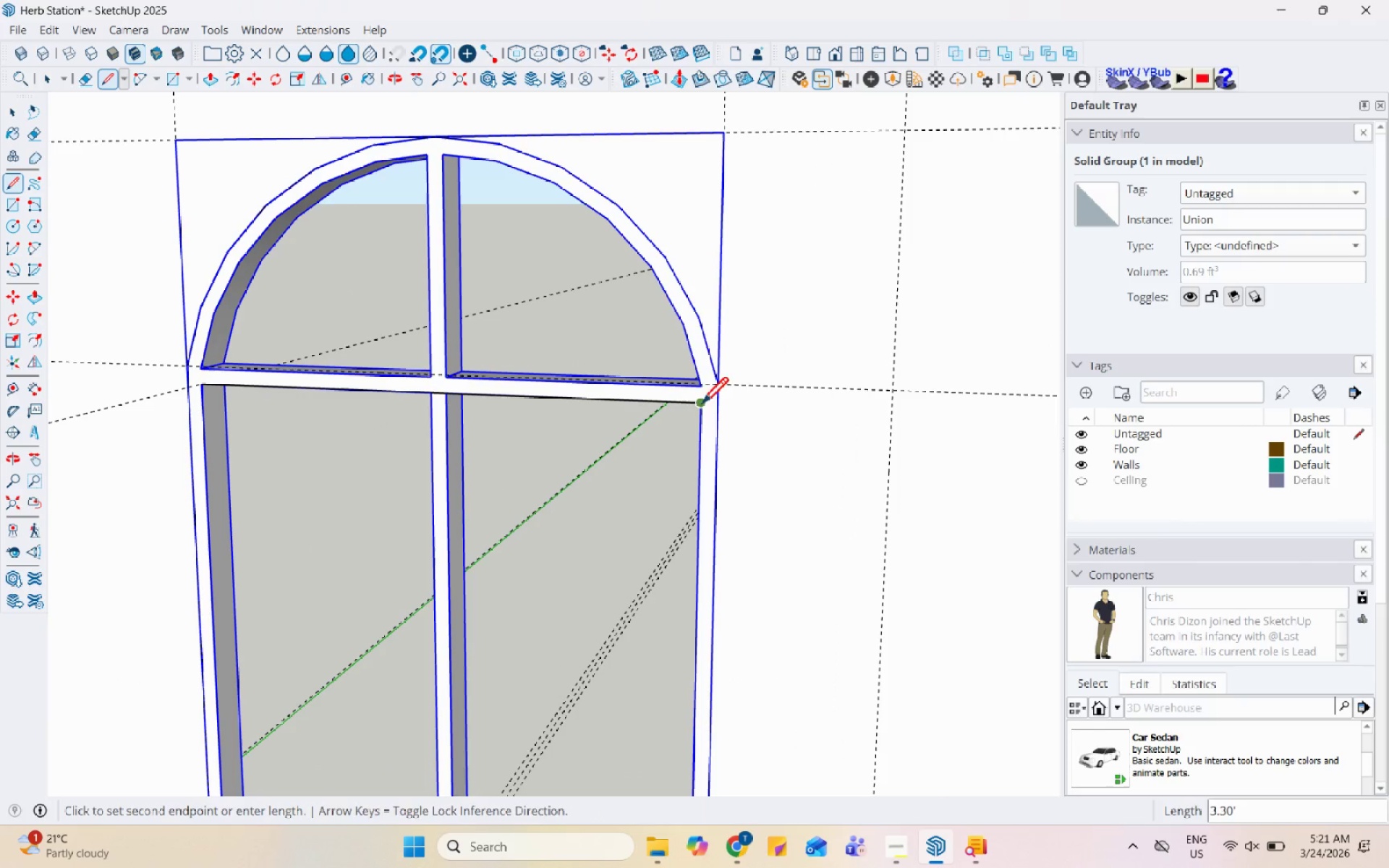 
scroll: coordinate [711, 688], scroll_direction: down, amount: 2.0
 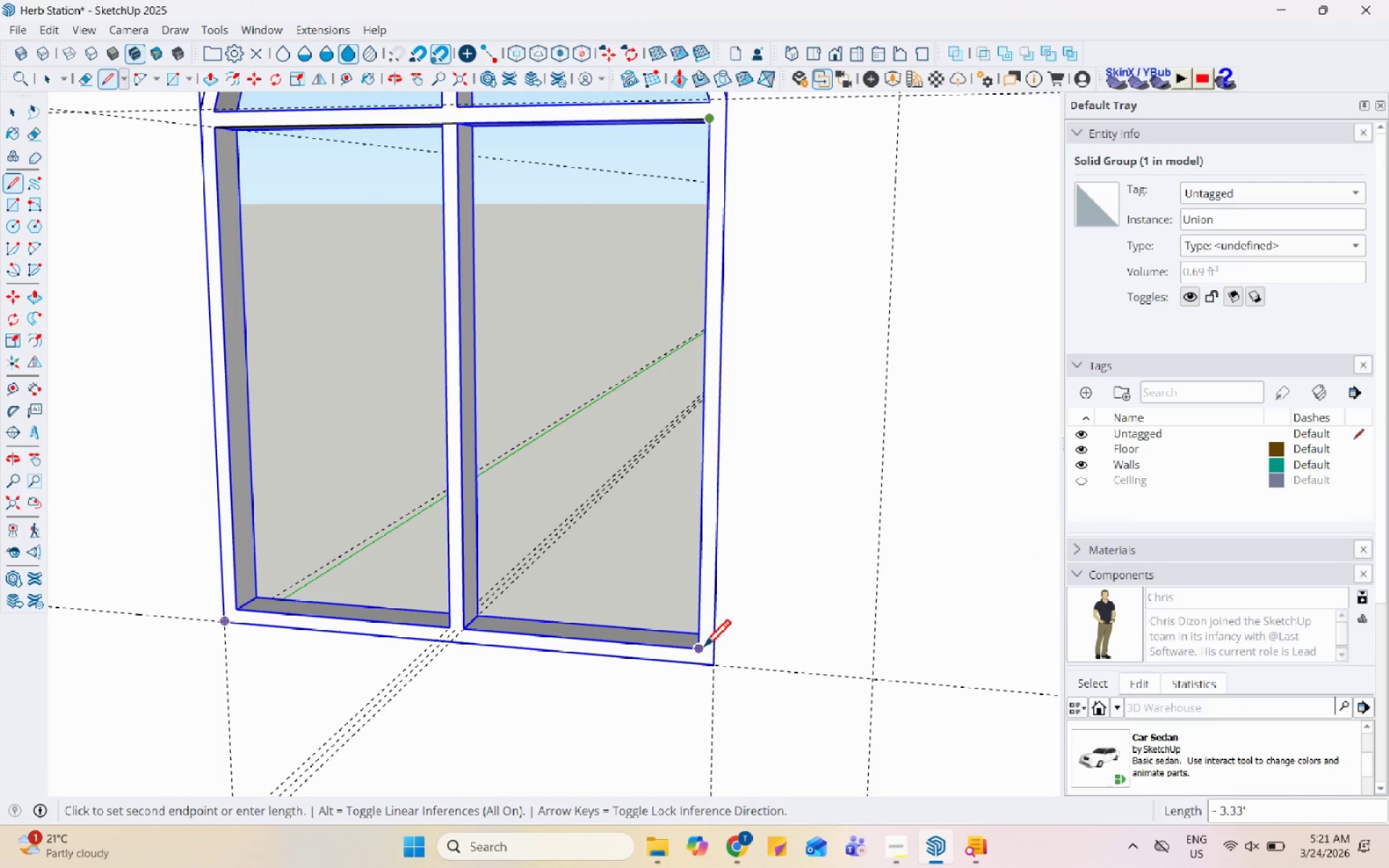 
left_click([703, 649])
 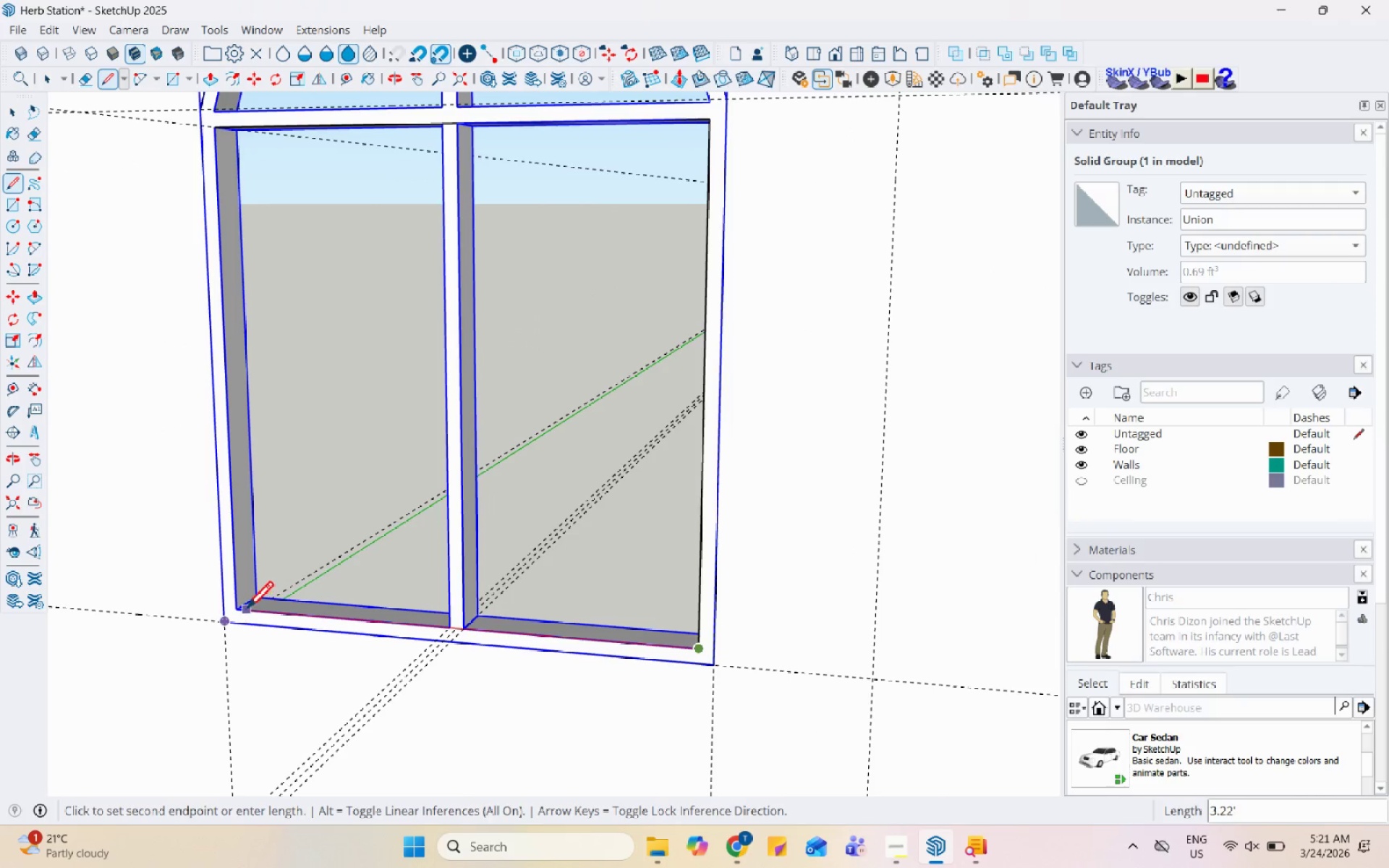 
left_click([239, 606])
 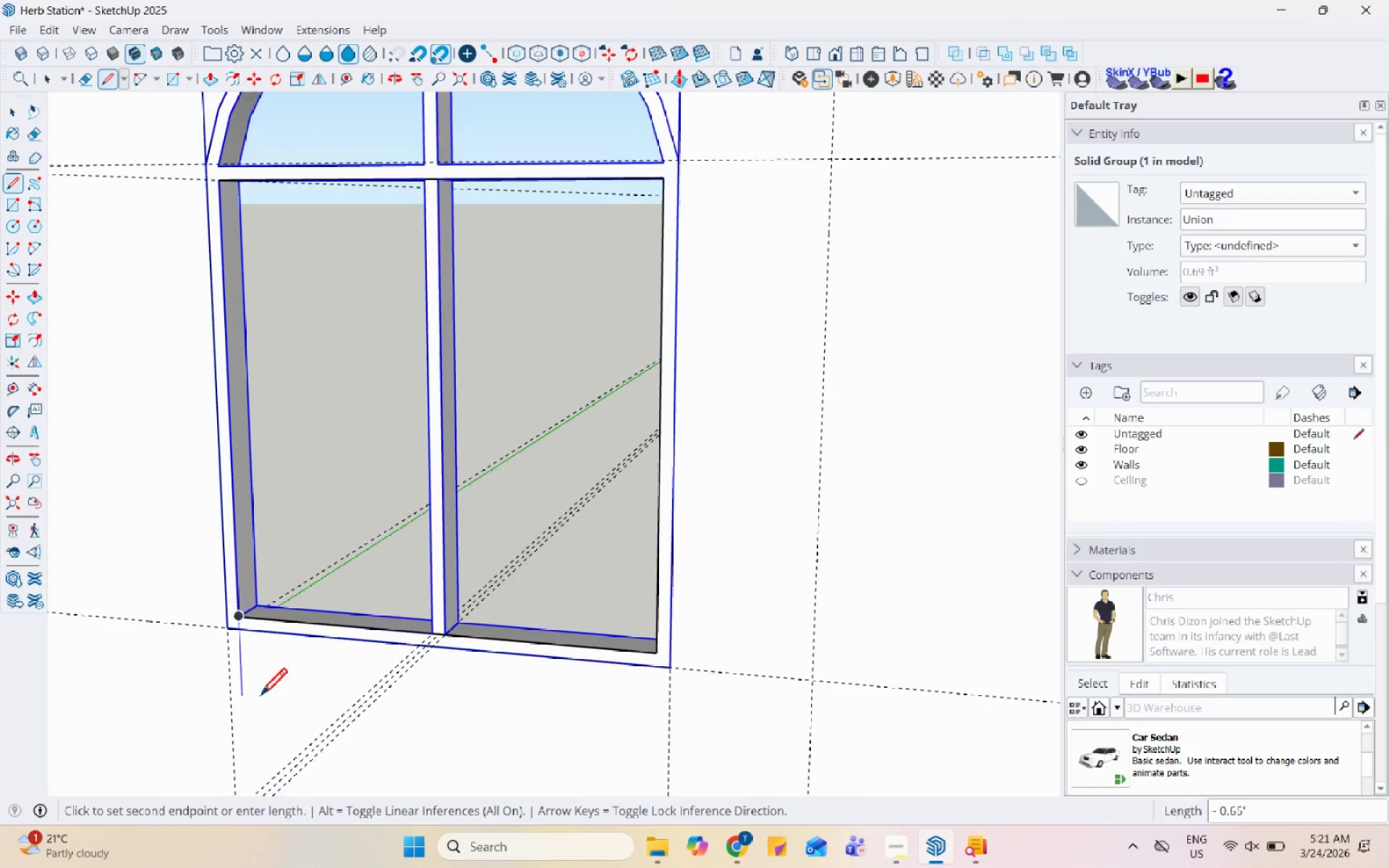 
scroll: coordinate [260, 697], scroll_direction: down, amount: 5.0
 